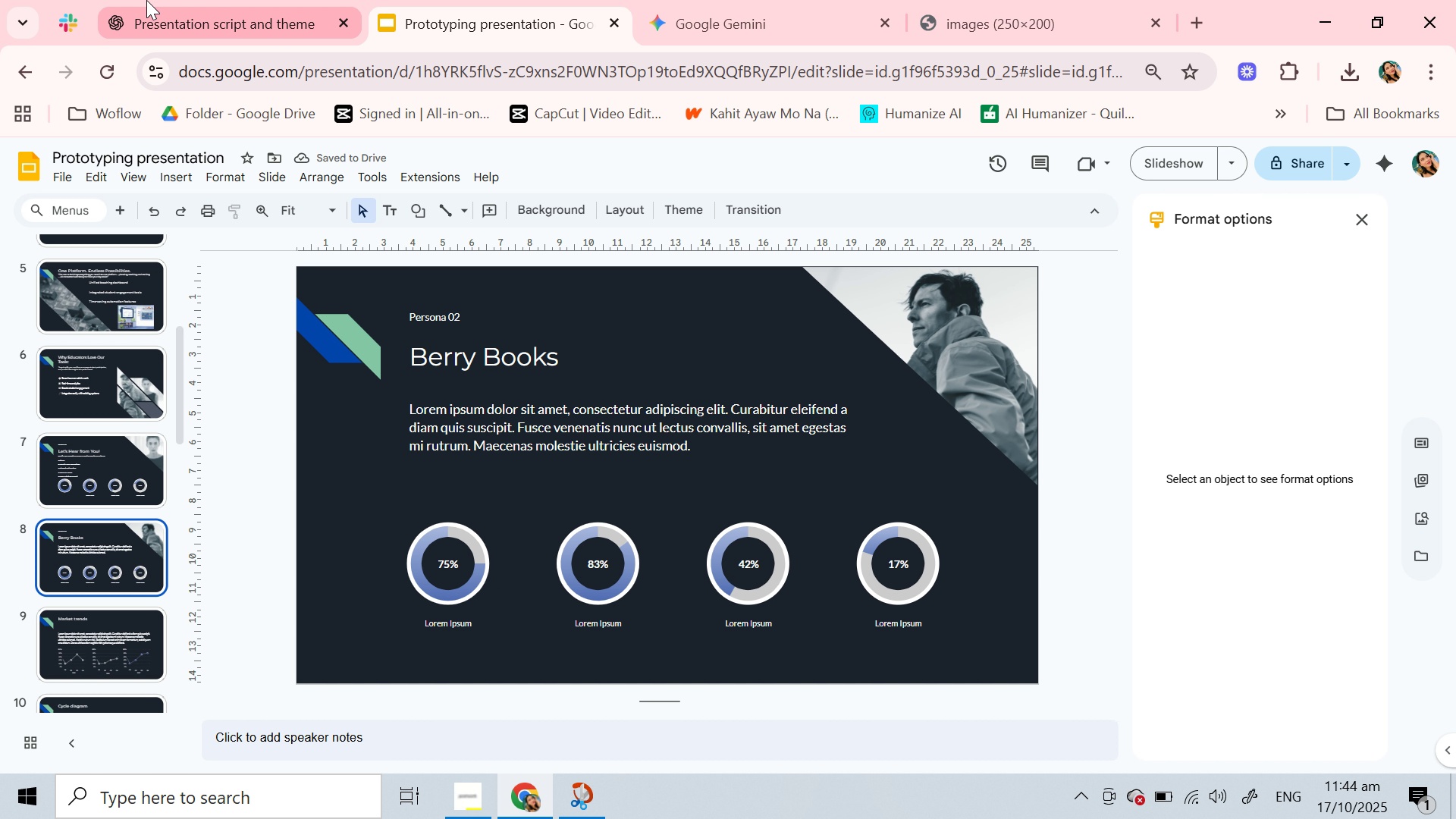 
left_click([146, 0])
 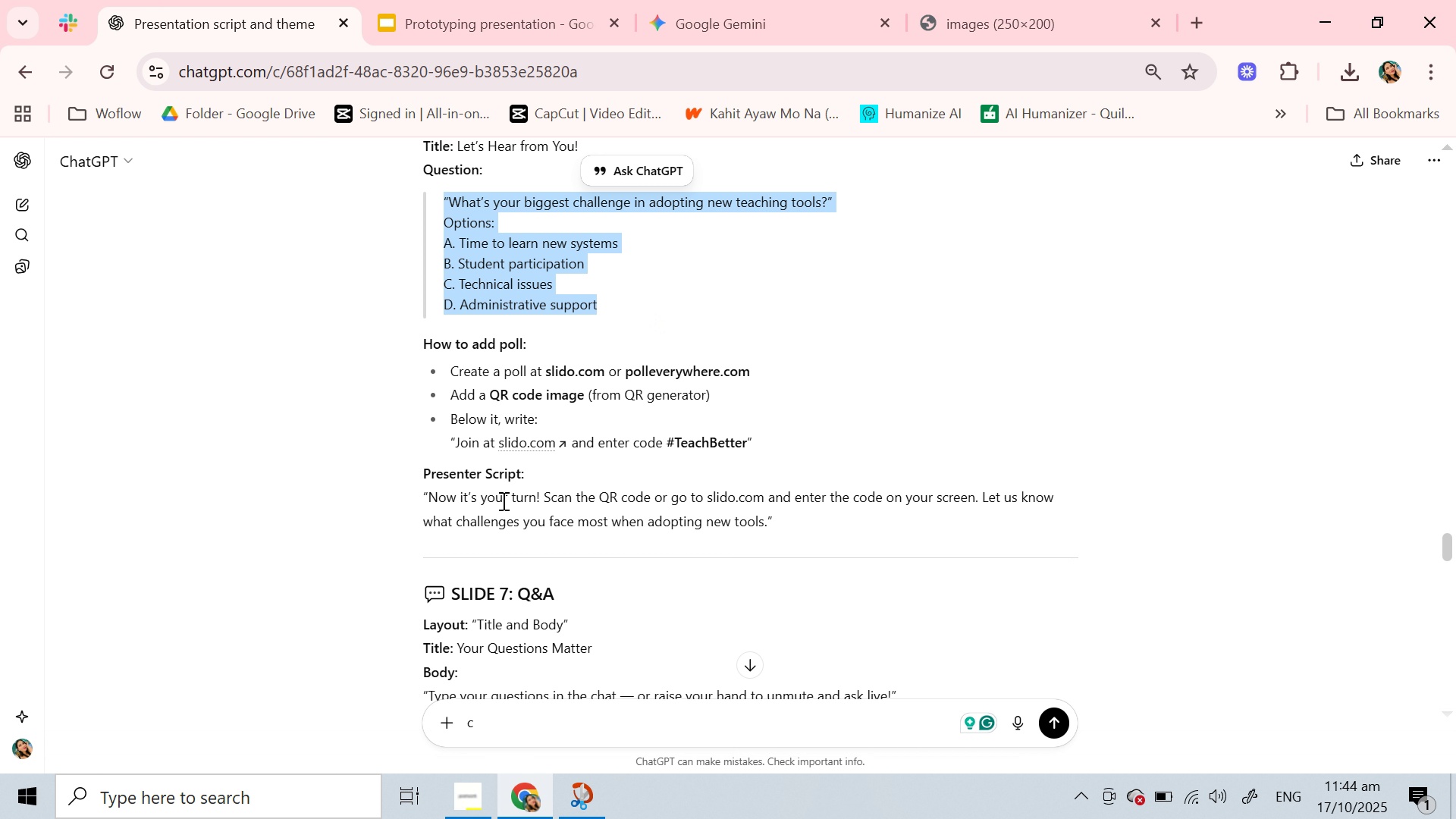 
scroll: coordinate [501, 493], scroll_direction: down, amount: 2.0
 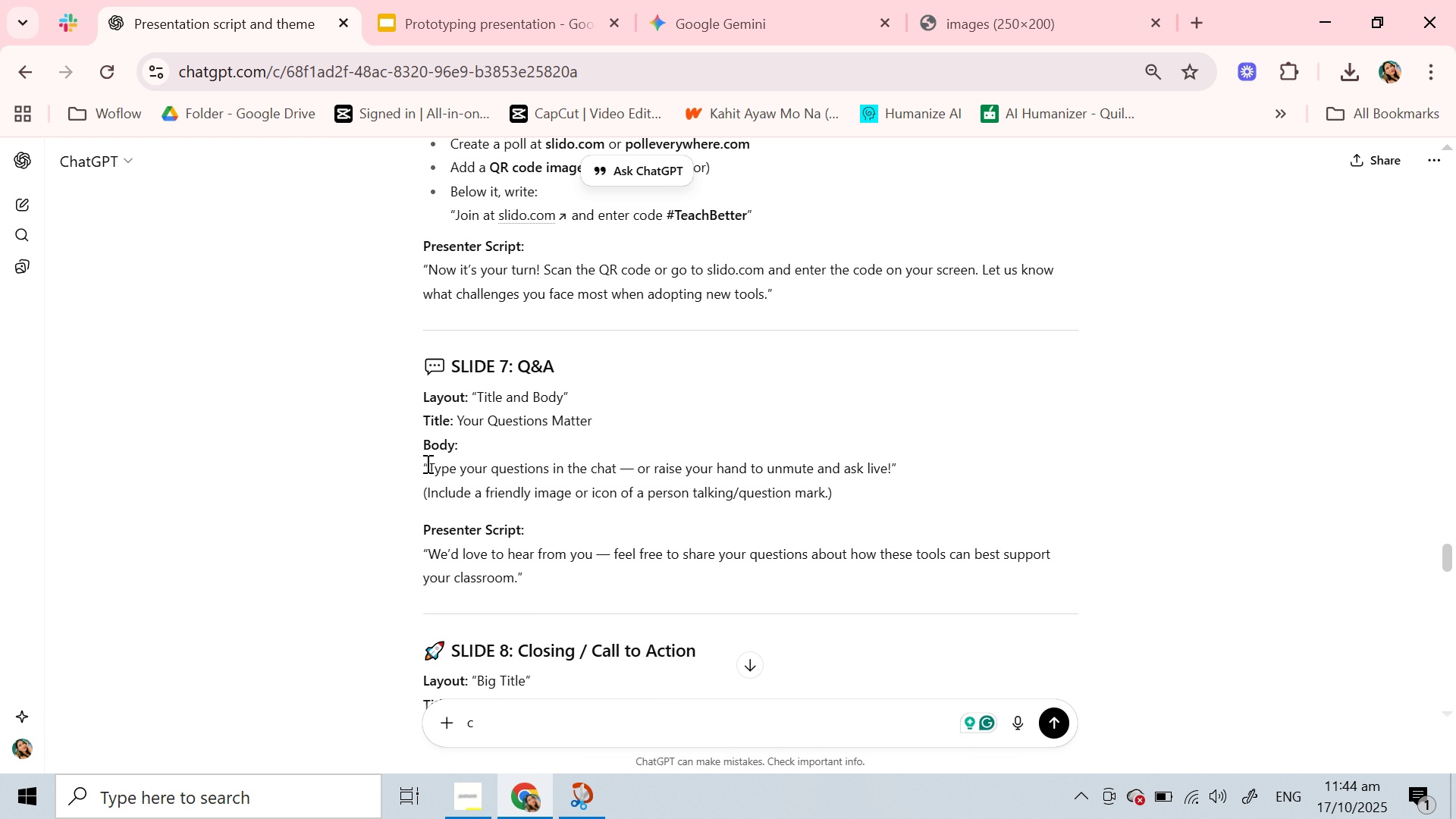 
wait(6.22)
 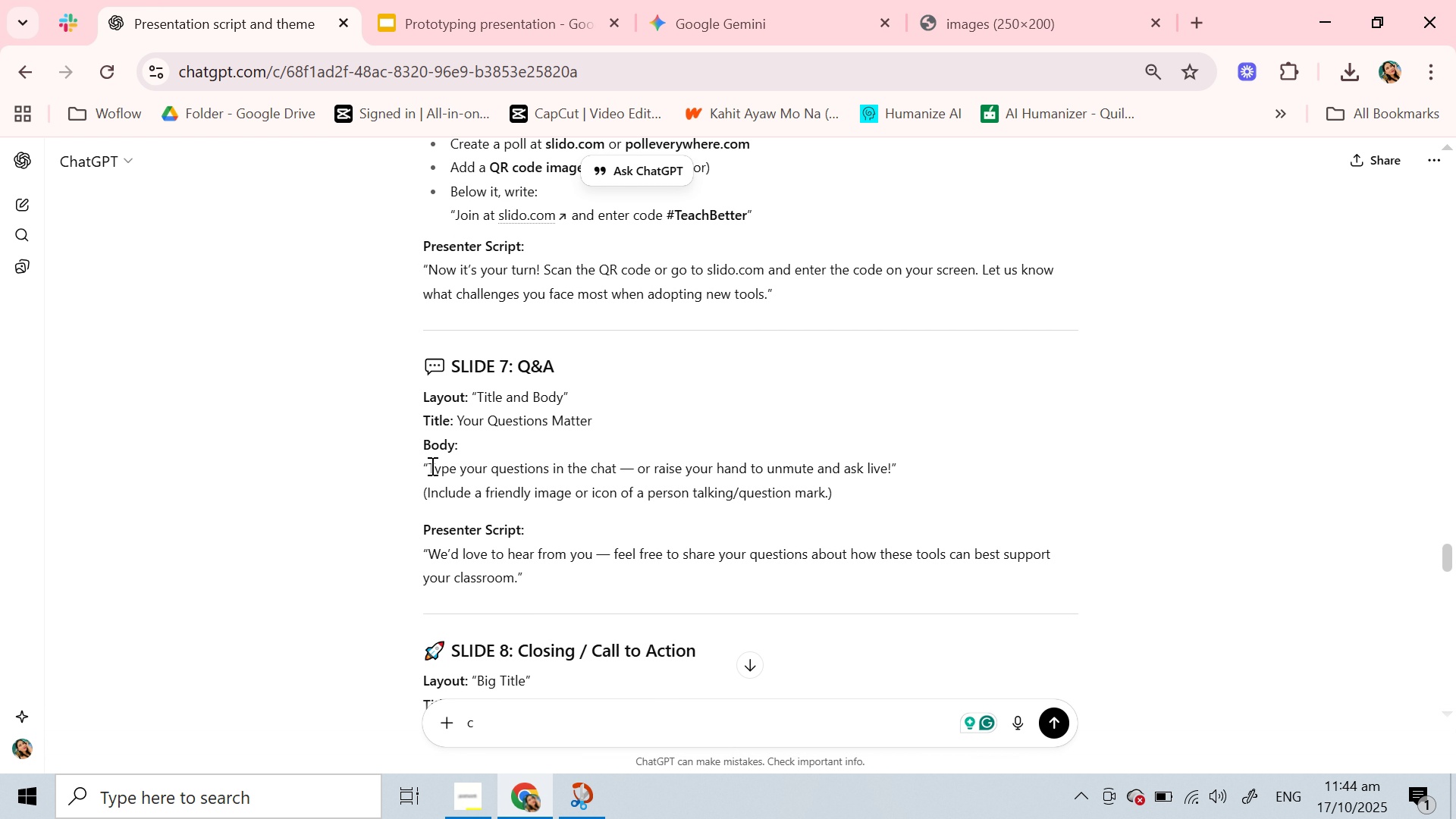 
scroll: coordinate [427, 466], scroll_direction: down, amount: 2.0
 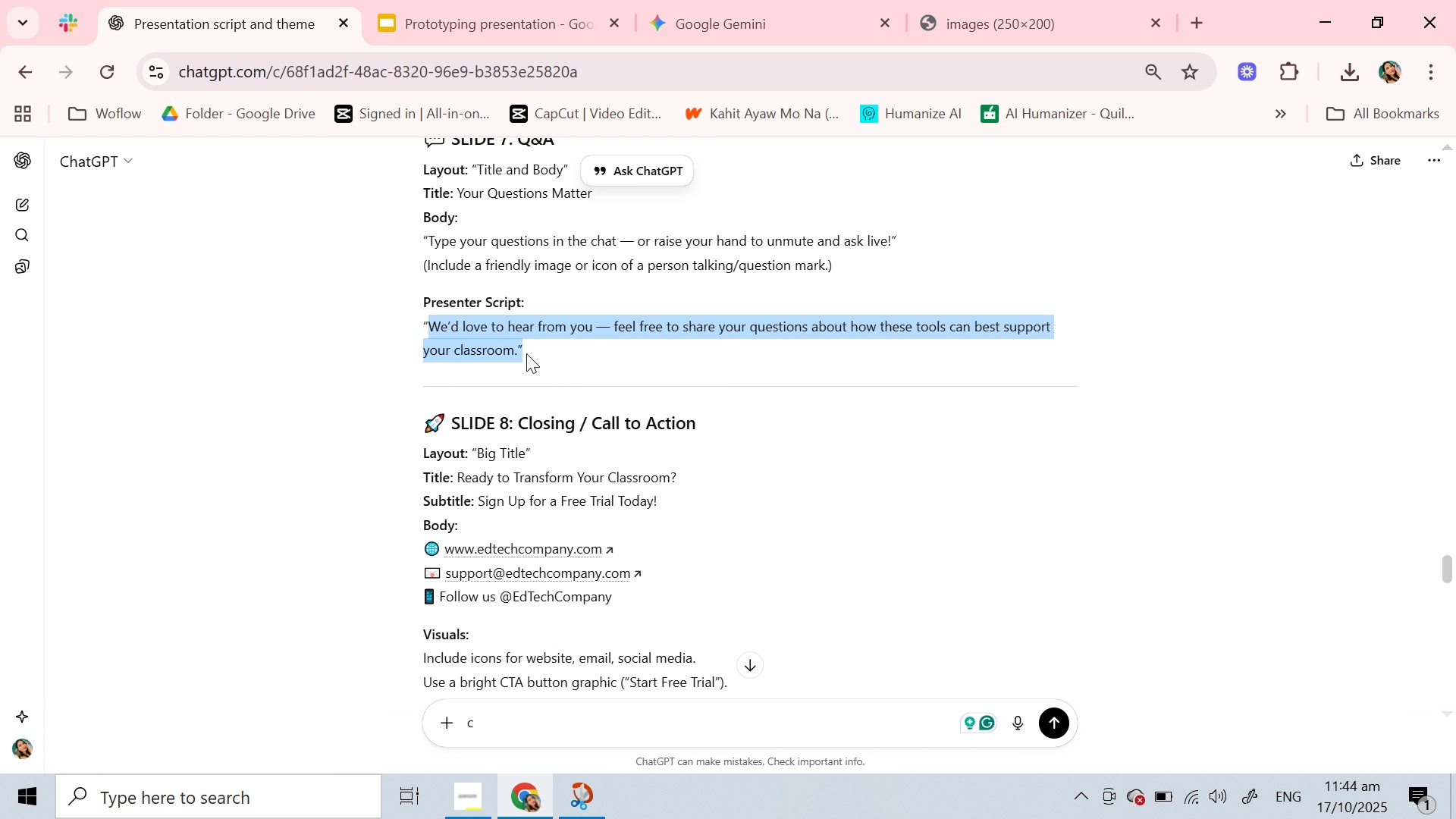 
key(Control+C)
 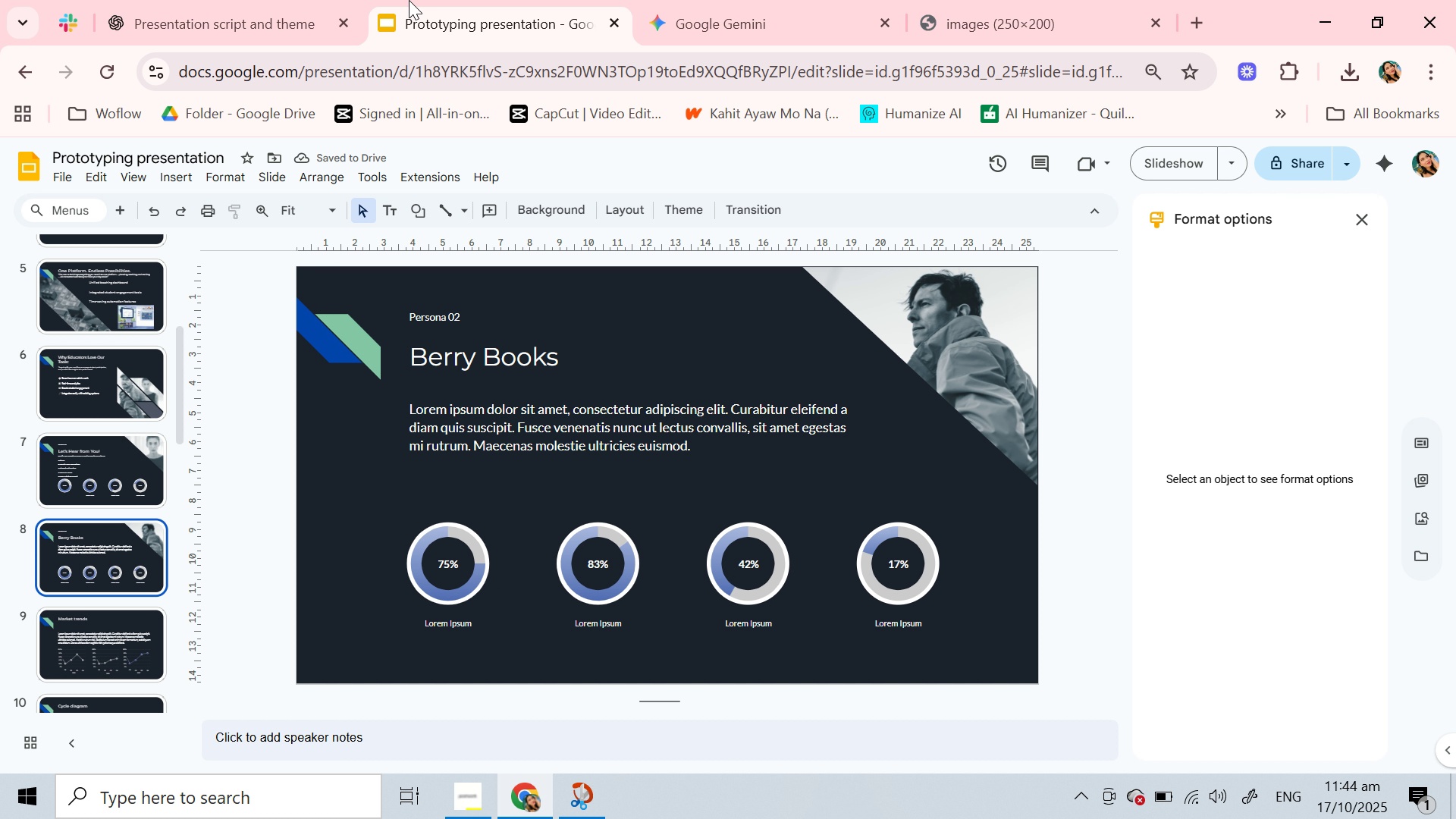 
left_click([409, 0])
 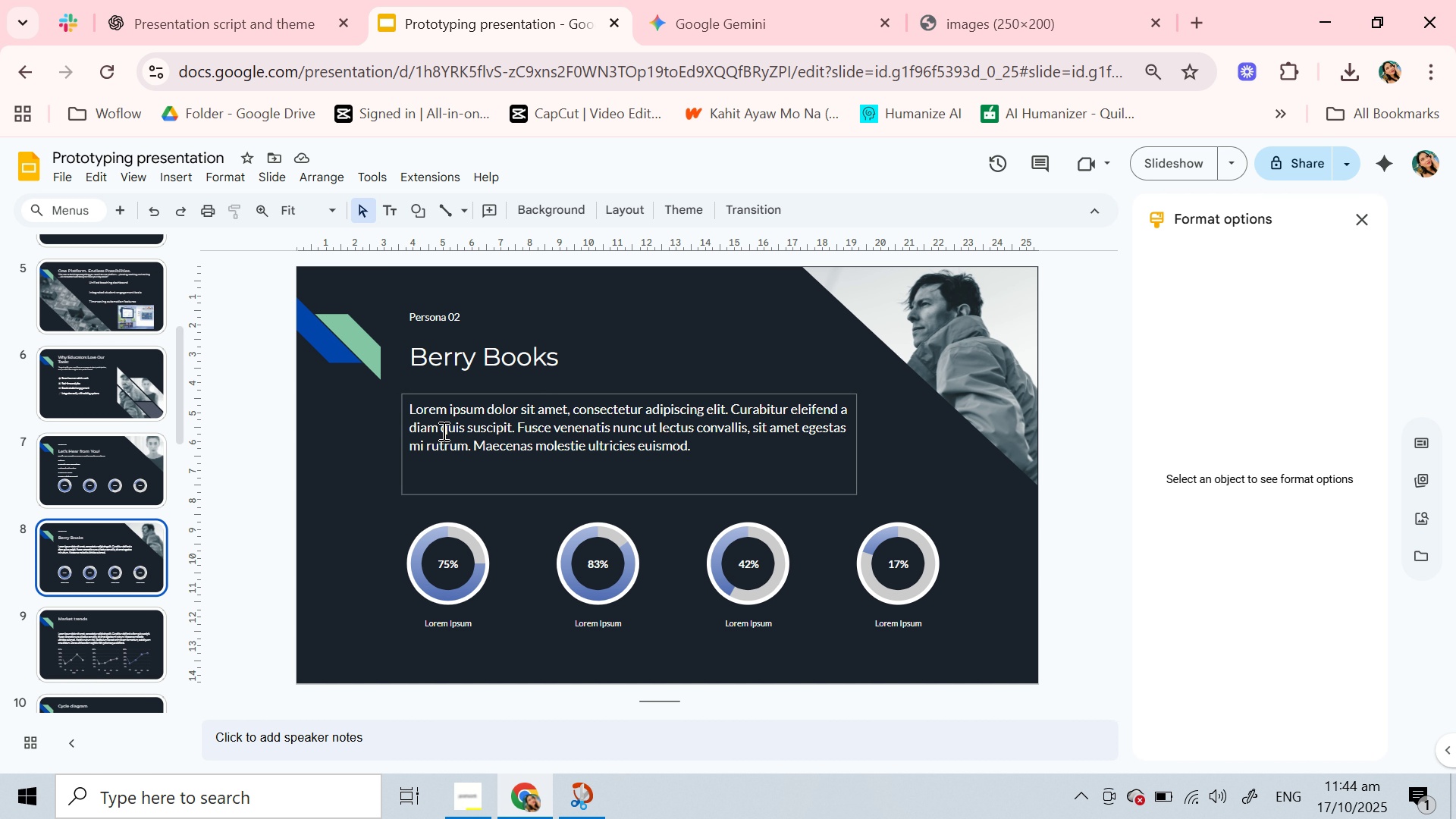 
double_click([442, 431])
 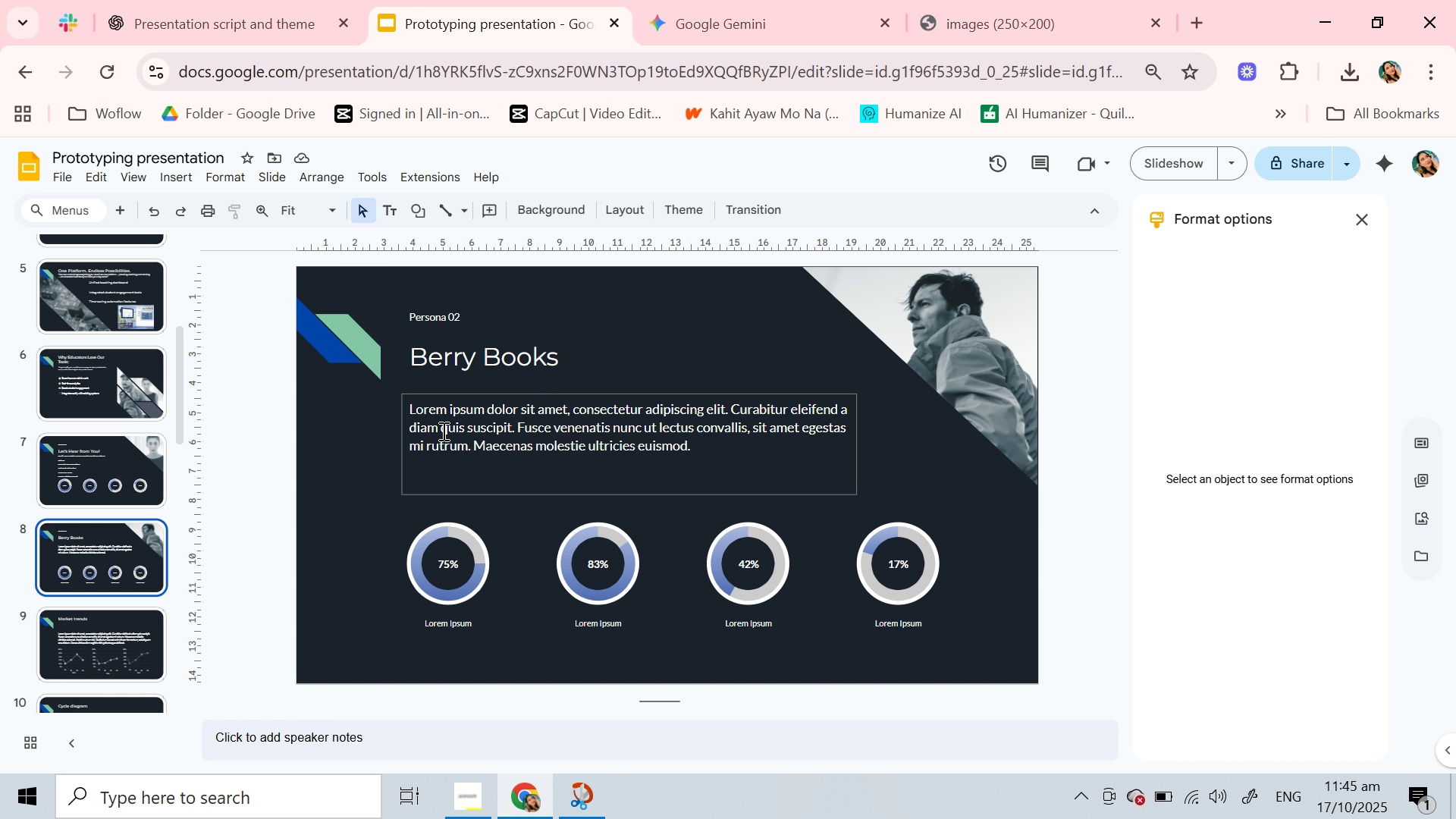 
triple_click([442, 431])
 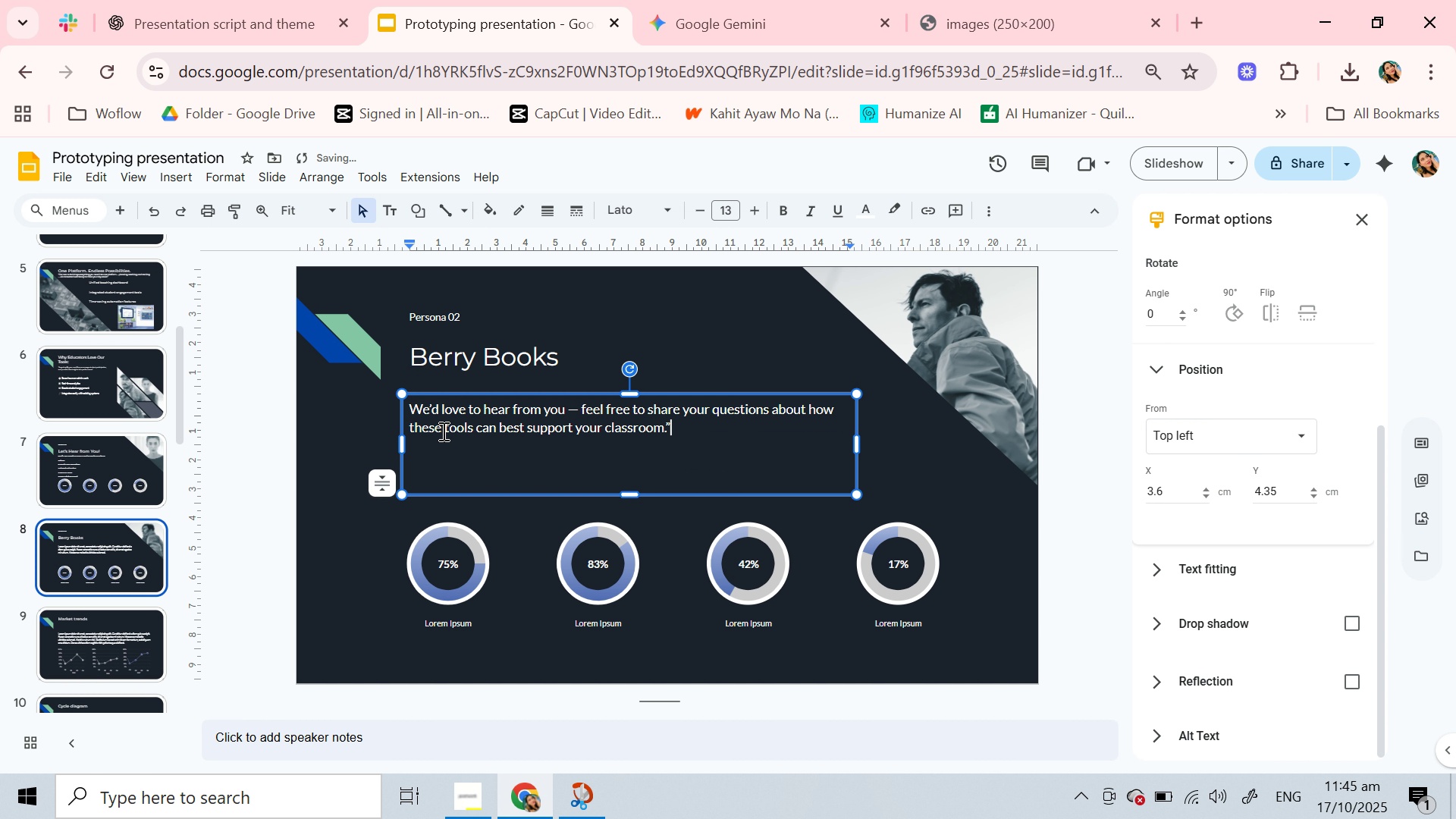 
key(Control+V)
 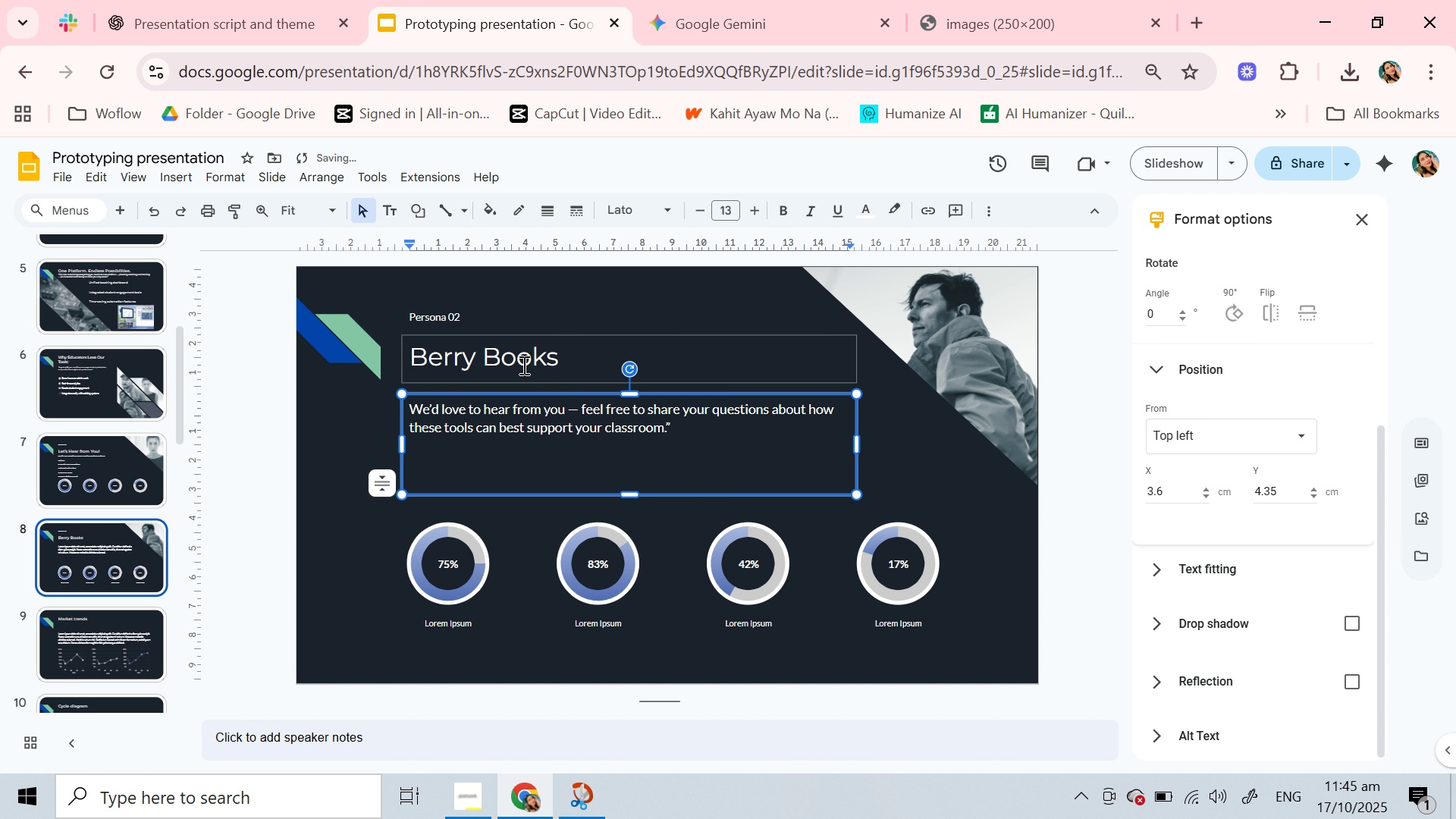 
double_click([522, 365])
 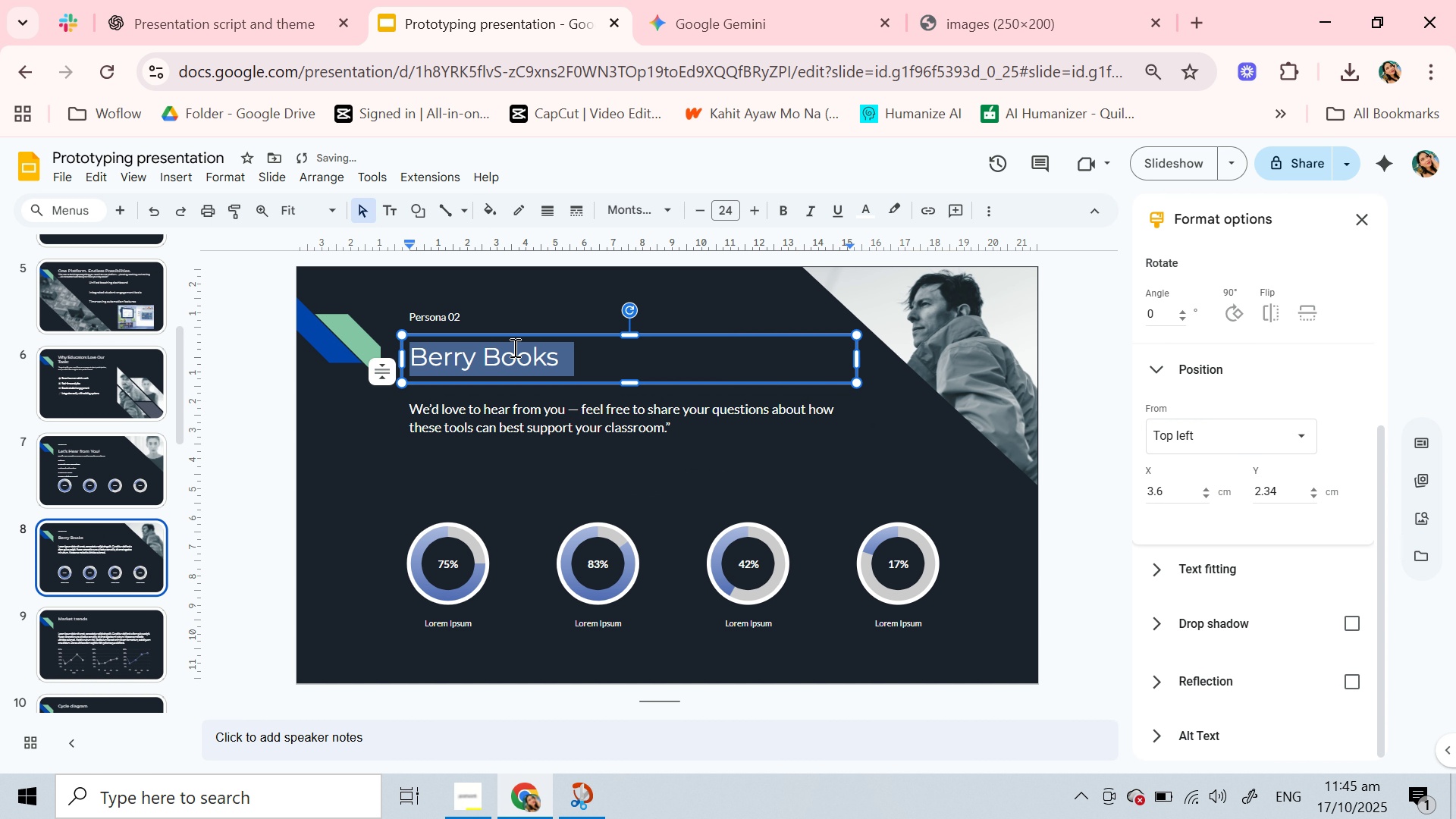 
triple_click([522, 365])
 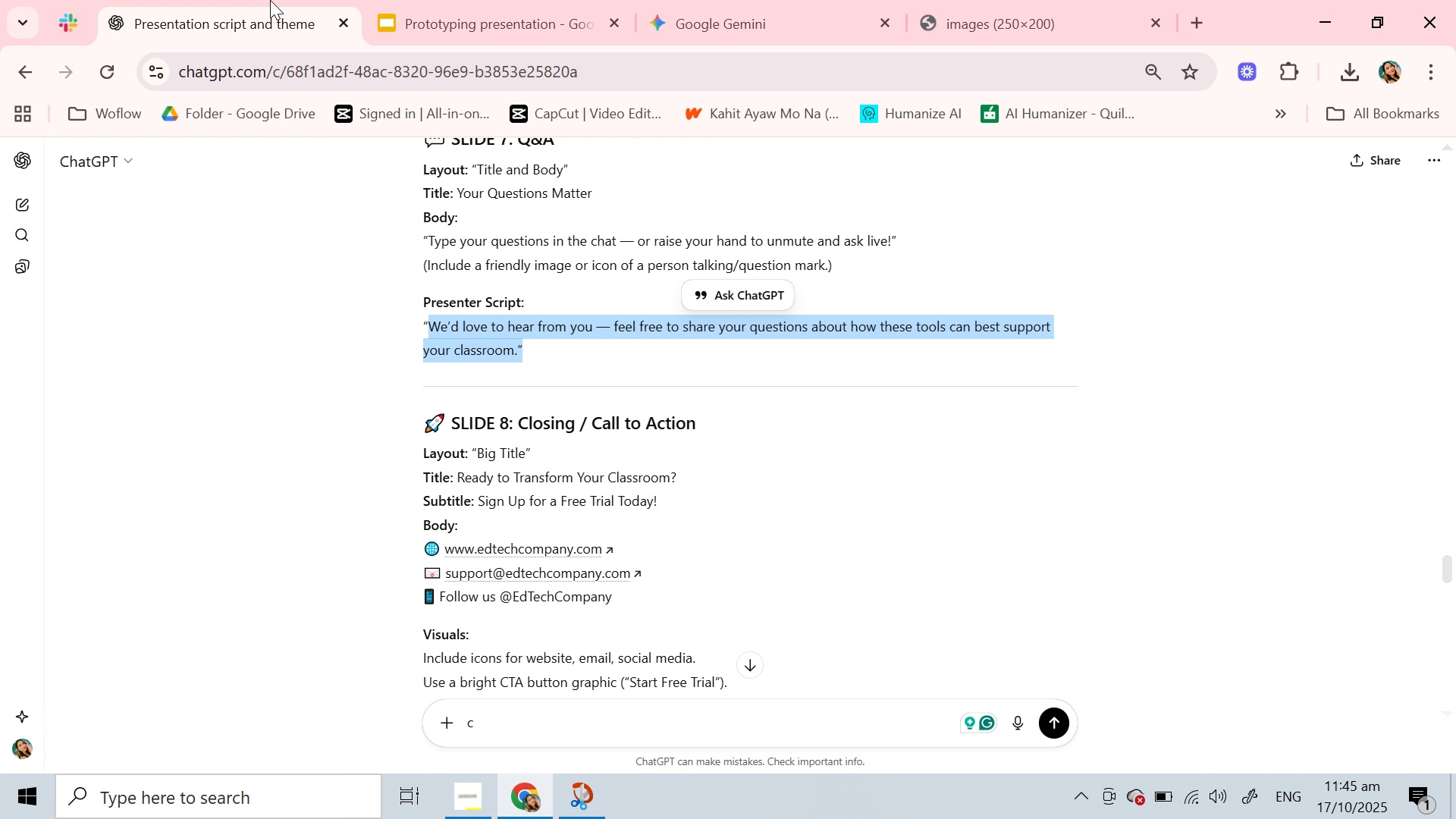 
left_click([270, 0])
 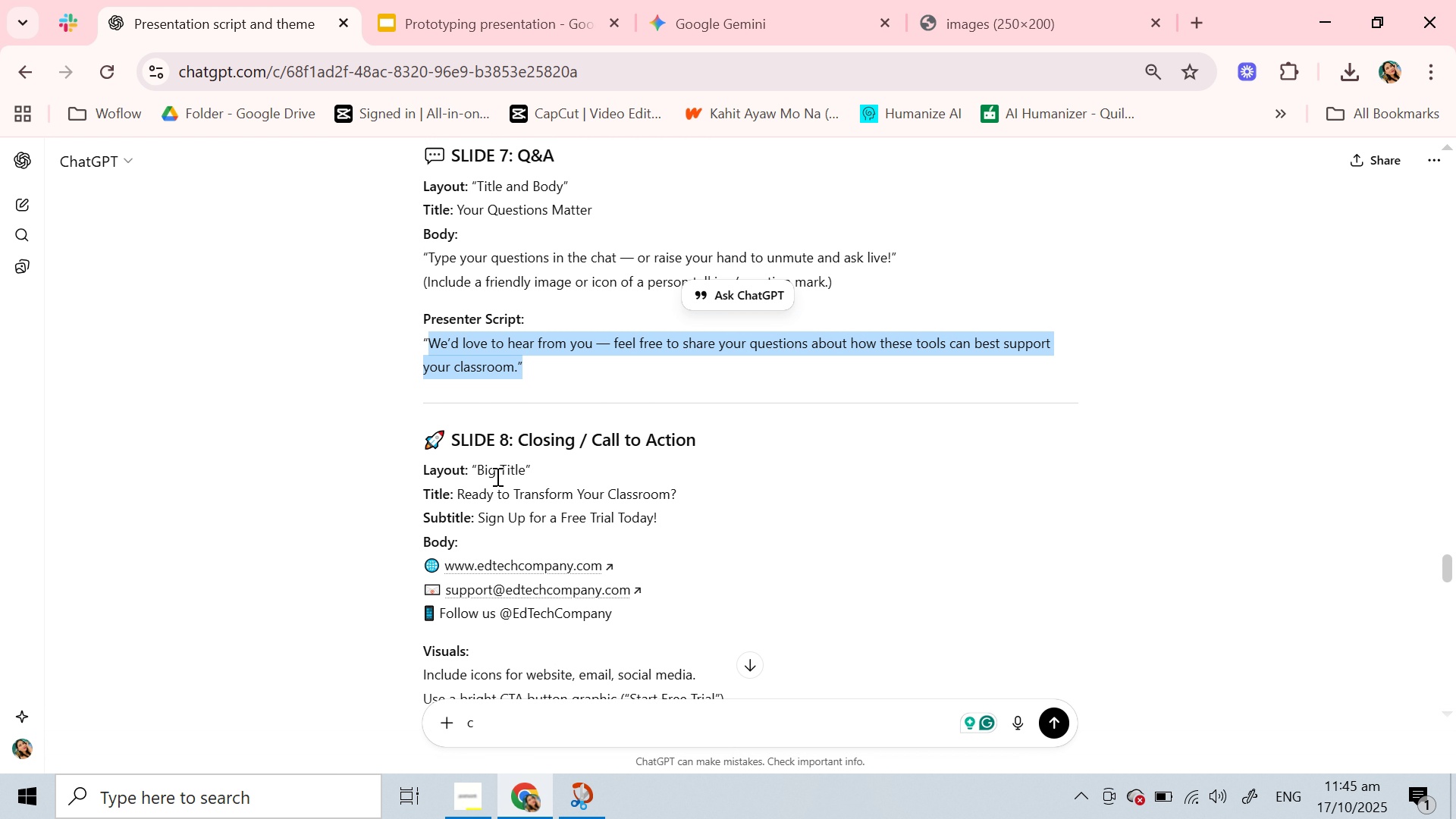 
scroll: coordinate [496, 476], scroll_direction: up, amount: 1.0
 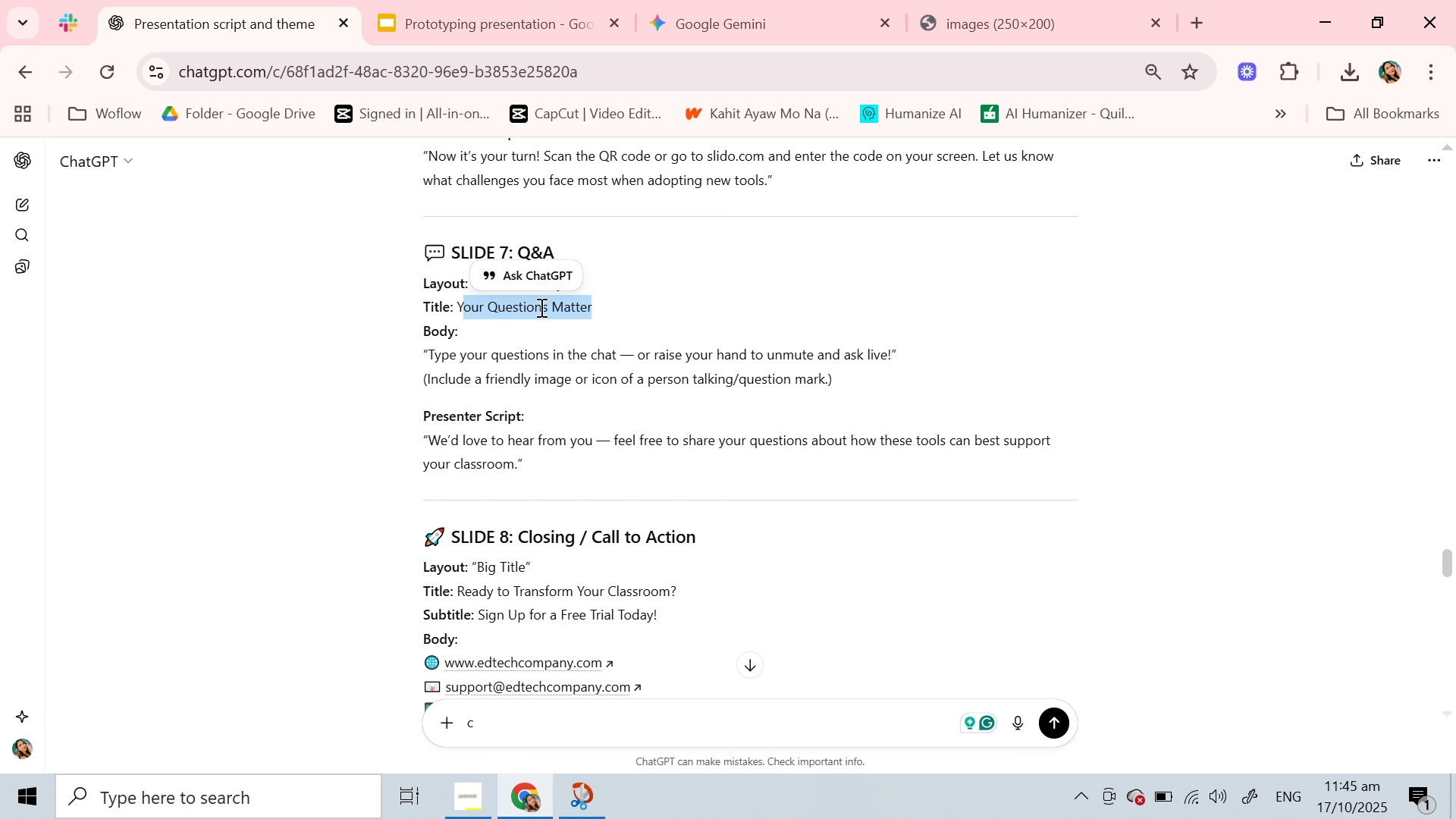 
double_click([521, 310])
 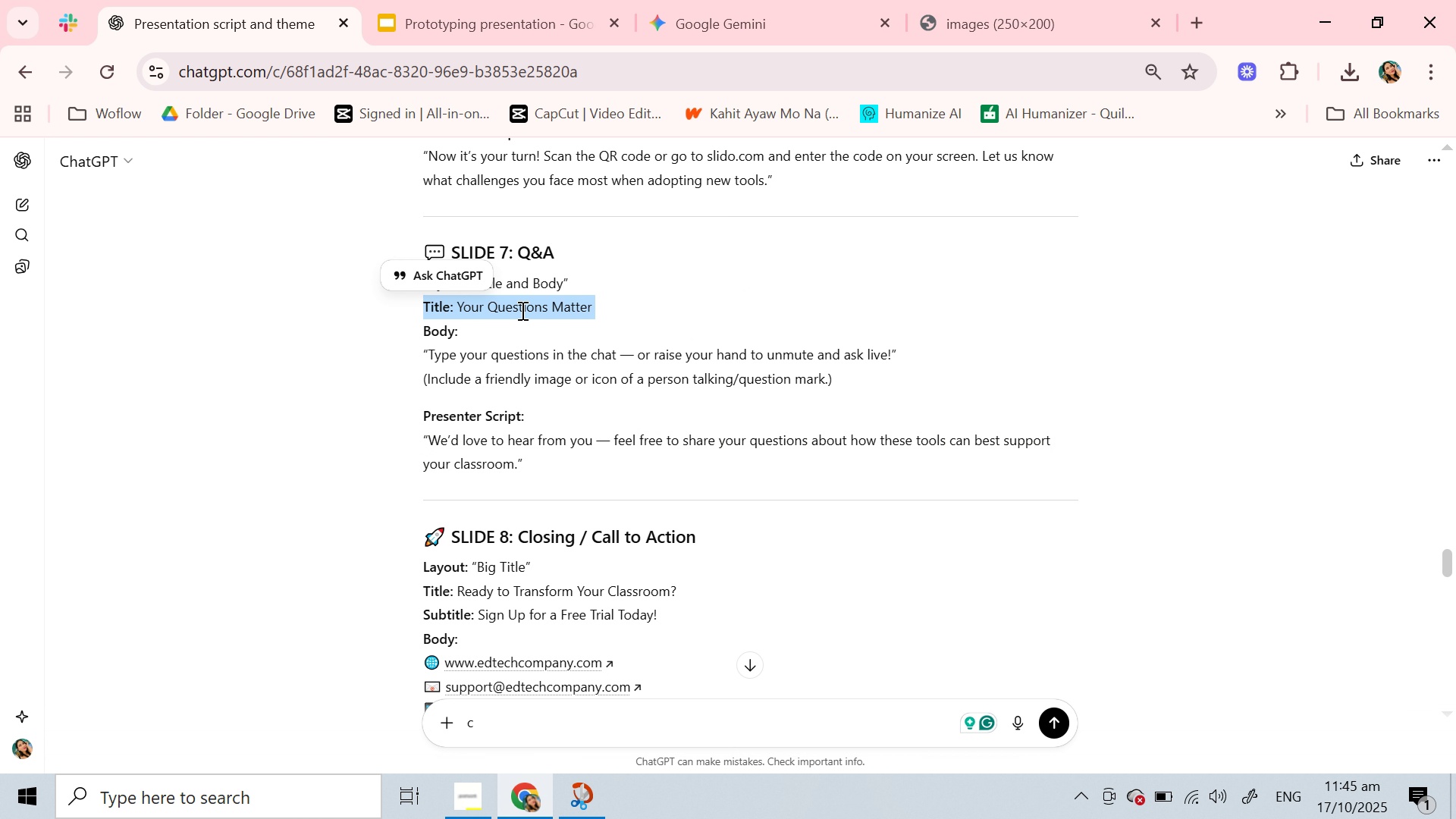 
triple_click([521, 310])
 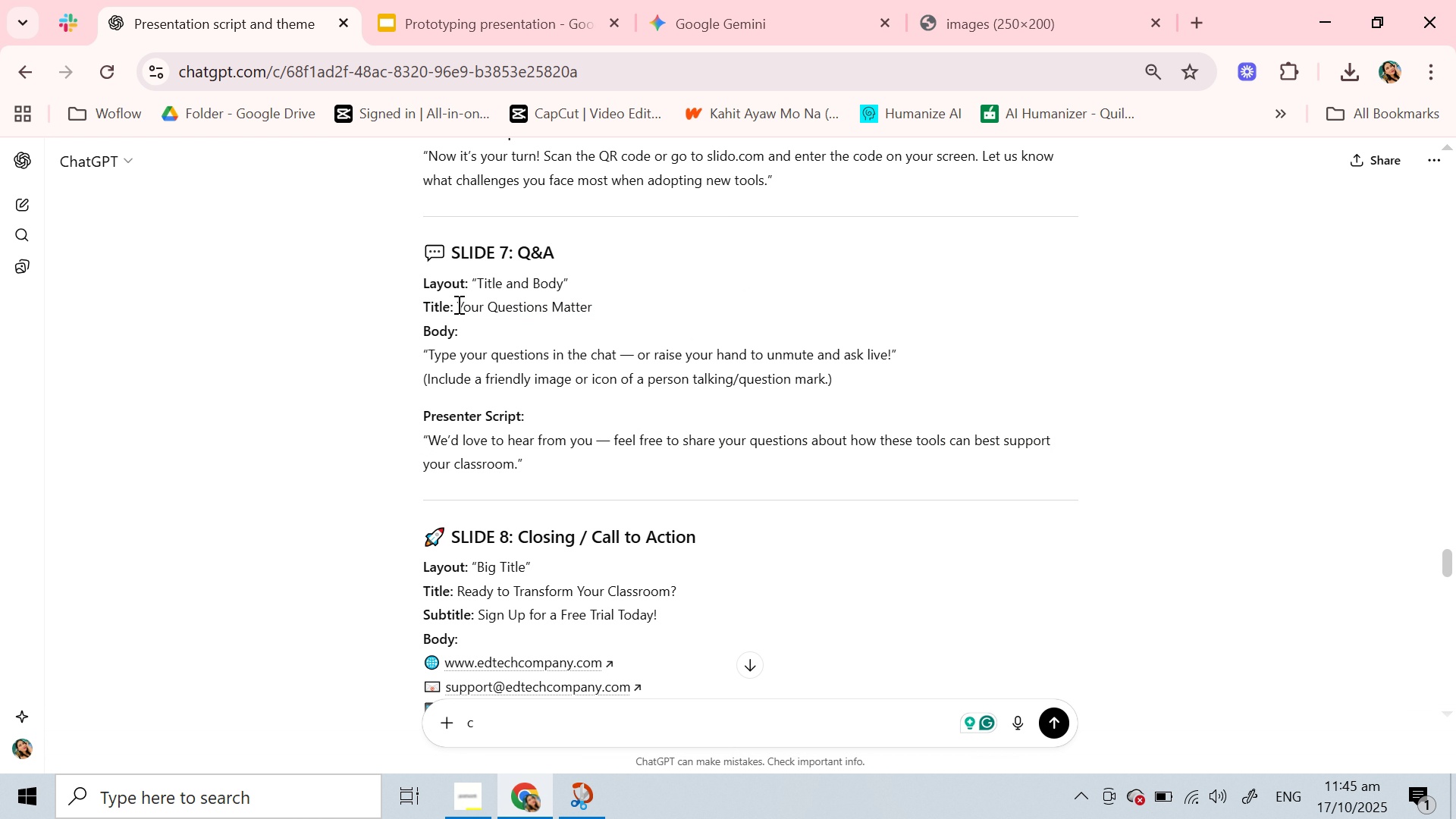 
left_click([457, 304])
 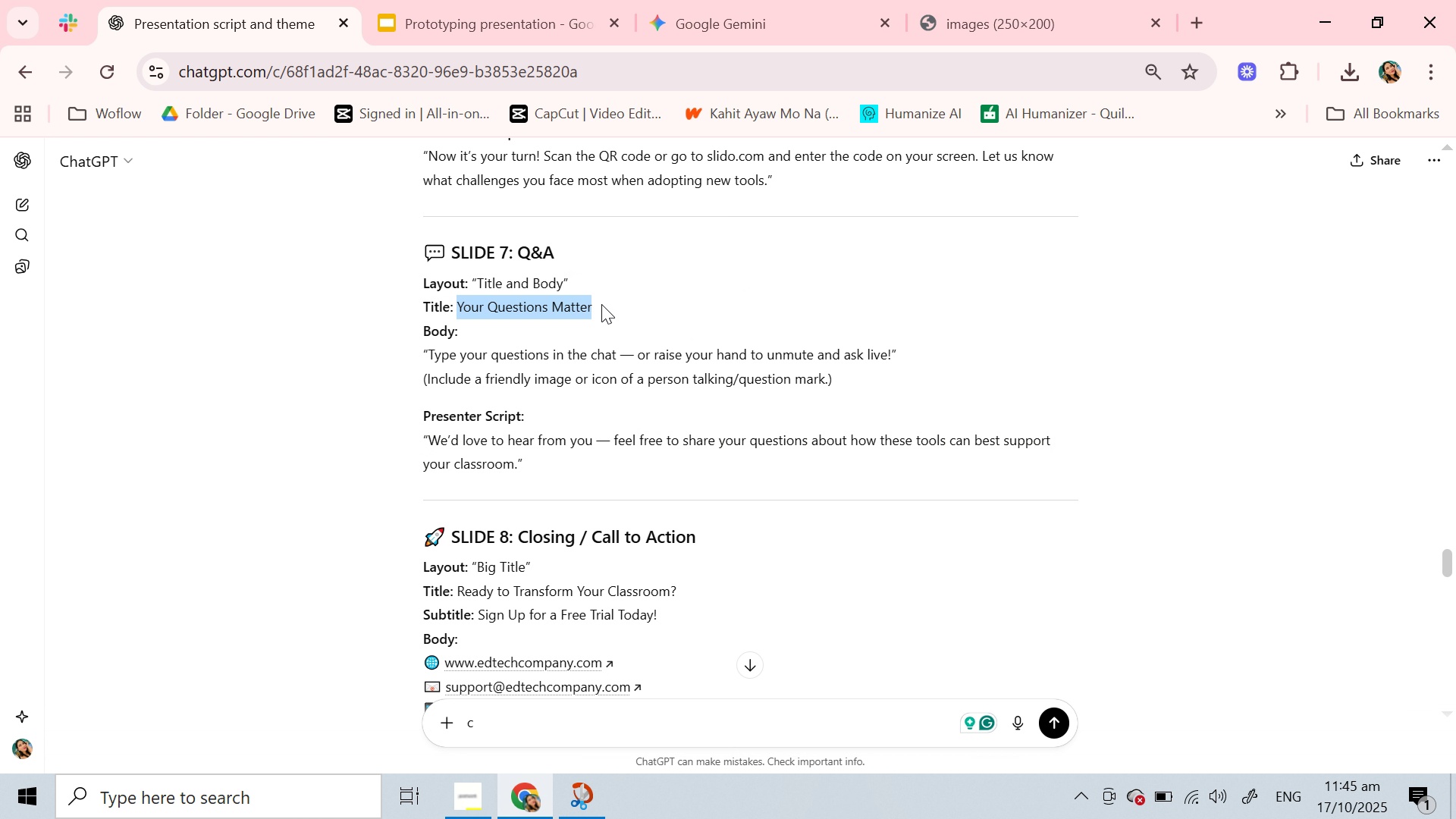 
key(Control+C)
 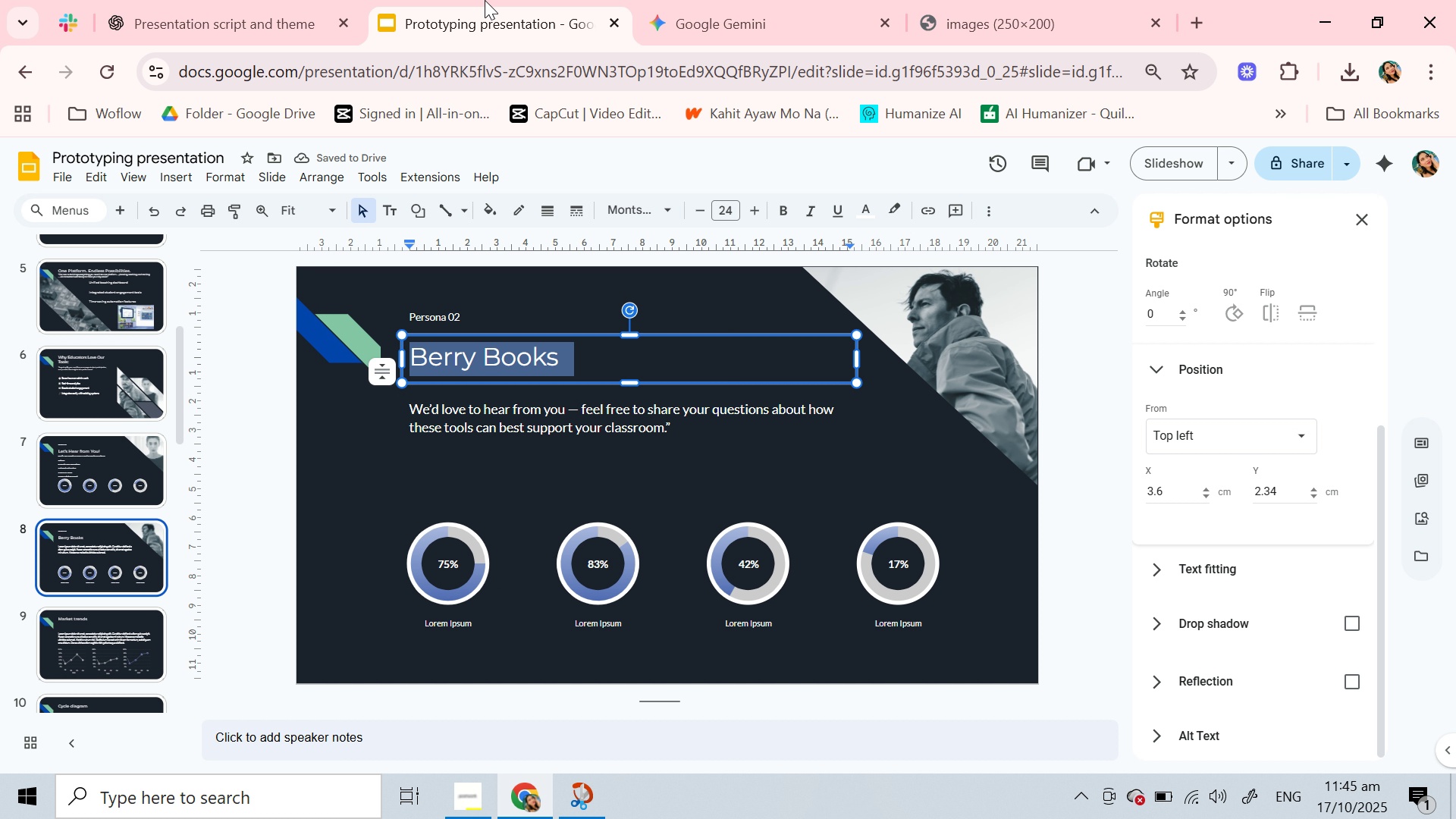 
left_click([485, 0])
 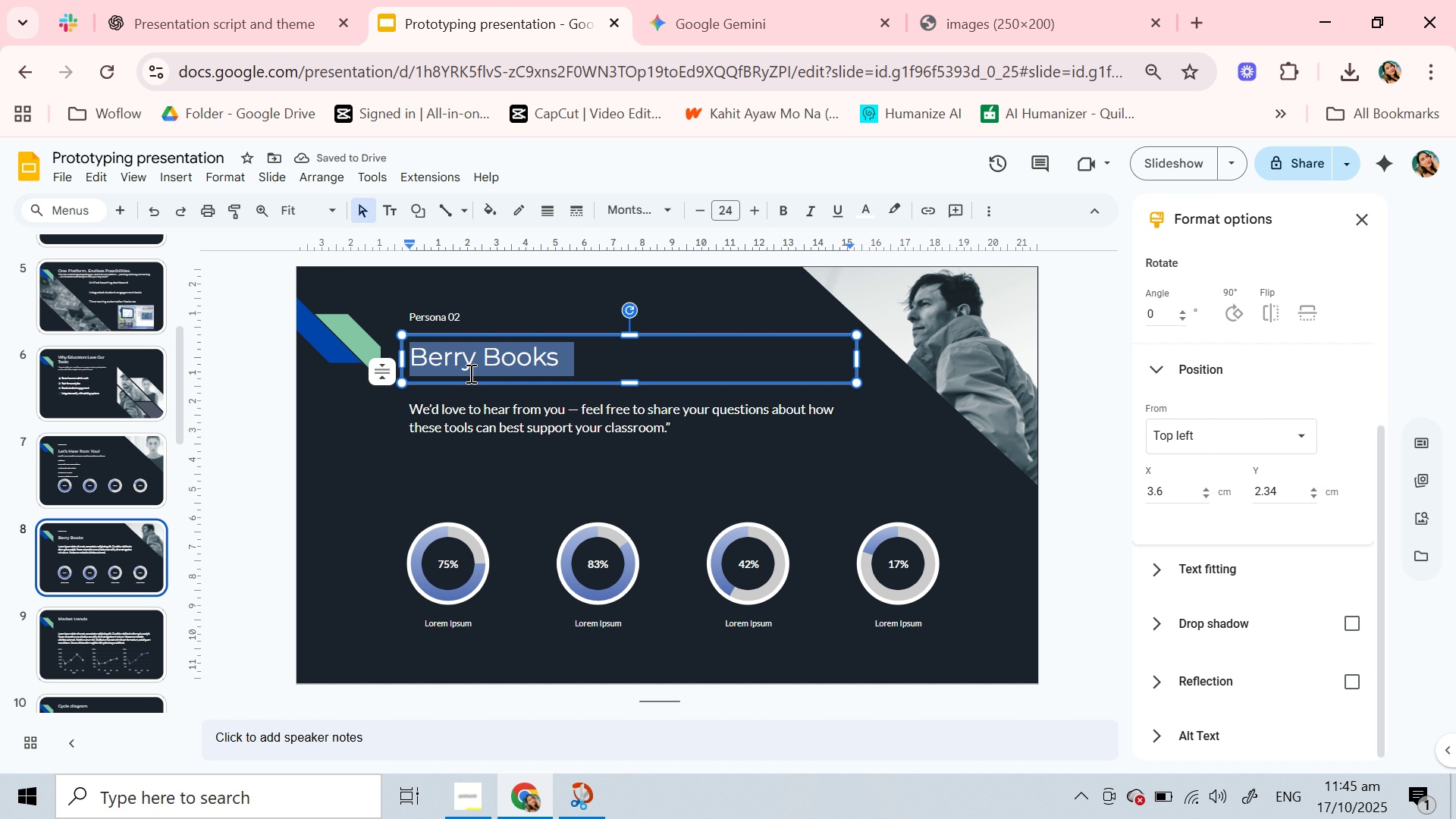 
key(Control+V)
 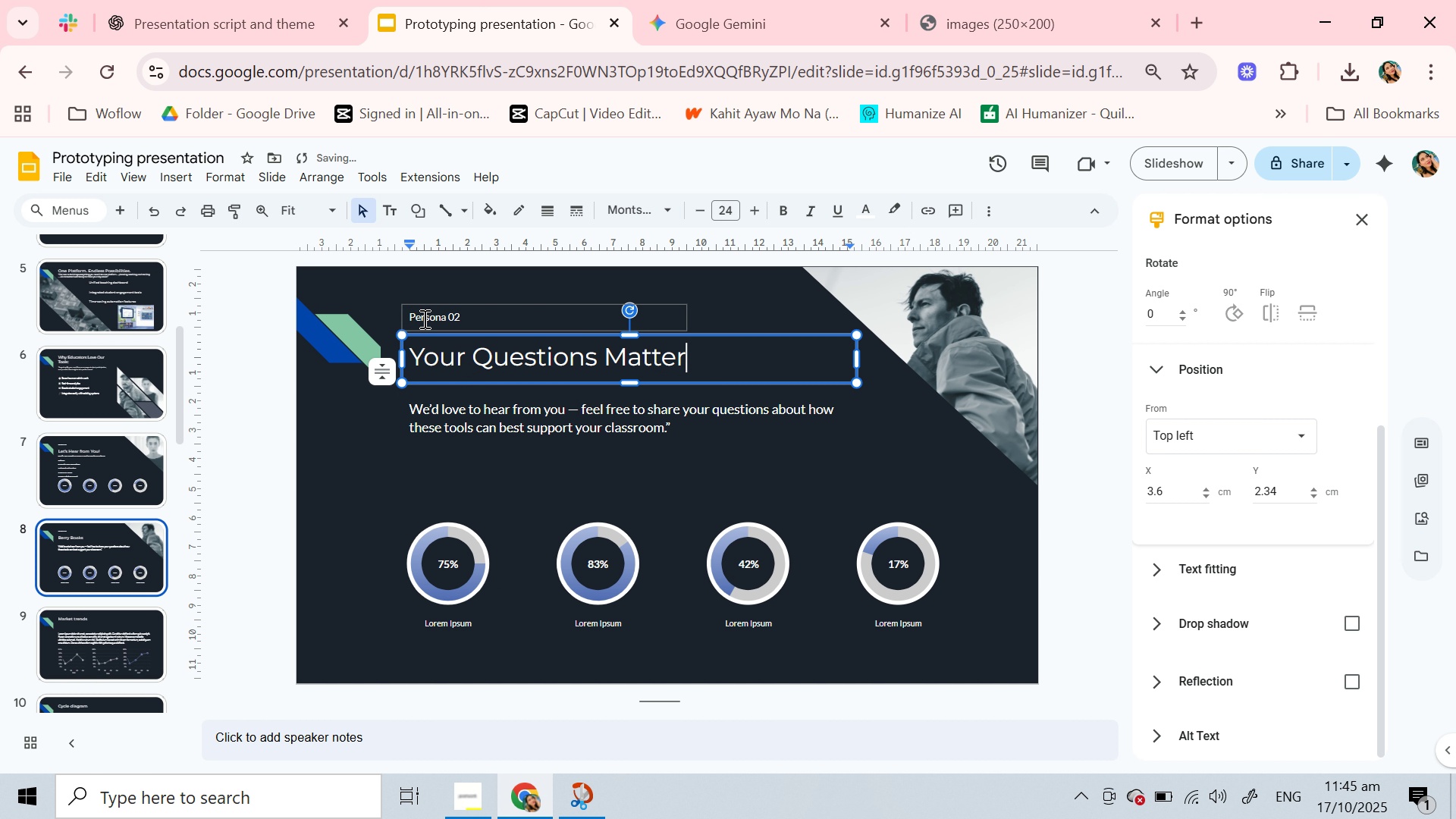 
double_click([423, 318])
 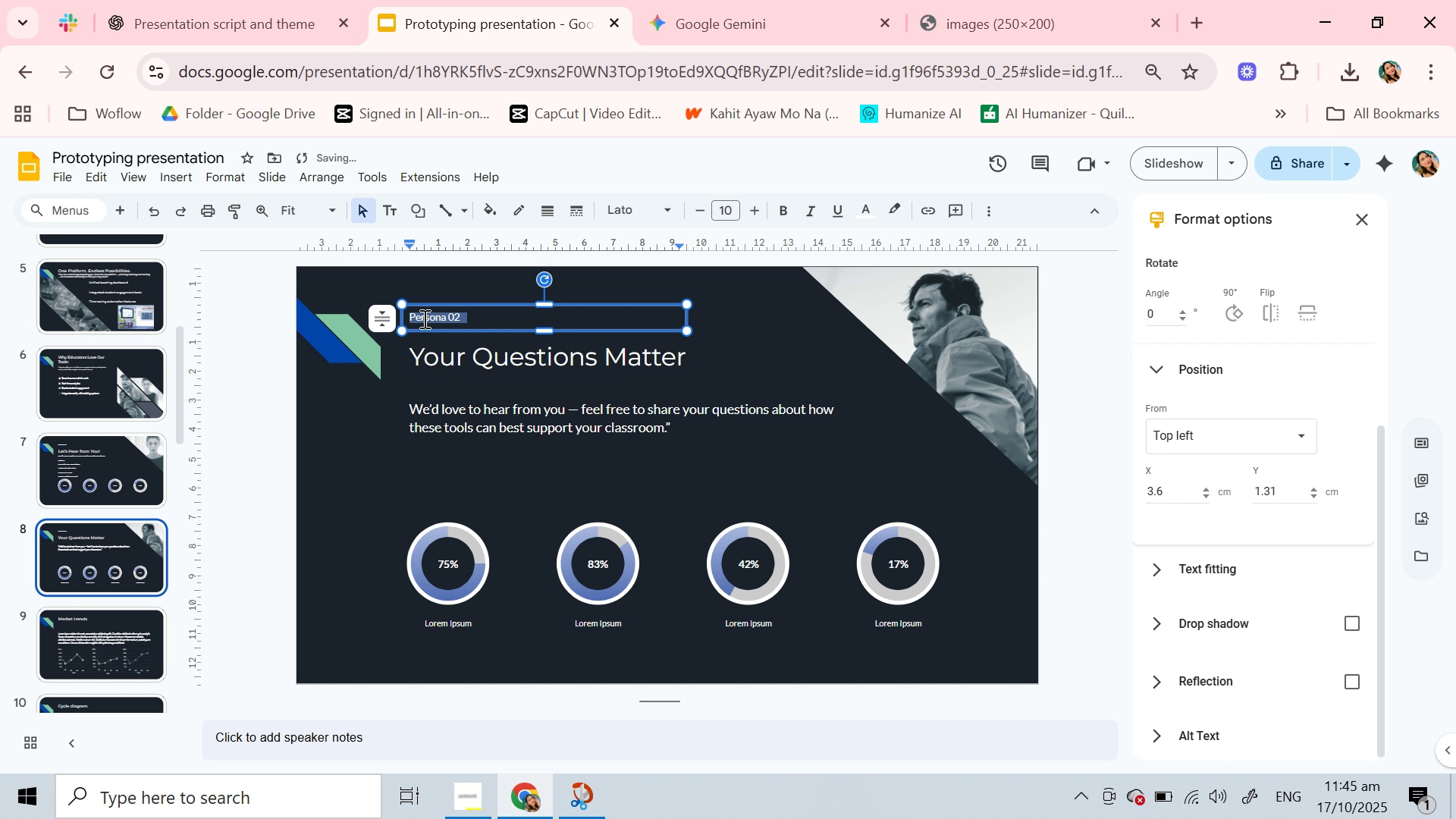 
triple_click([423, 318])
 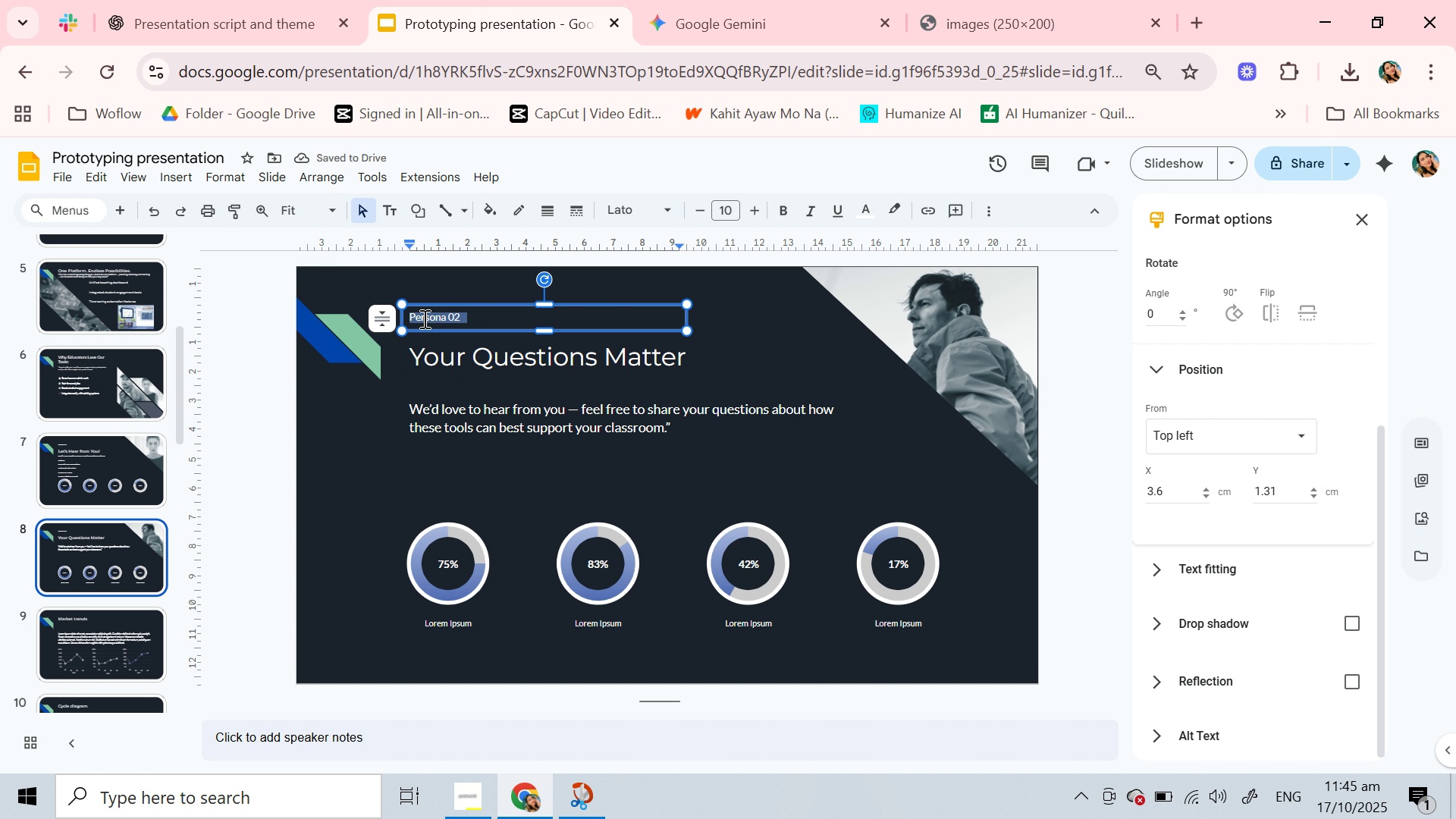 
key(Backspace)
 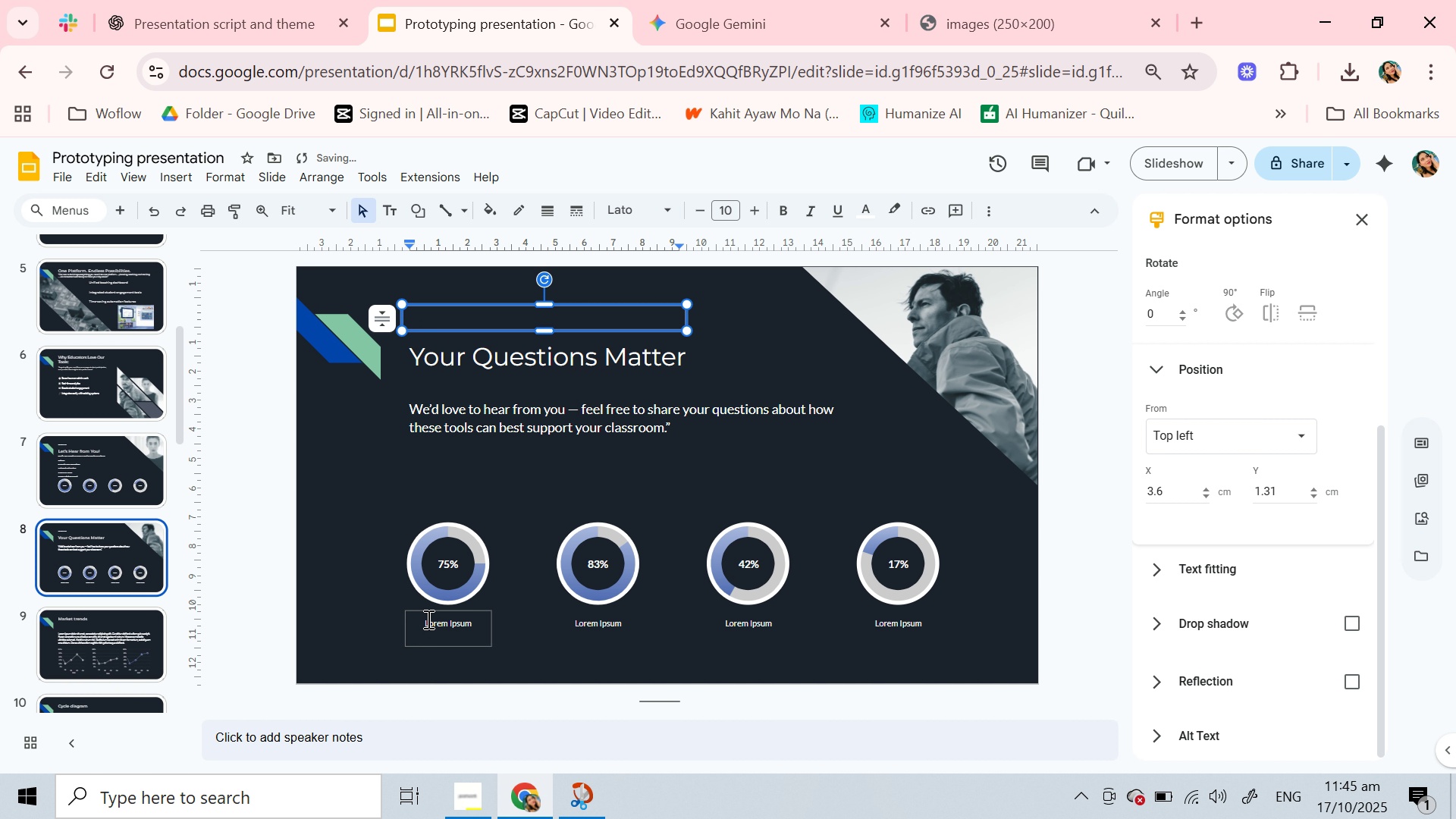 
double_click([427, 619])
 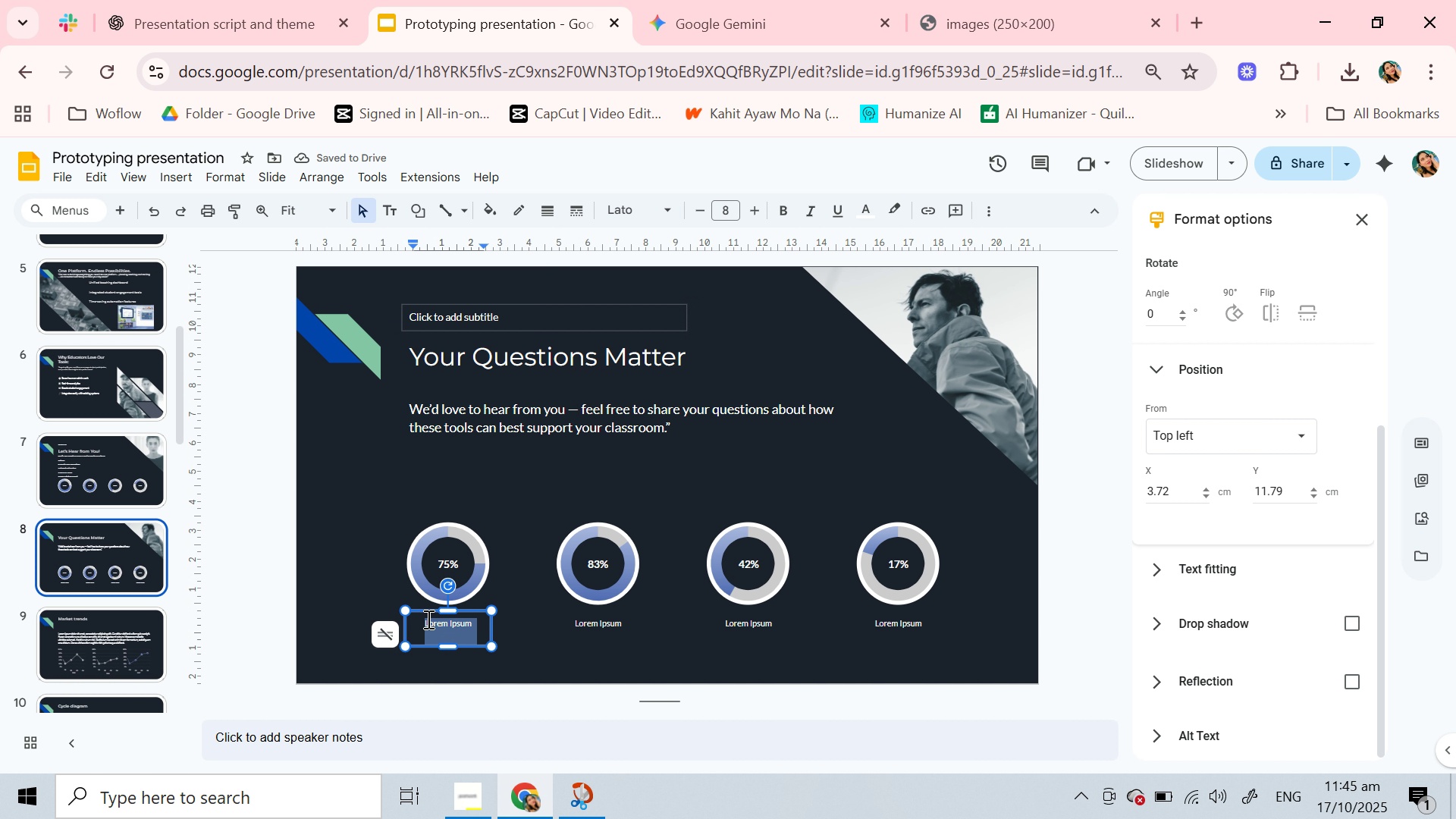 
triple_click([427, 619])
 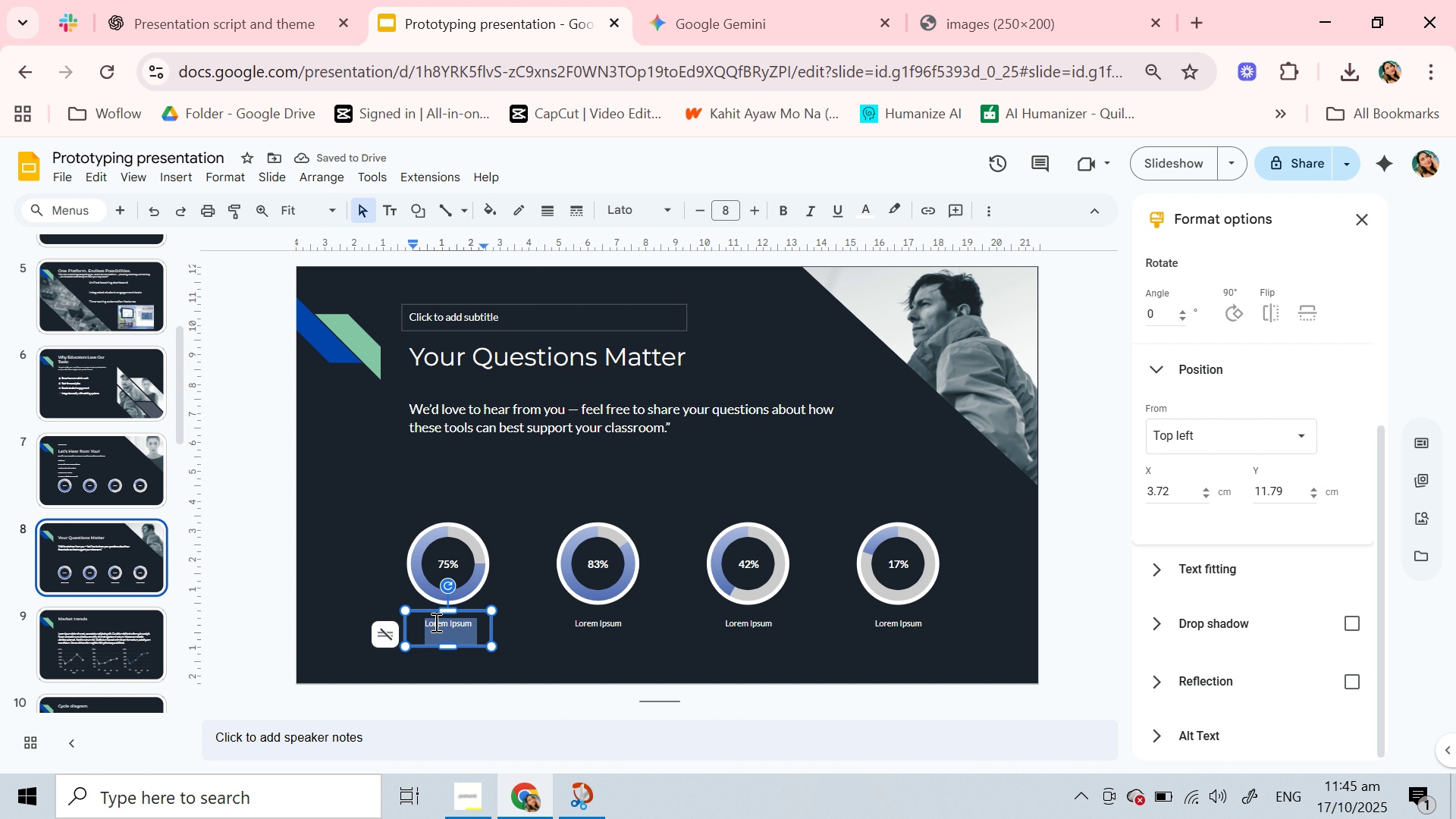 
key(Backspace)
 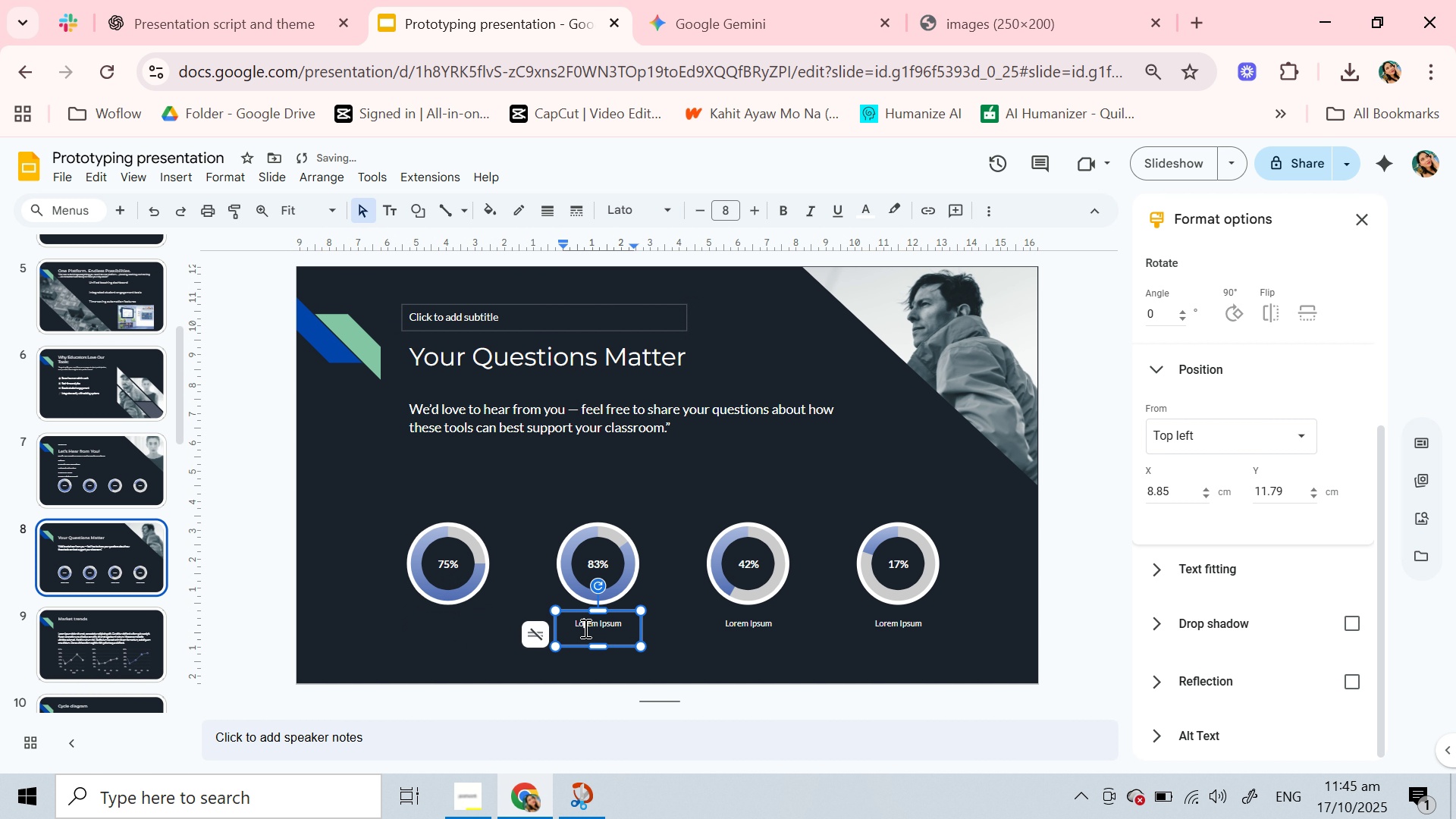 
double_click([584, 628])
 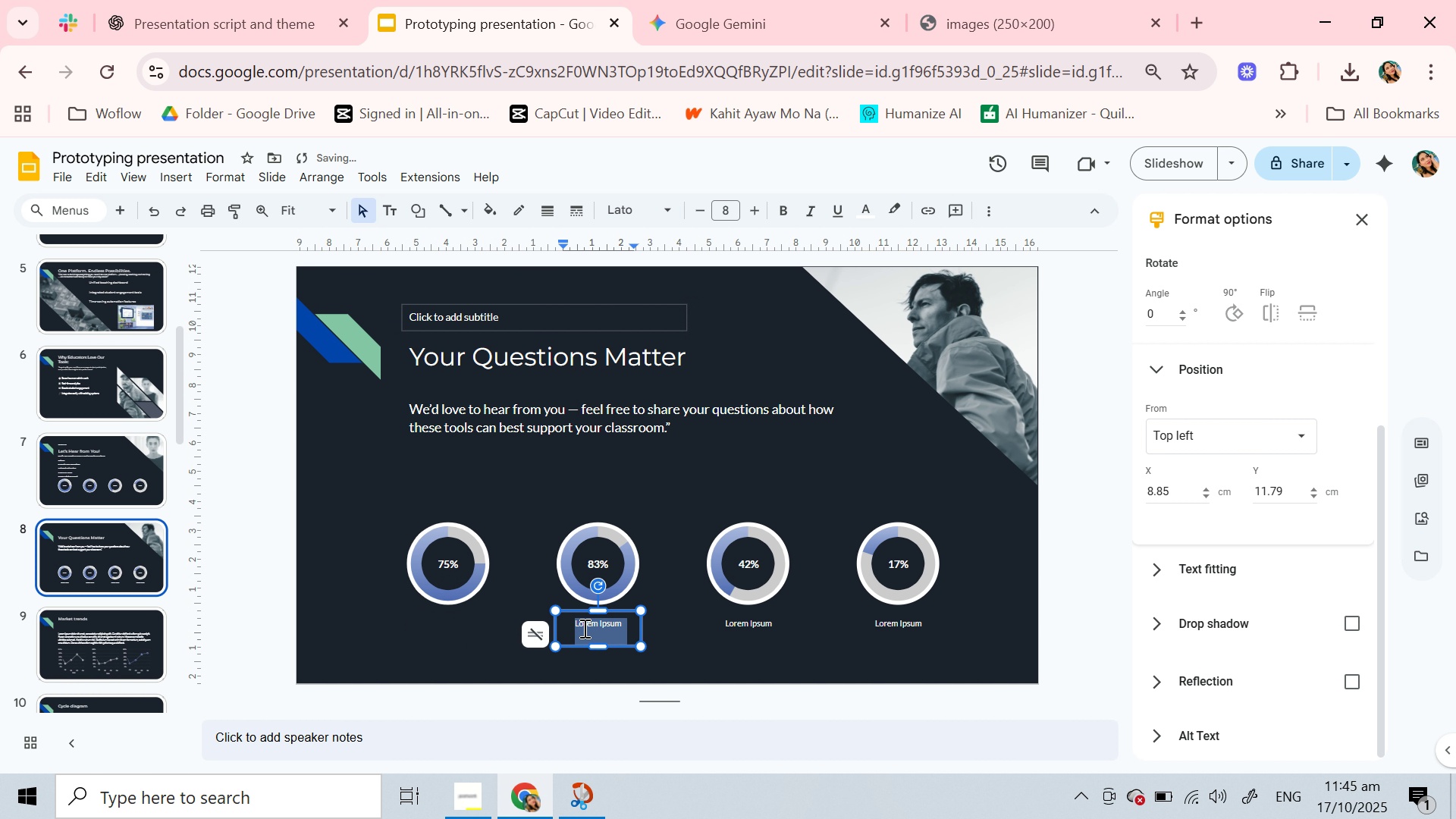 
triple_click([583, 628])
 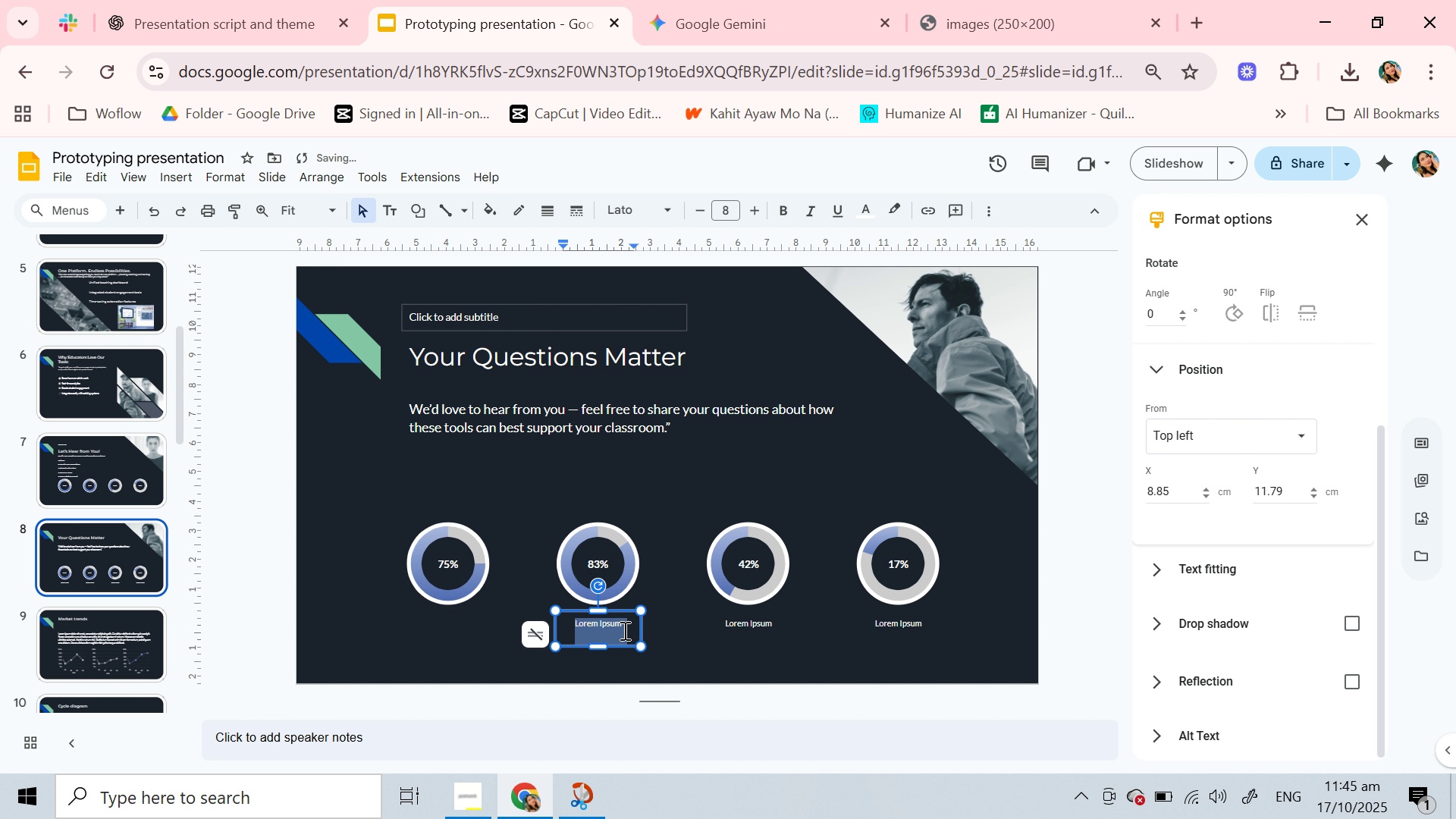 
key(Backspace)
 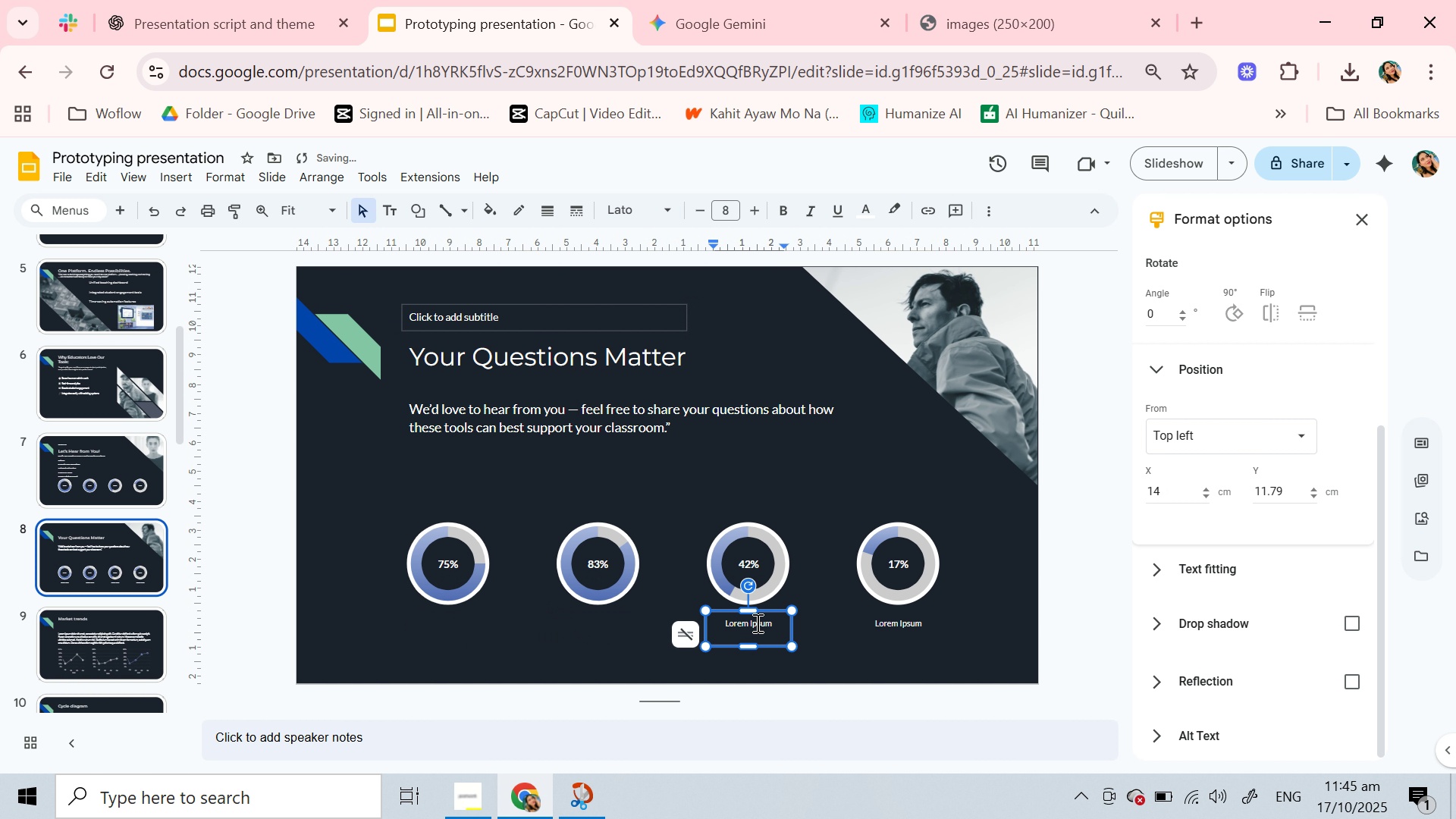 
double_click([756, 623])
 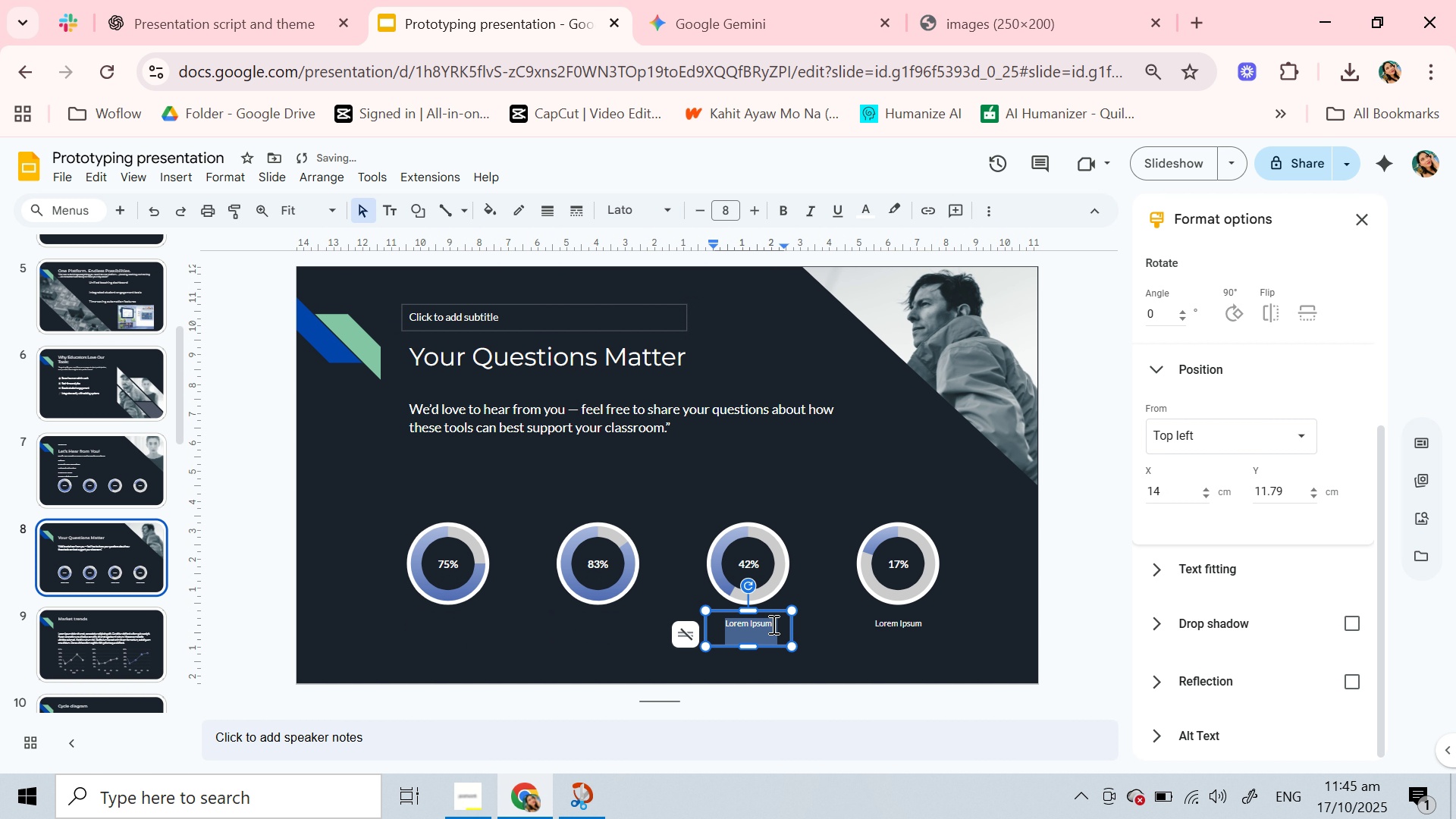 
triple_click([756, 623])
 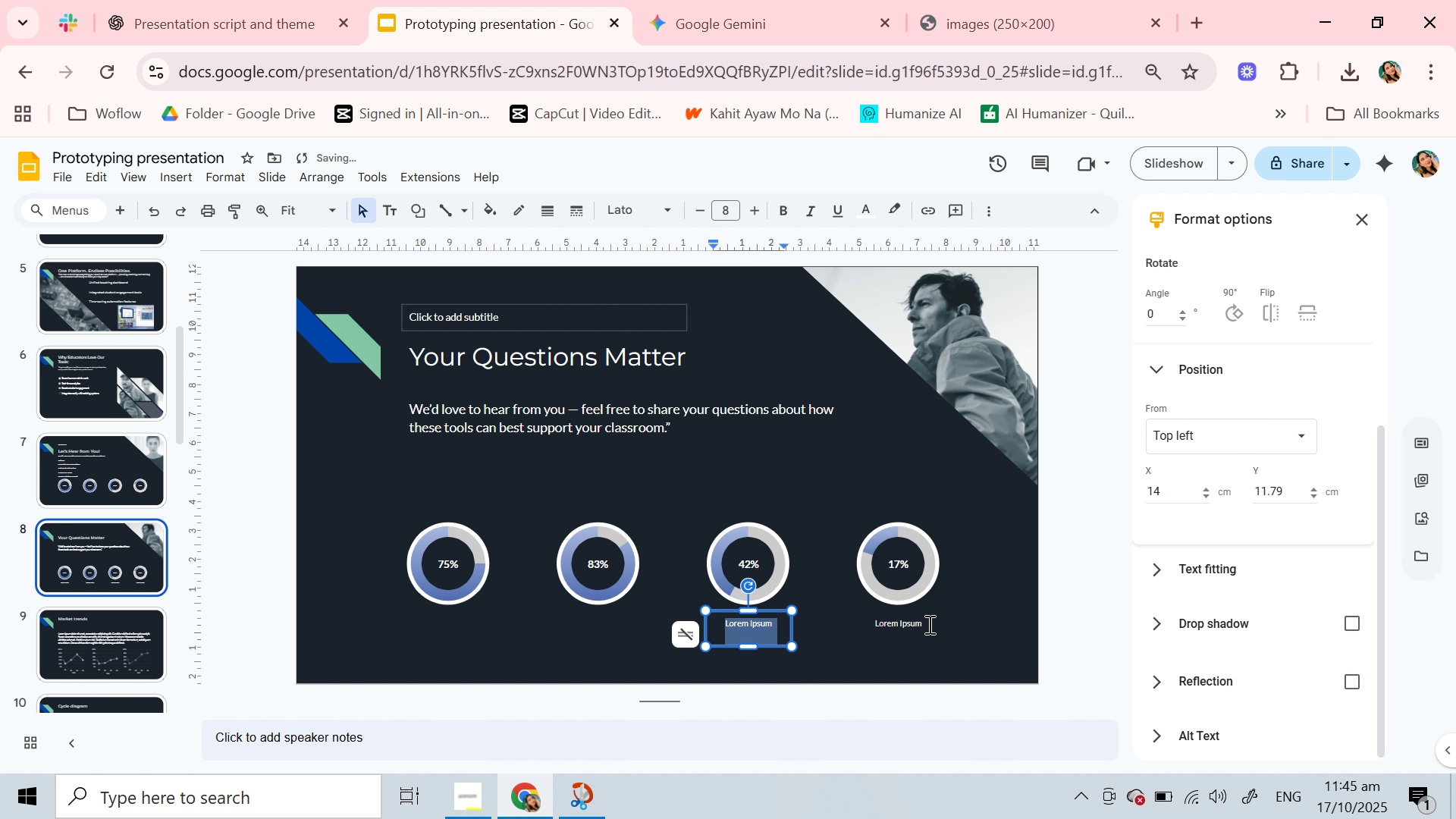 
key(Backspace)
 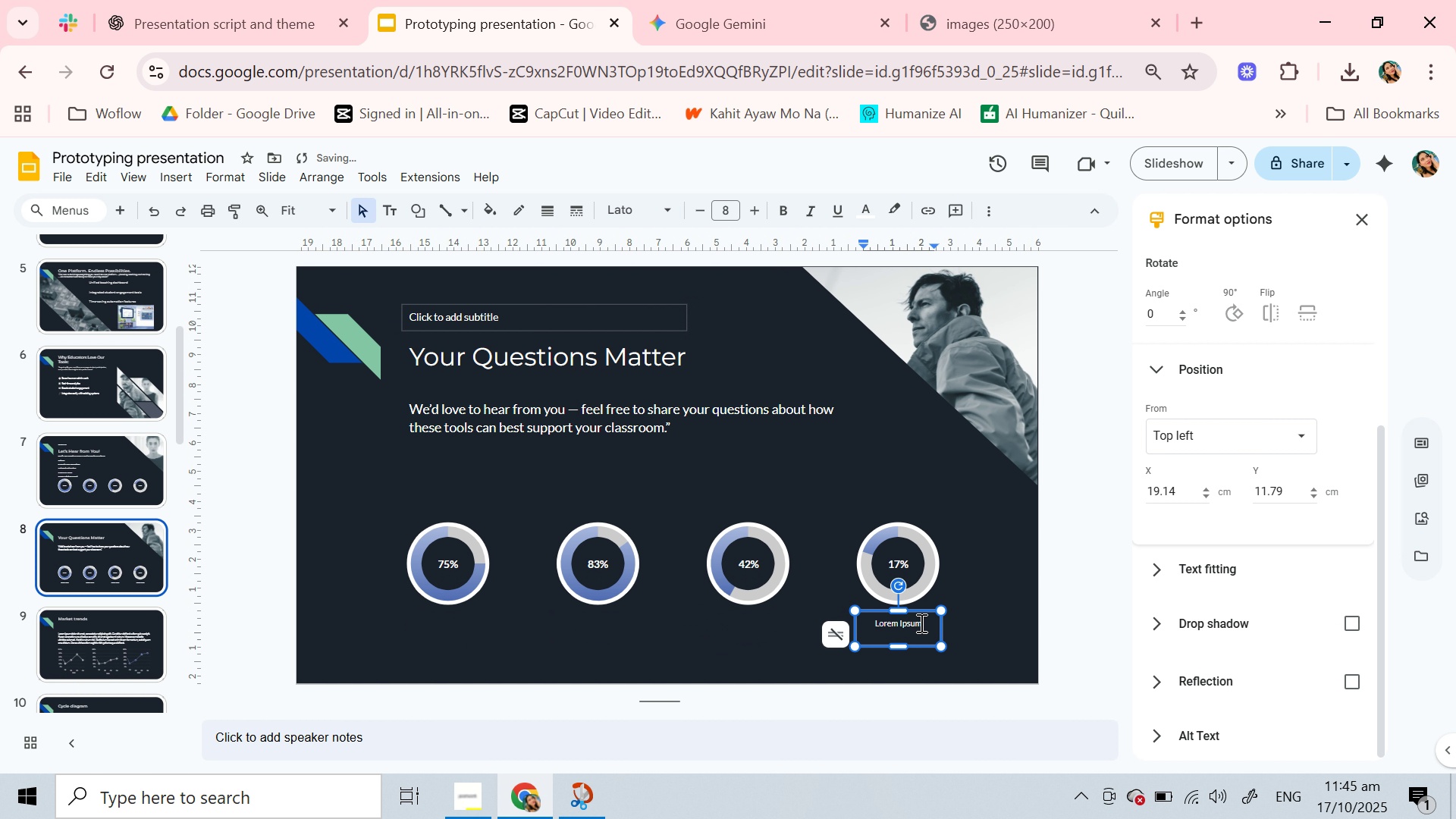 
double_click([920, 623])
 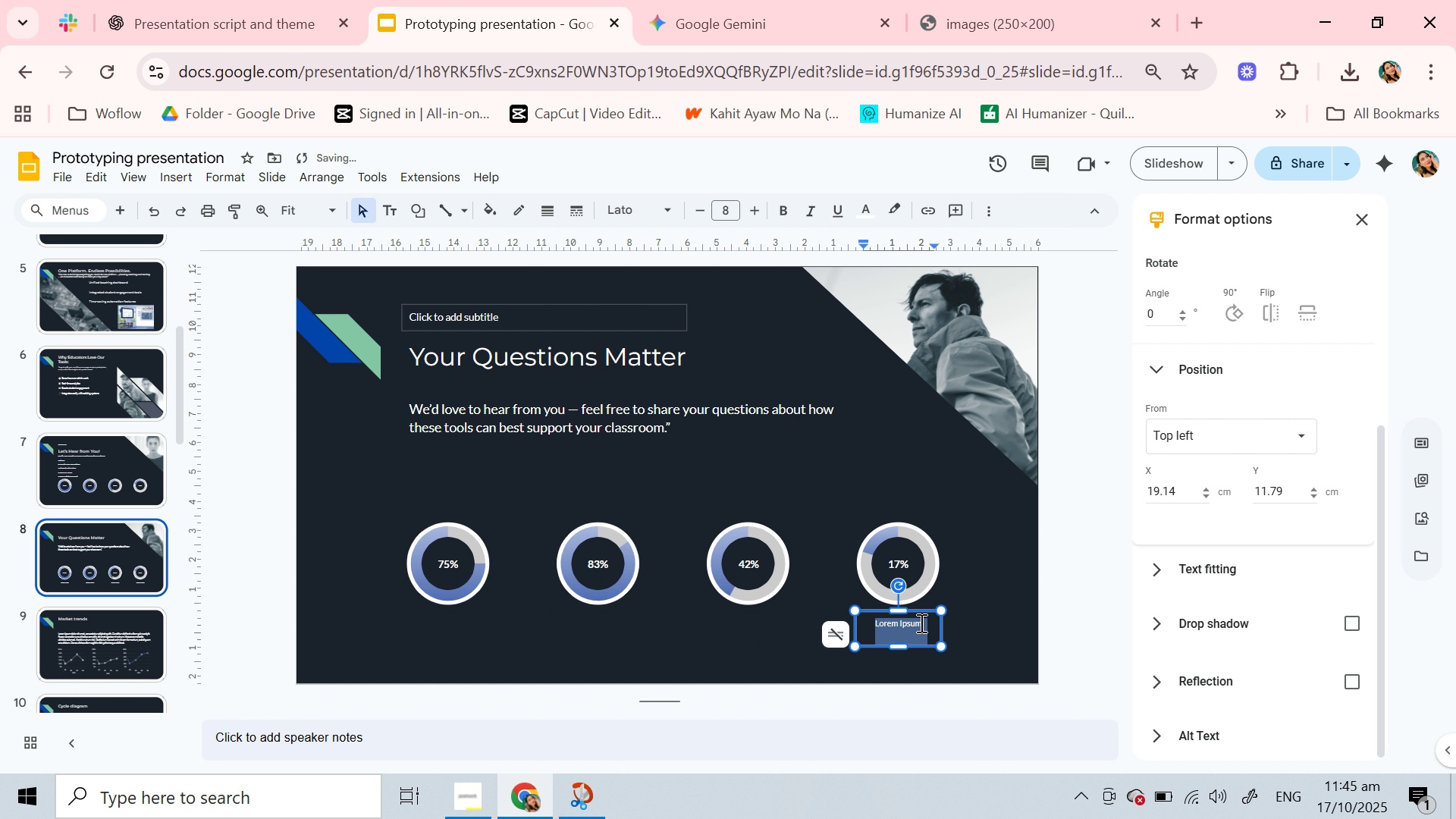 
triple_click([920, 623])
 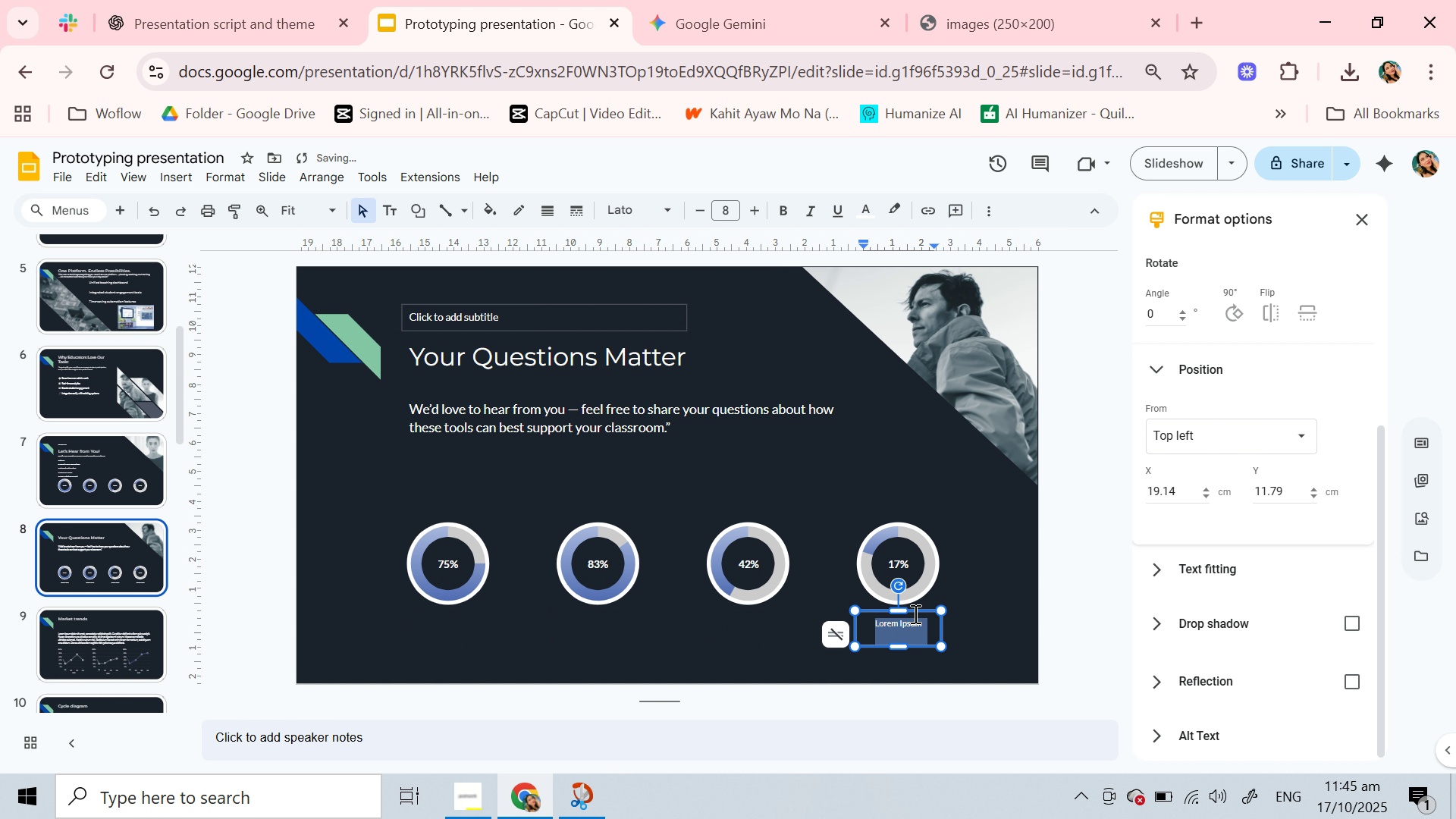 
key(Backspace)
 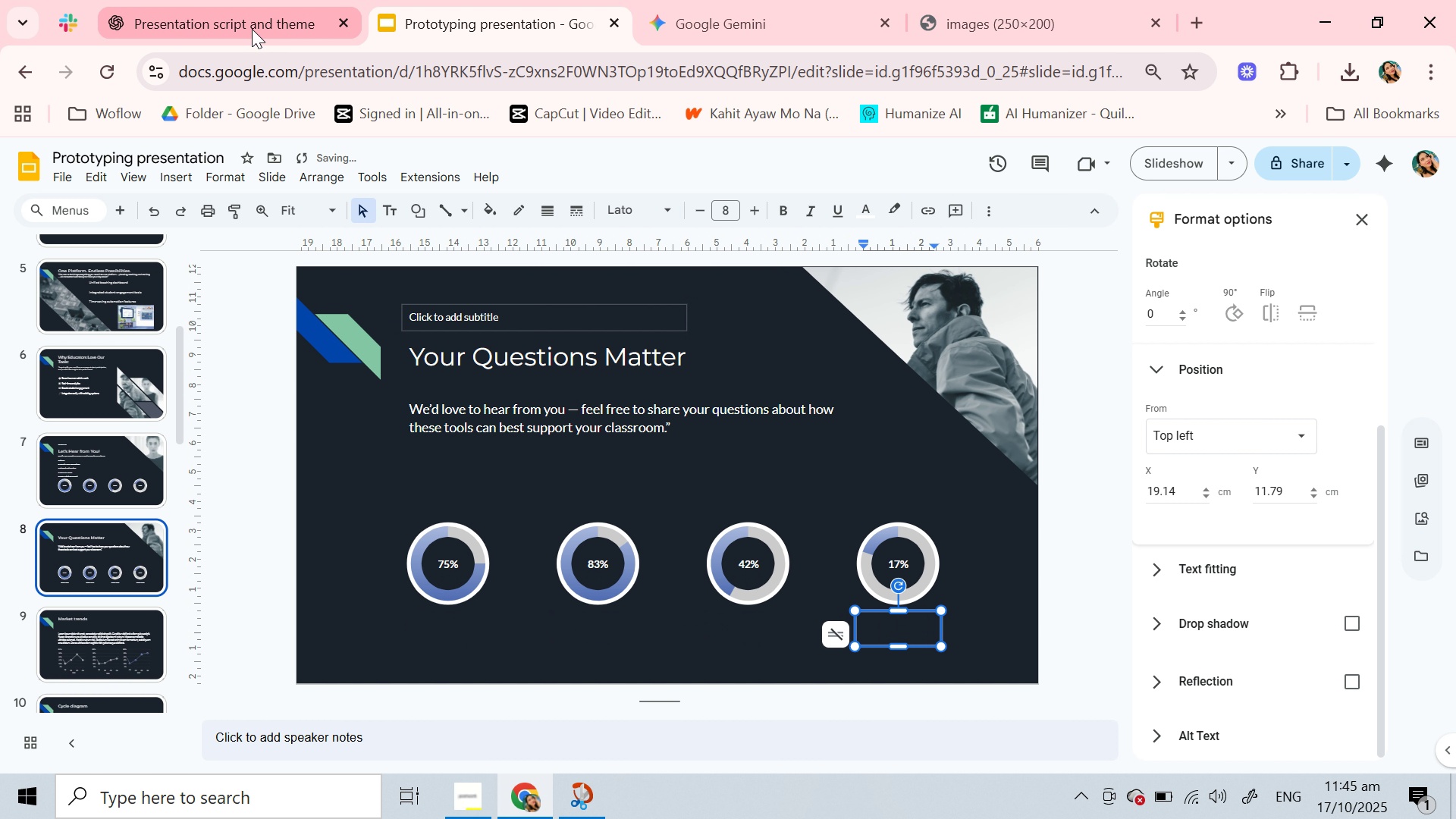 
left_click([251, 29])
 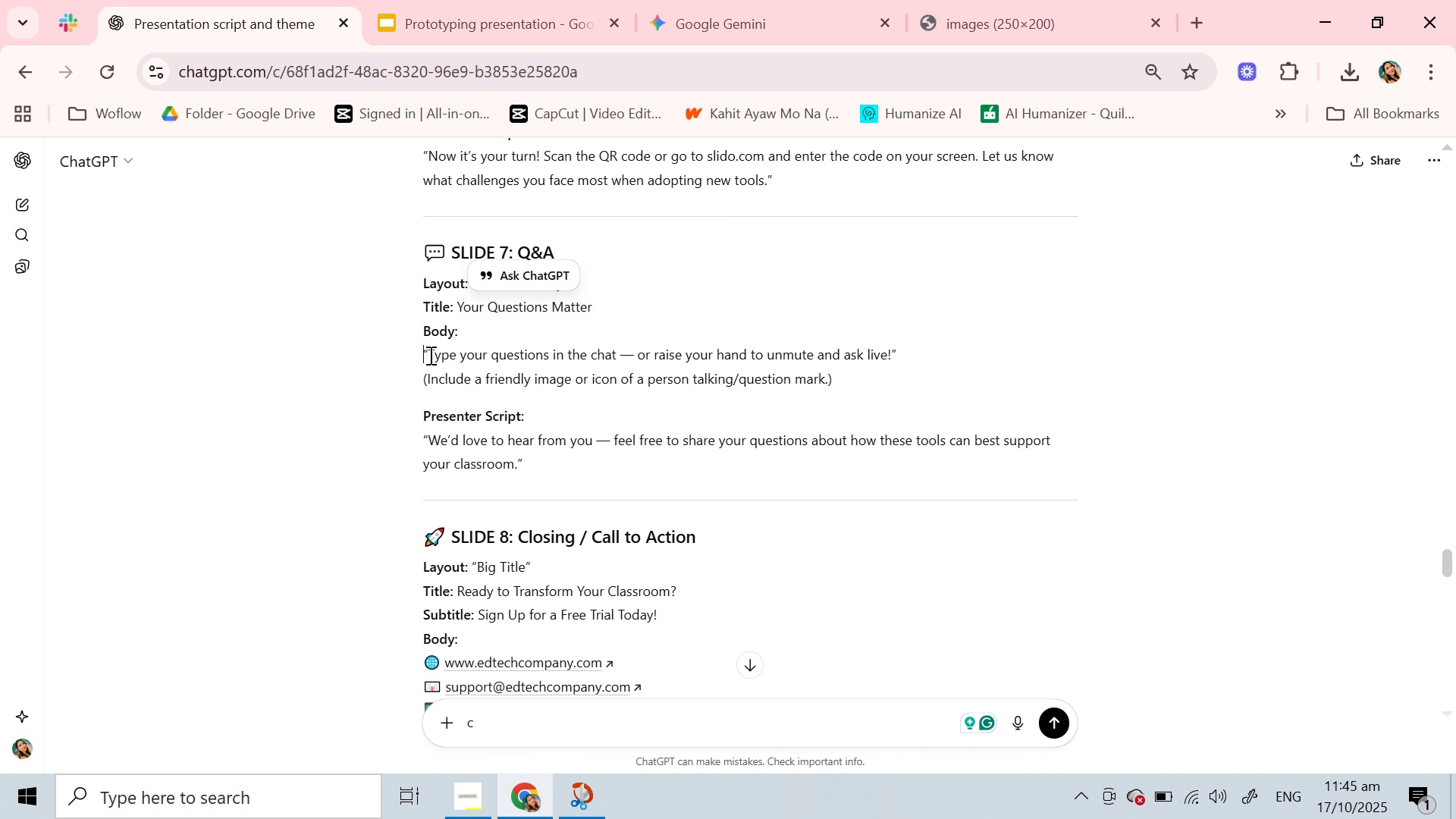 
key(Control+C)
 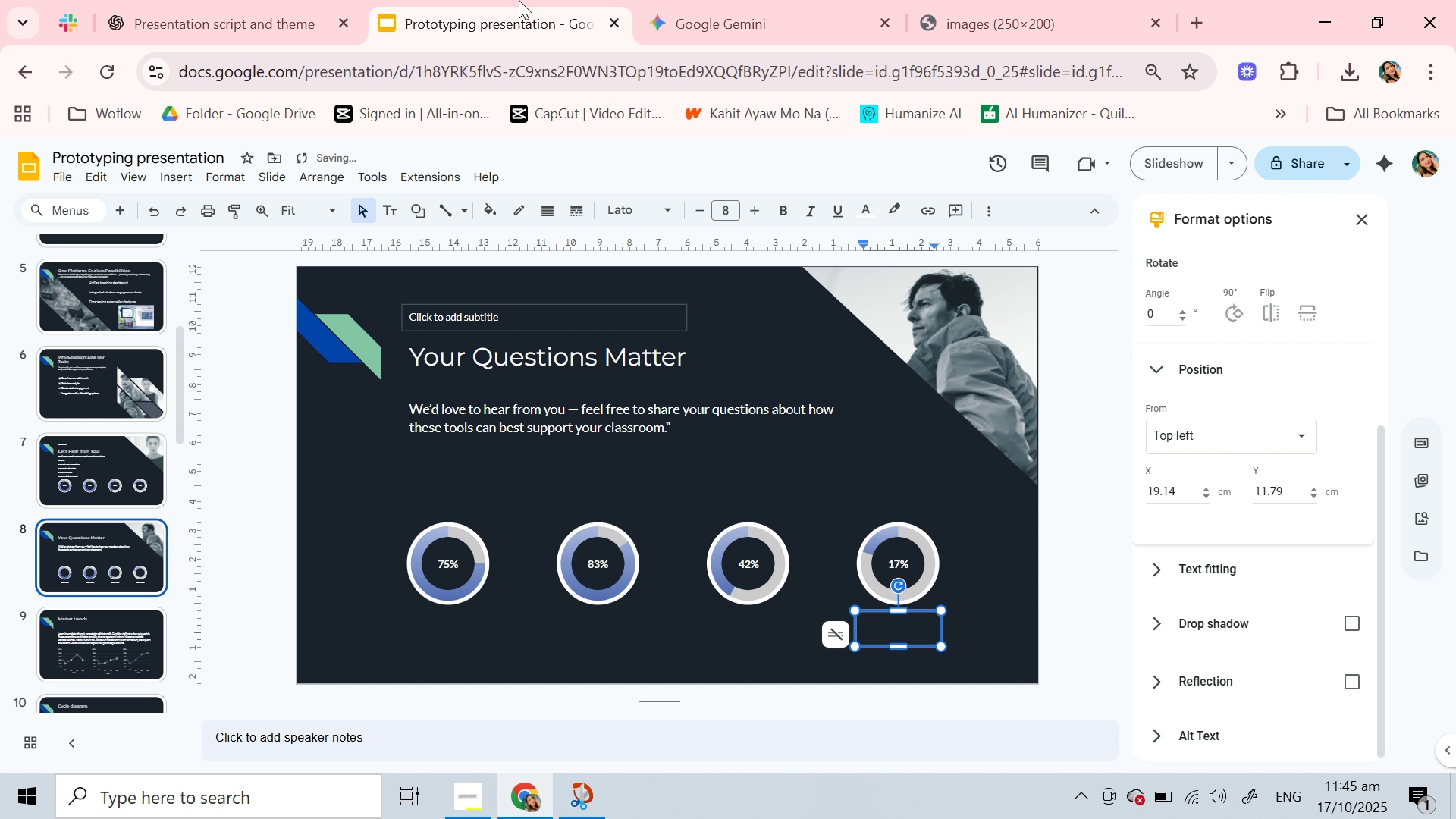 
left_click([519, 0])
 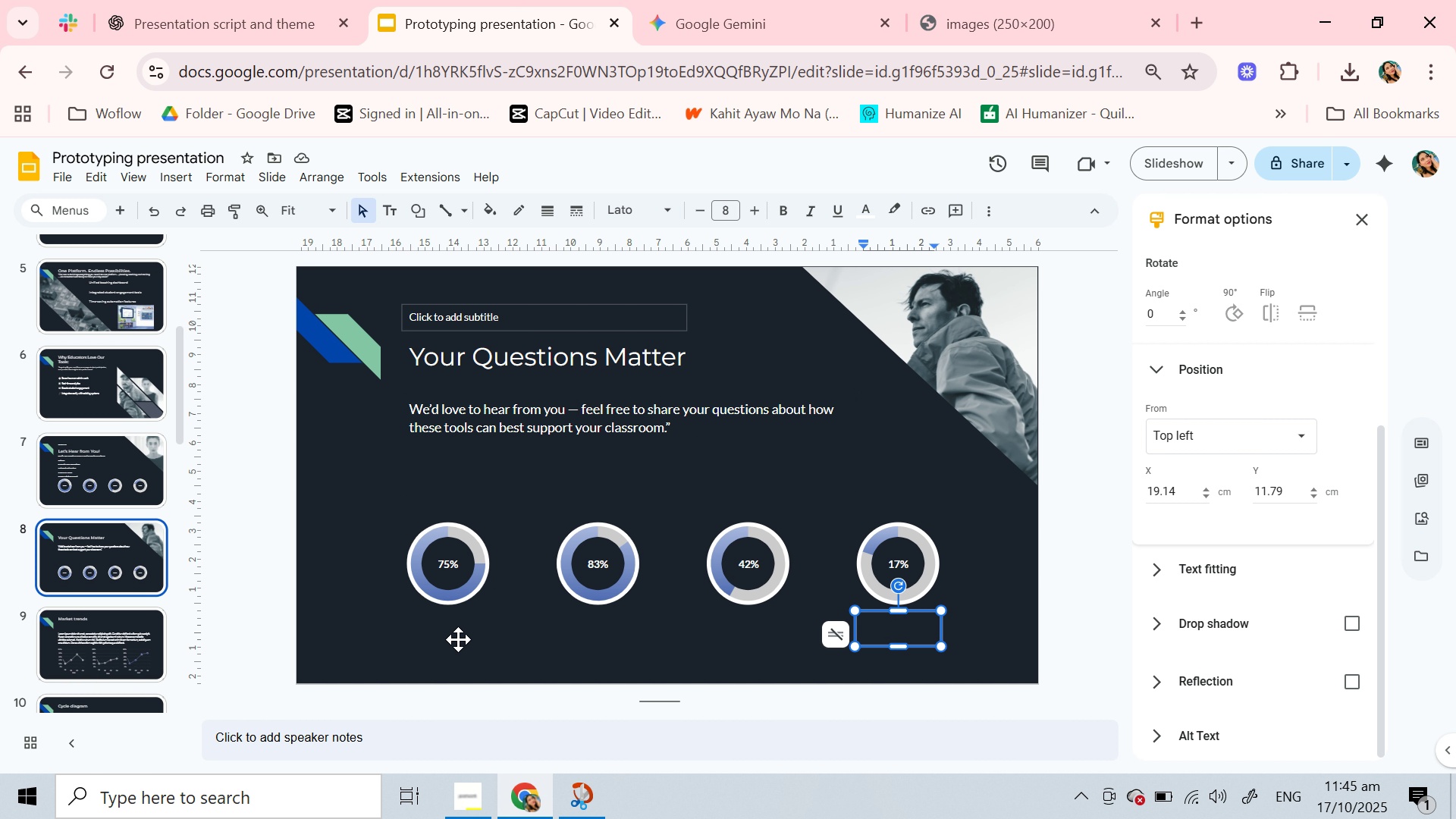 
double_click([438, 623])
 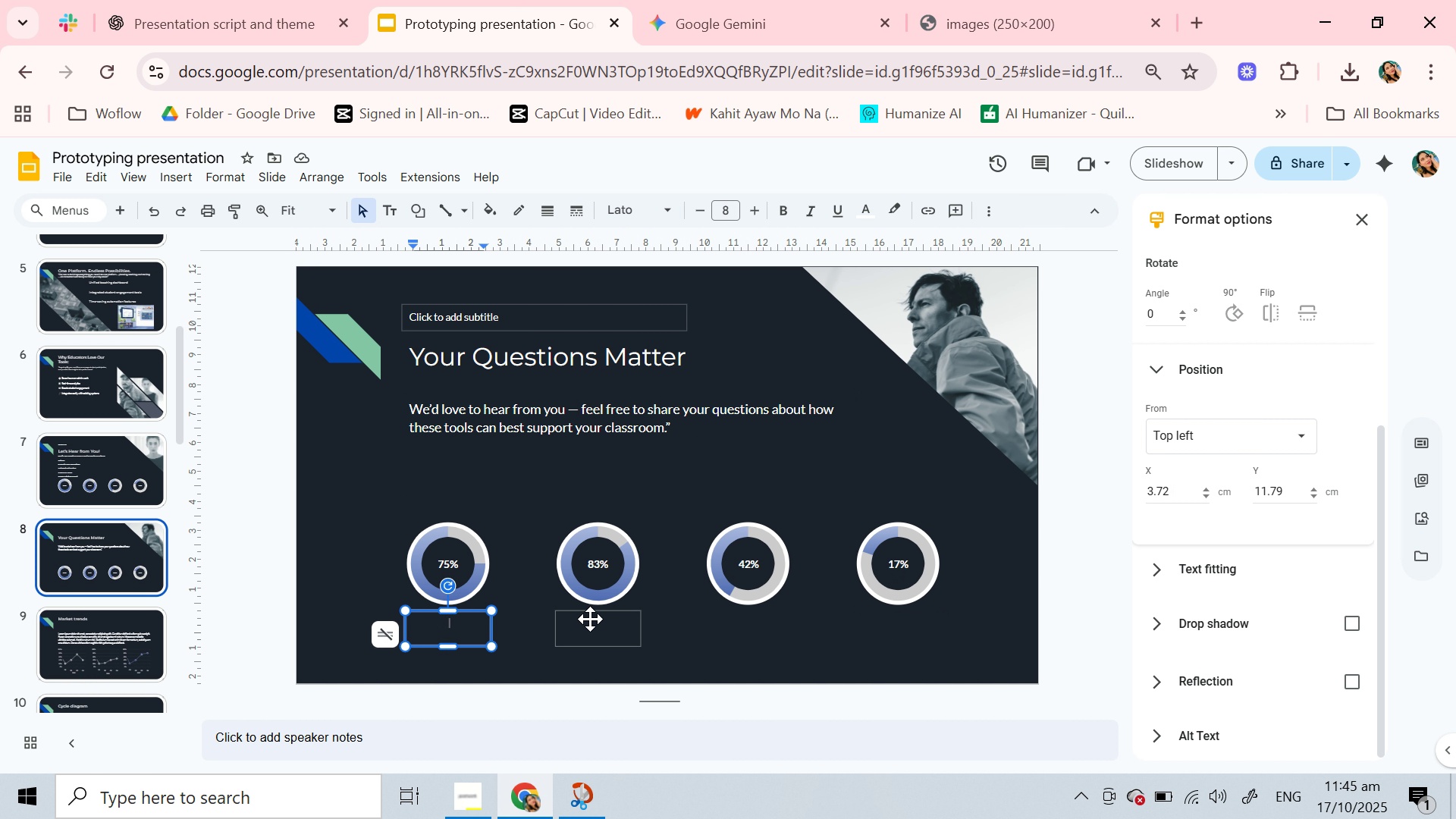 
key(Control+V)
 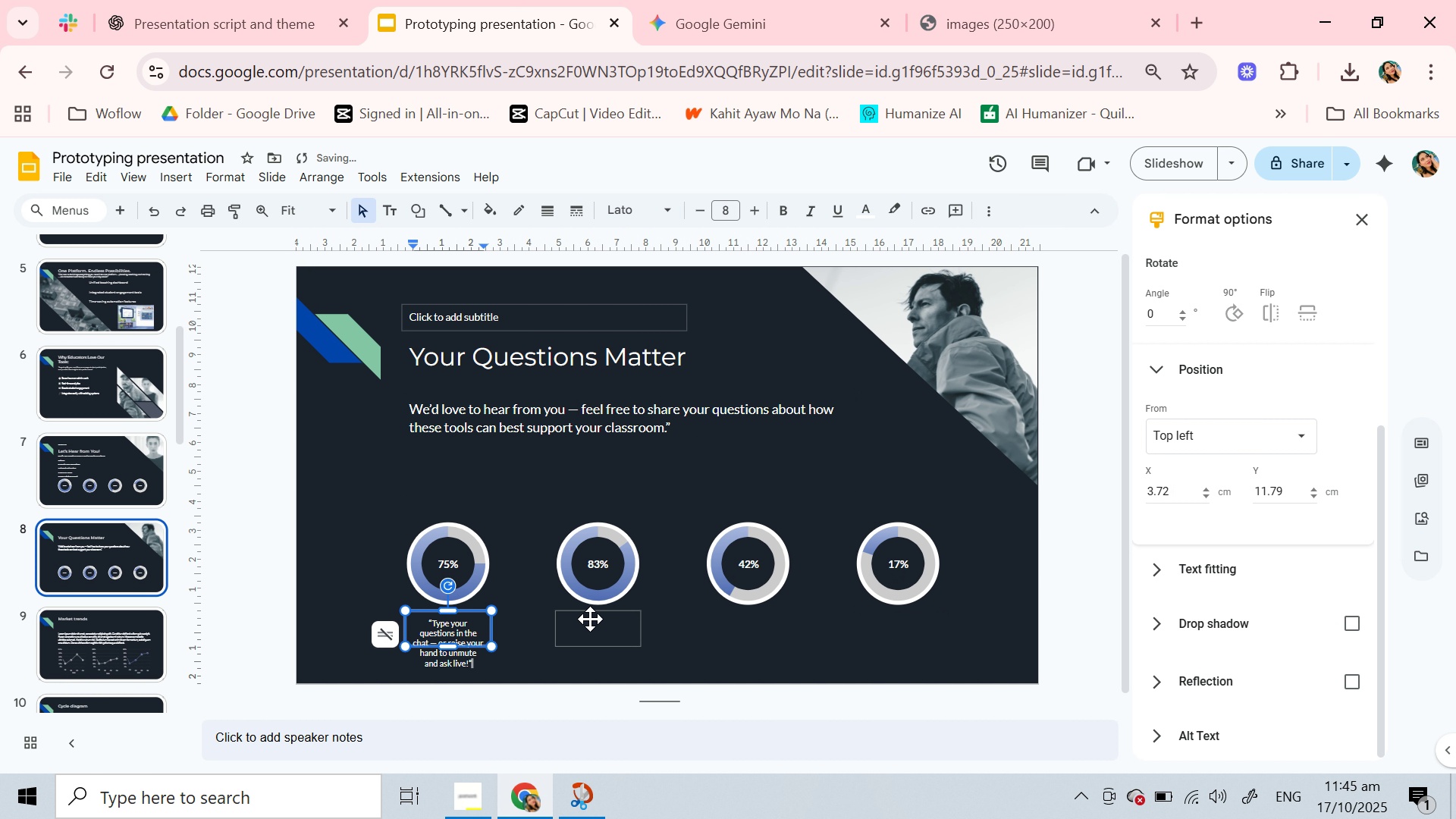 
key(Control+Z)
 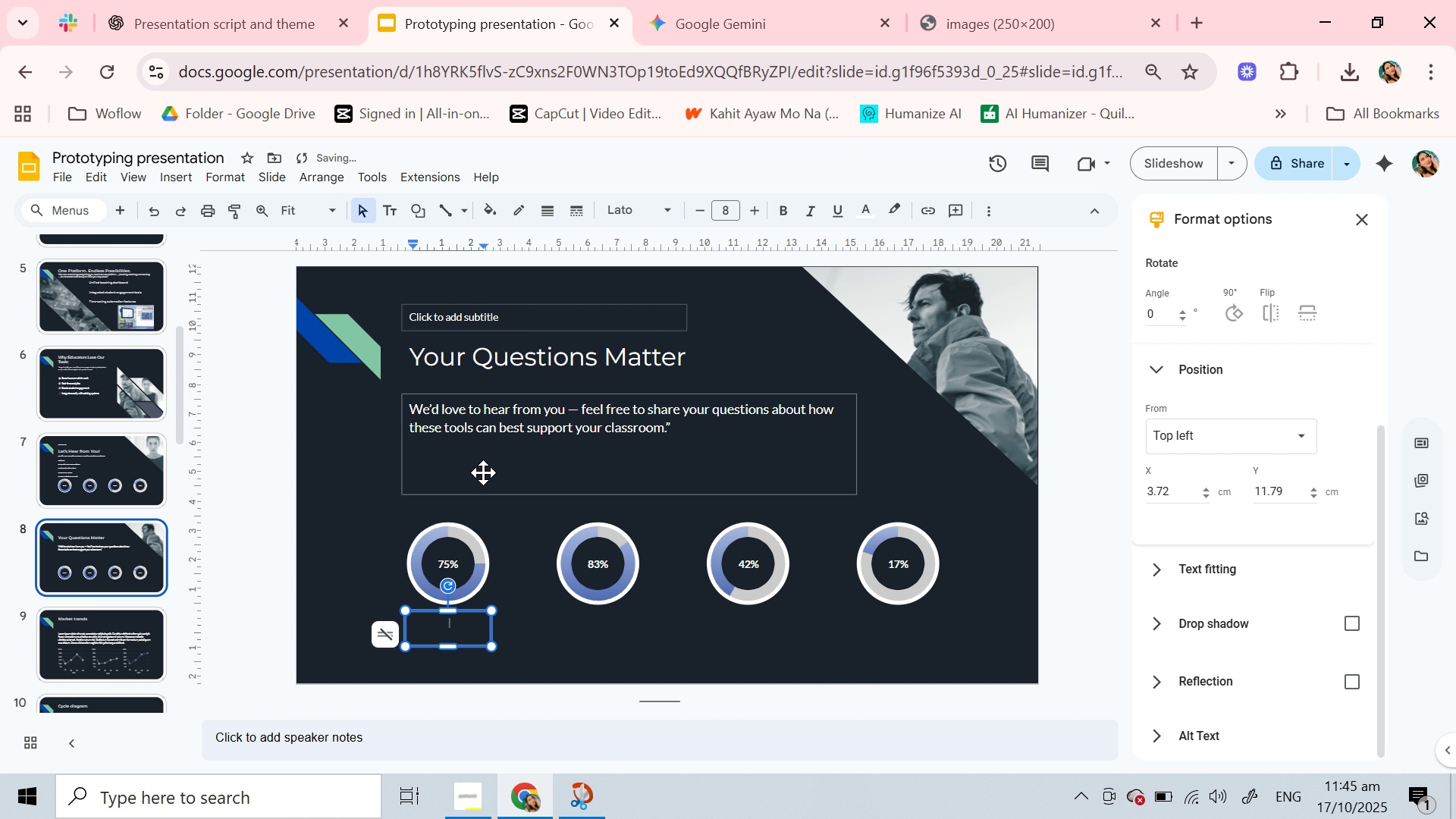 
left_click([483, 472])
 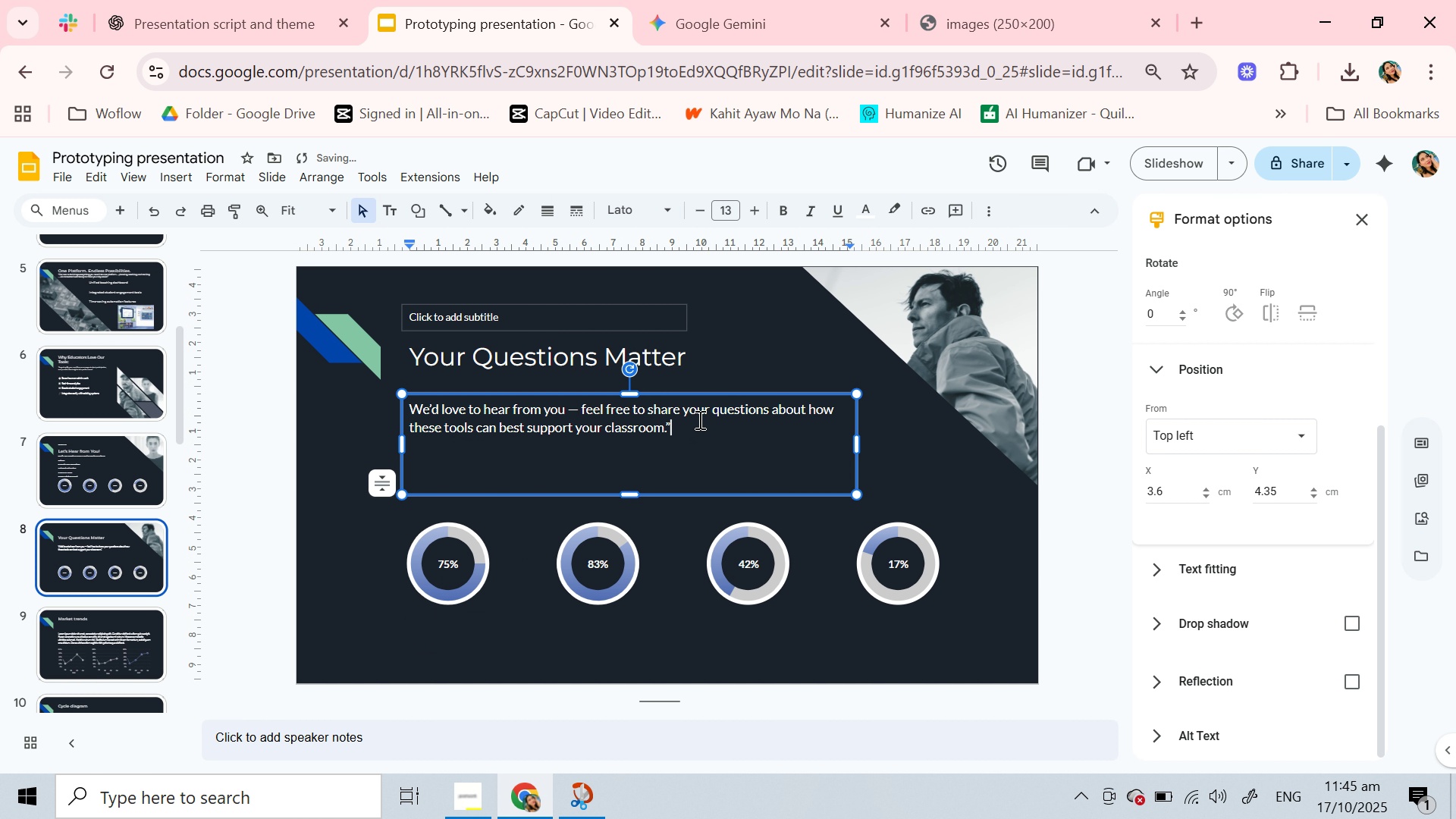 
left_click([698, 419])
 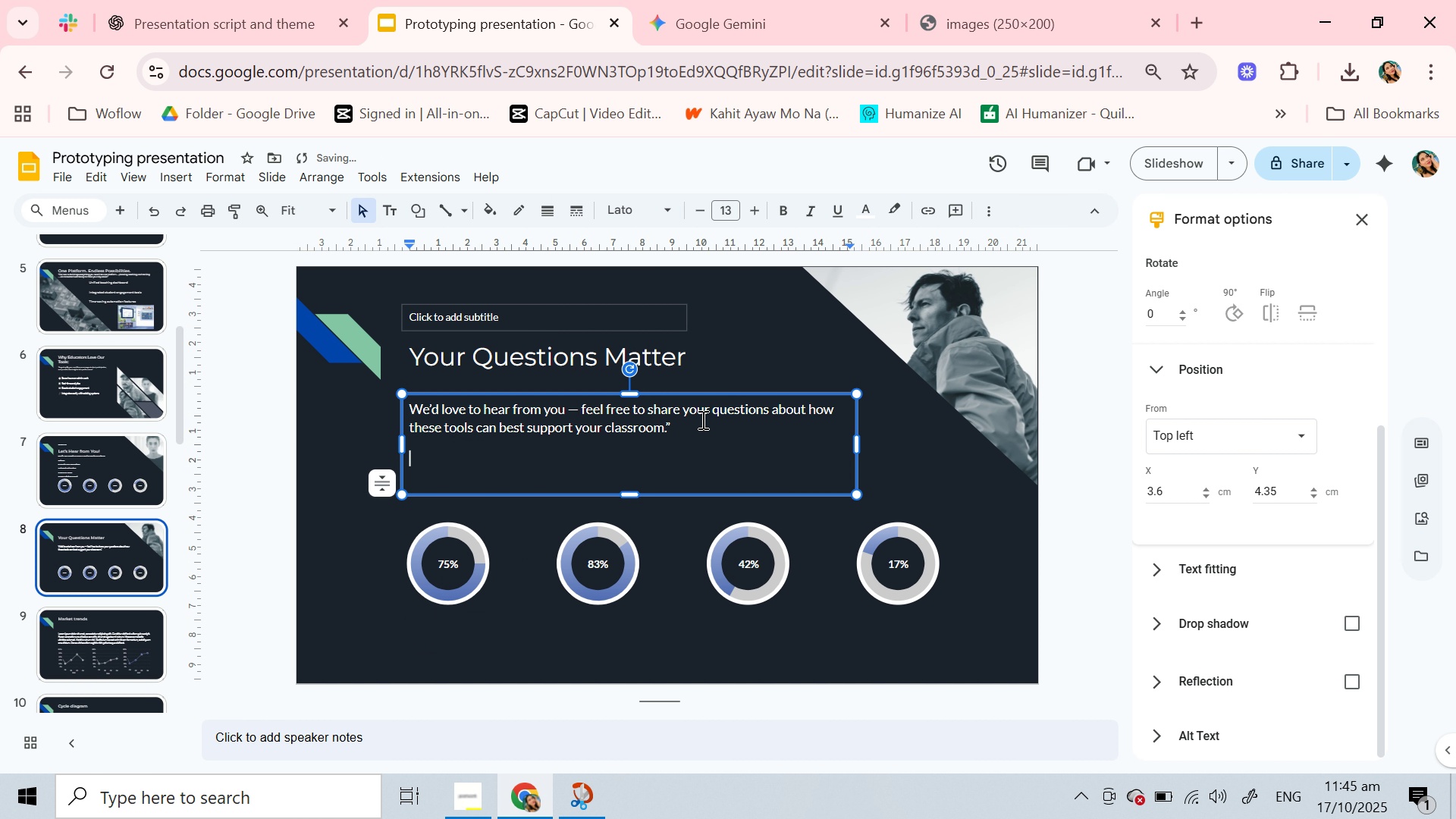 
key(Enter)
 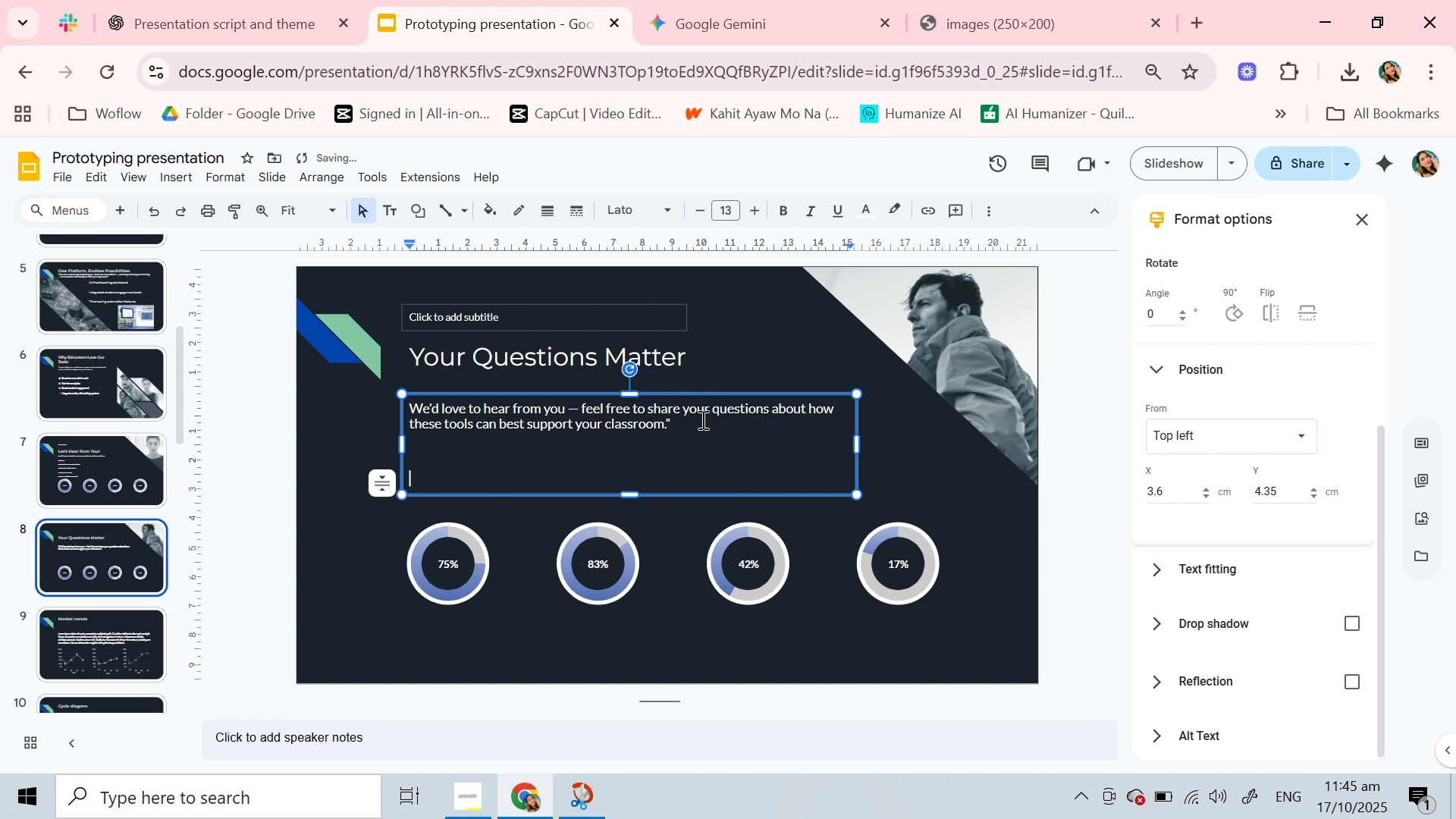 
key(Enter)
 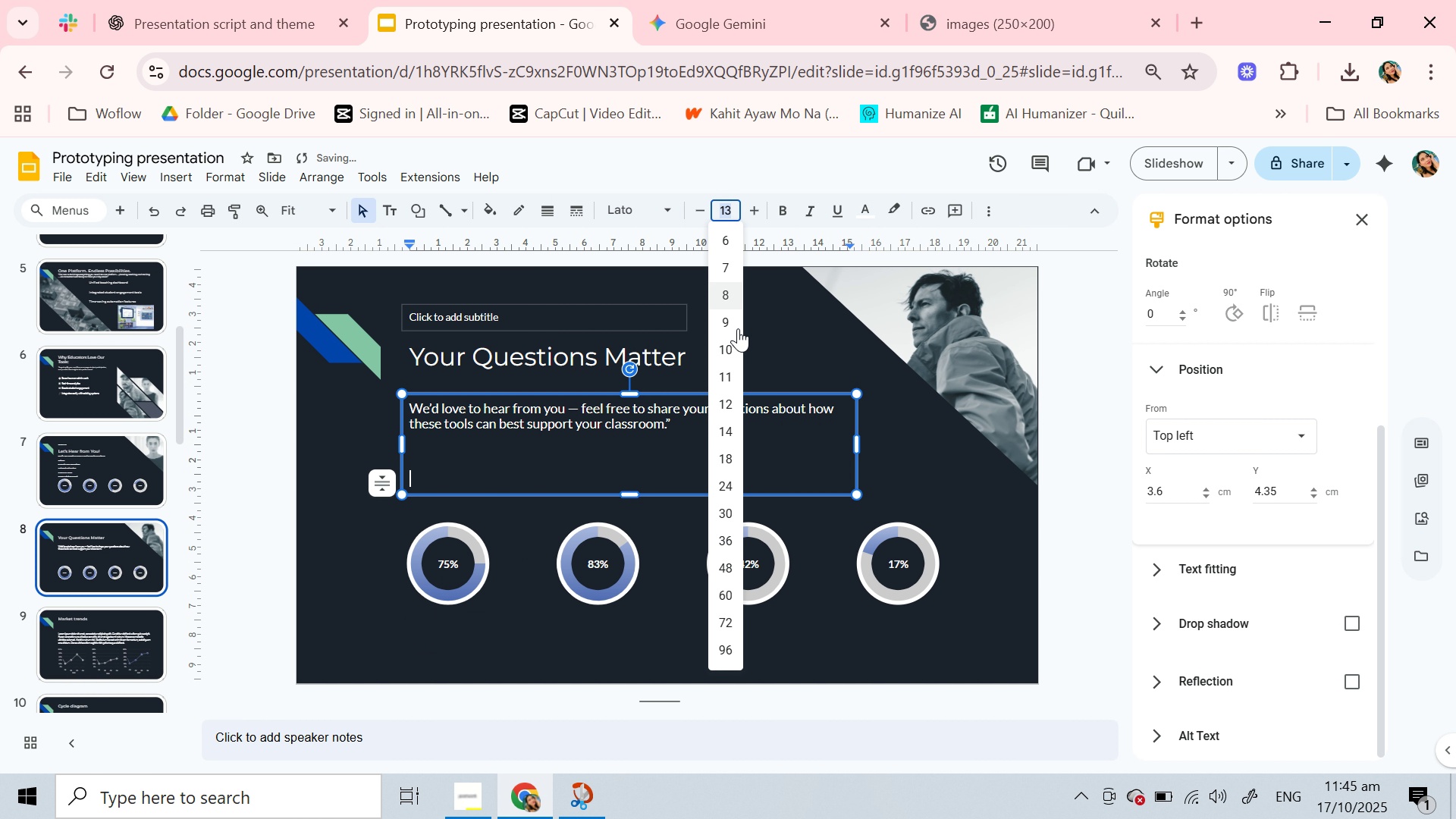 
left_click([730, 341])
 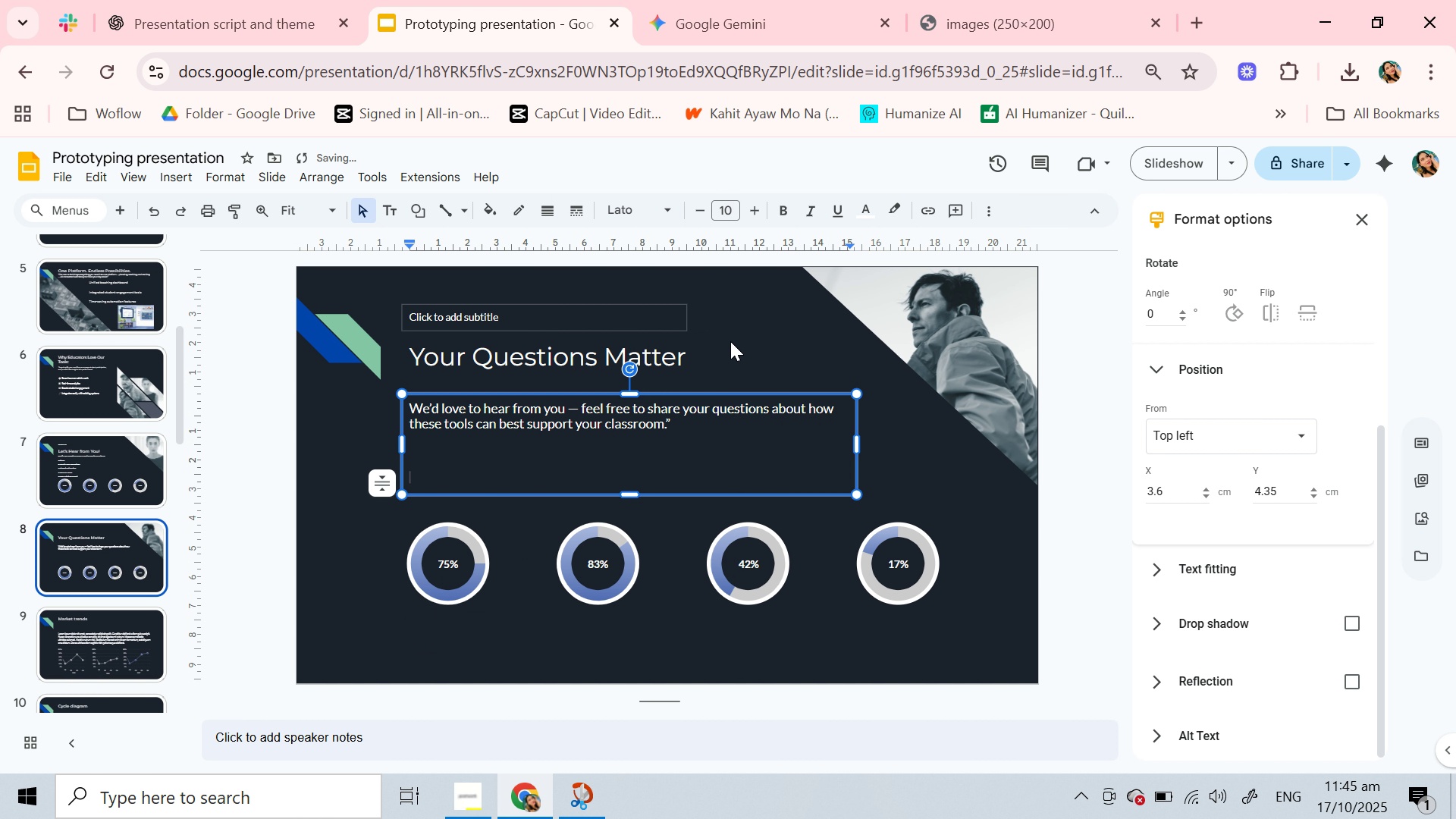 
key(Control+V)
 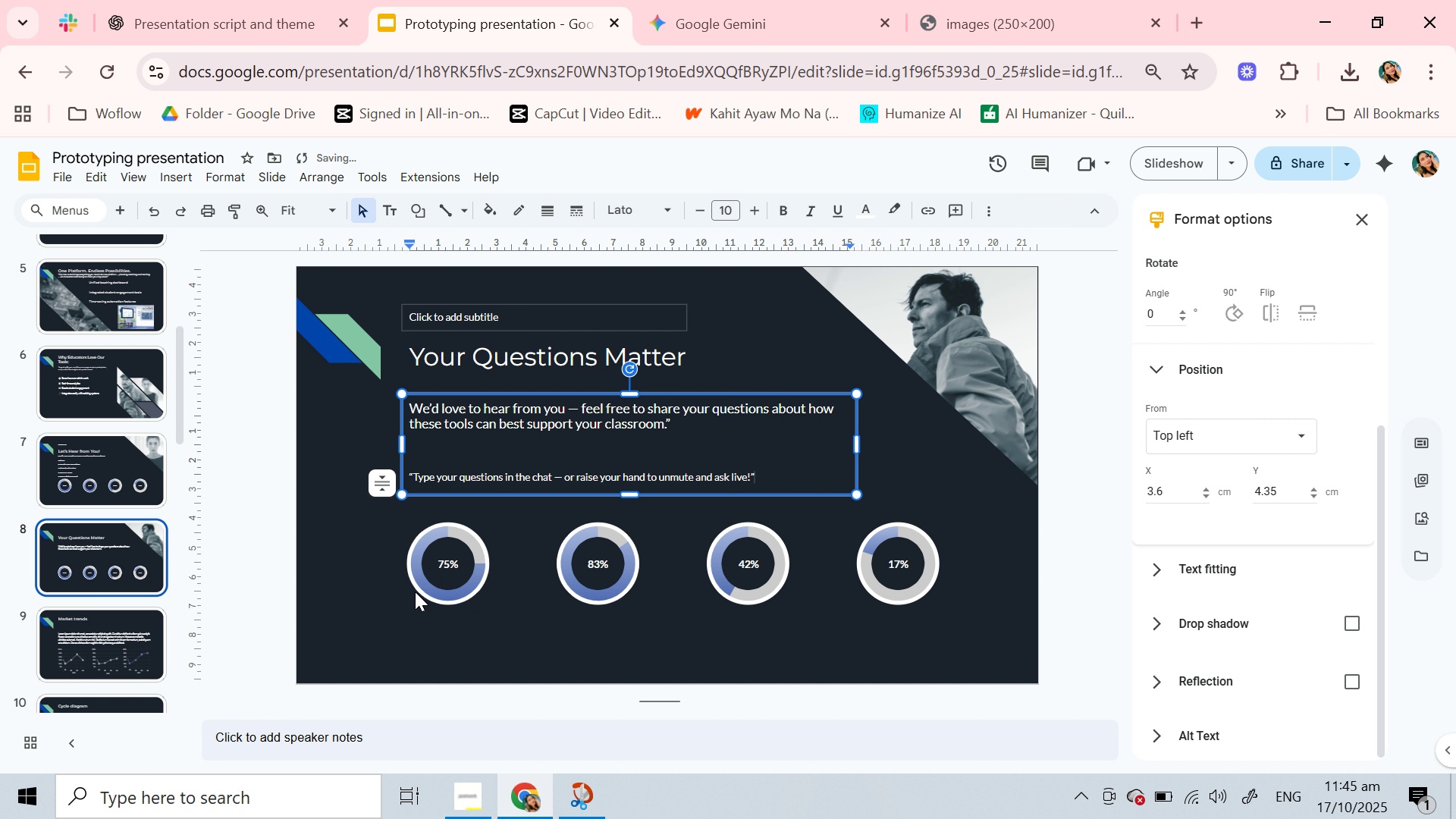 
key(Backspace)
 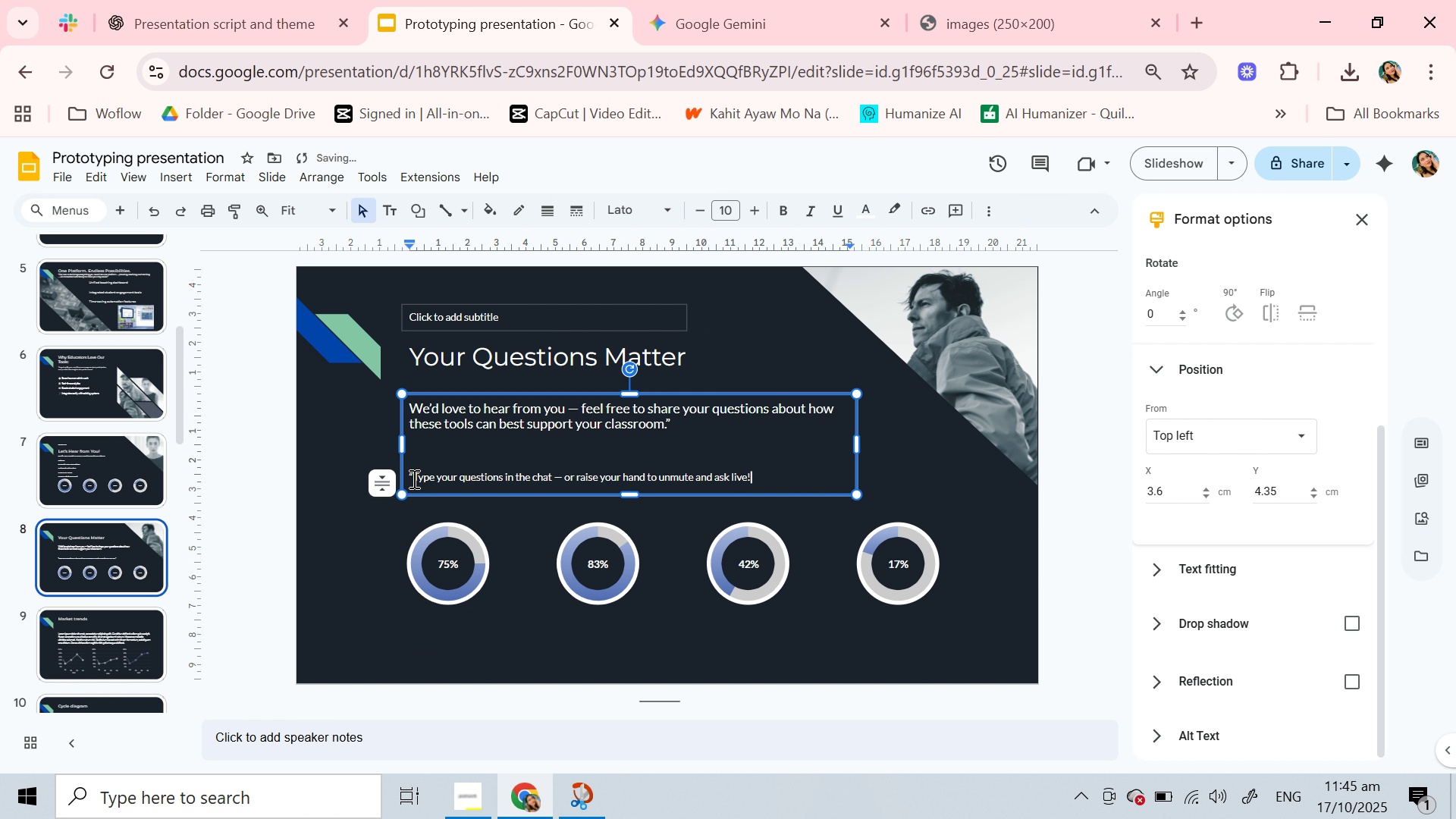 
left_click([413, 479])
 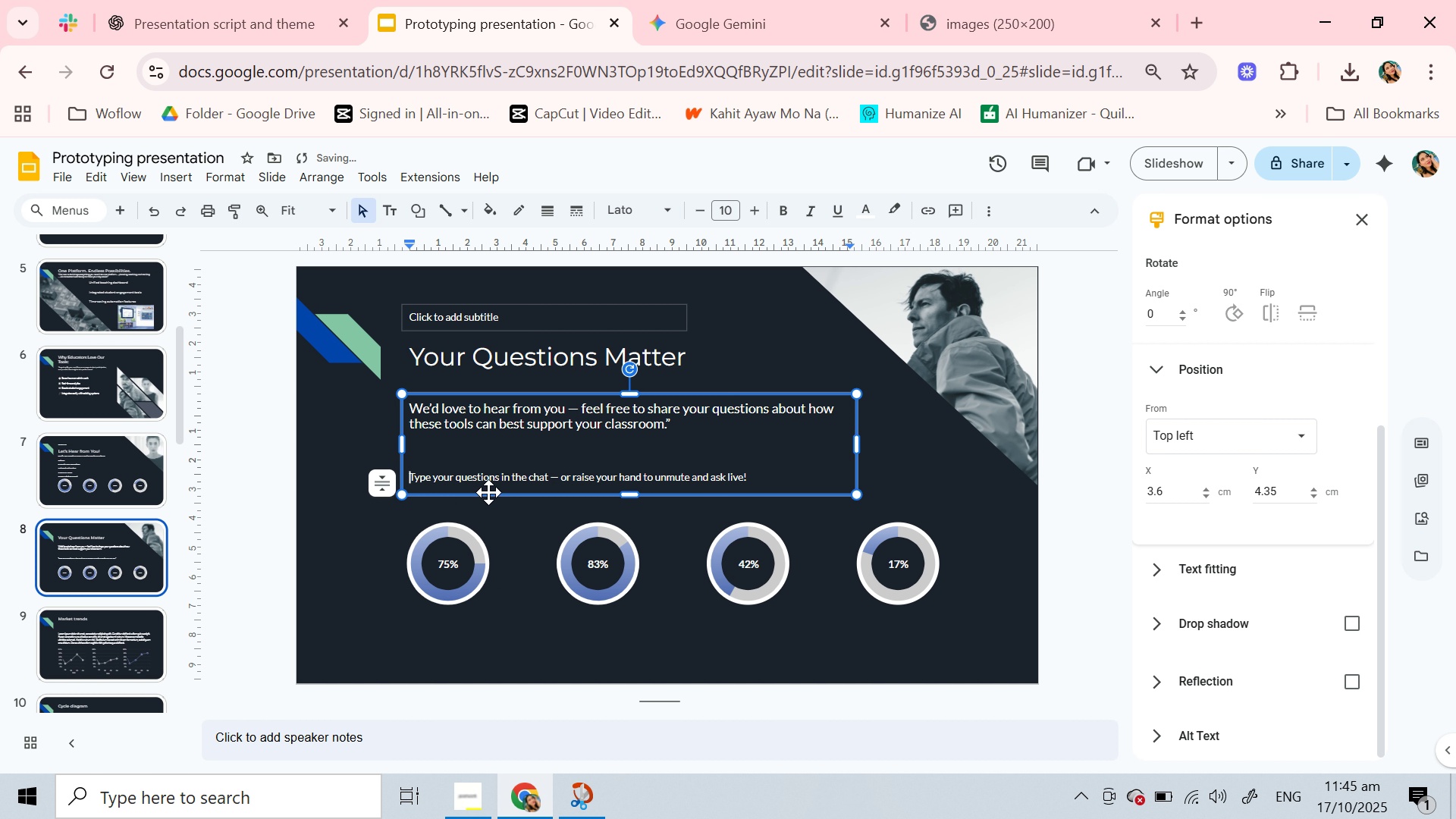 
key(Backspace)
 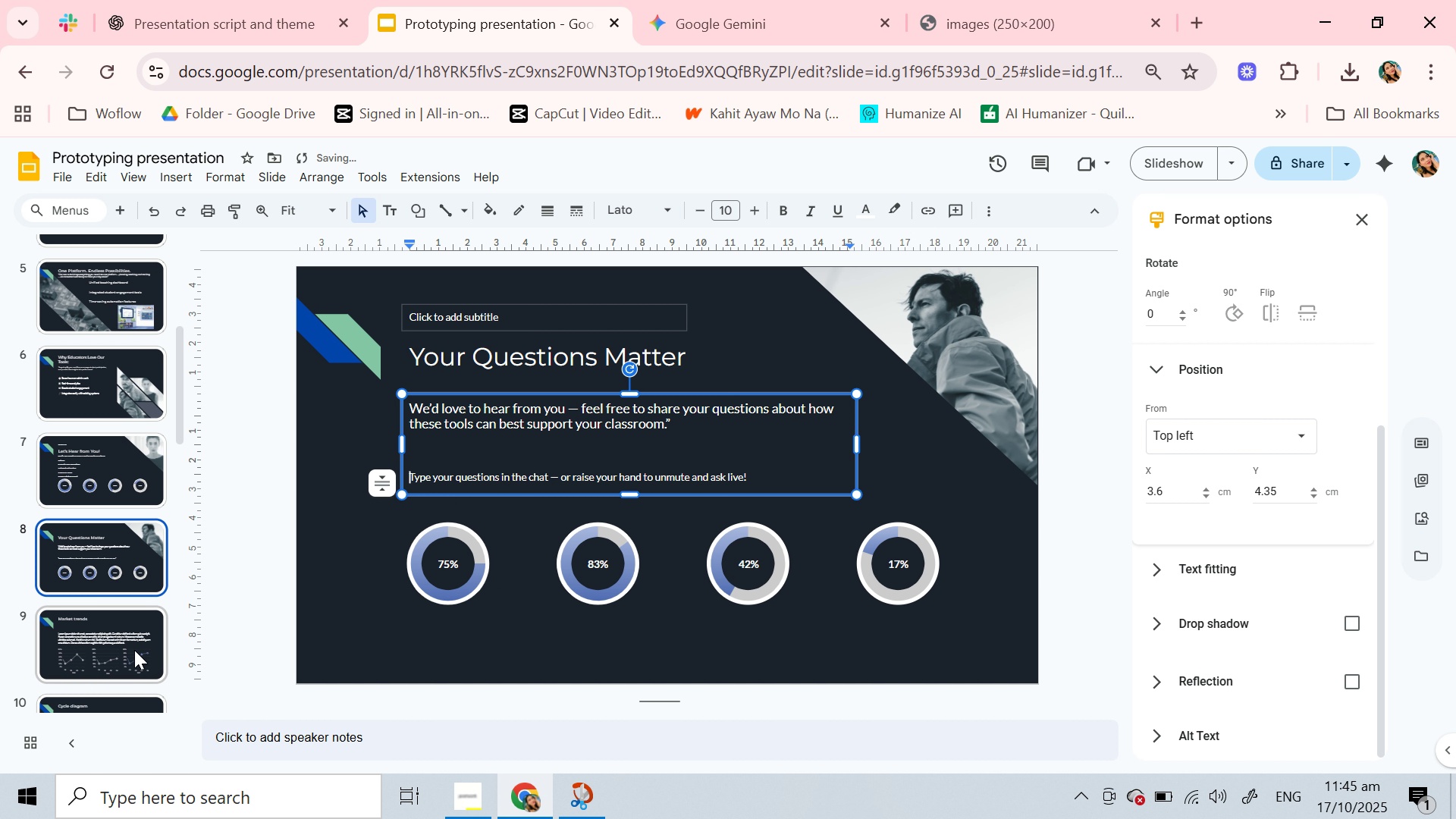 
left_click([133, 649])
 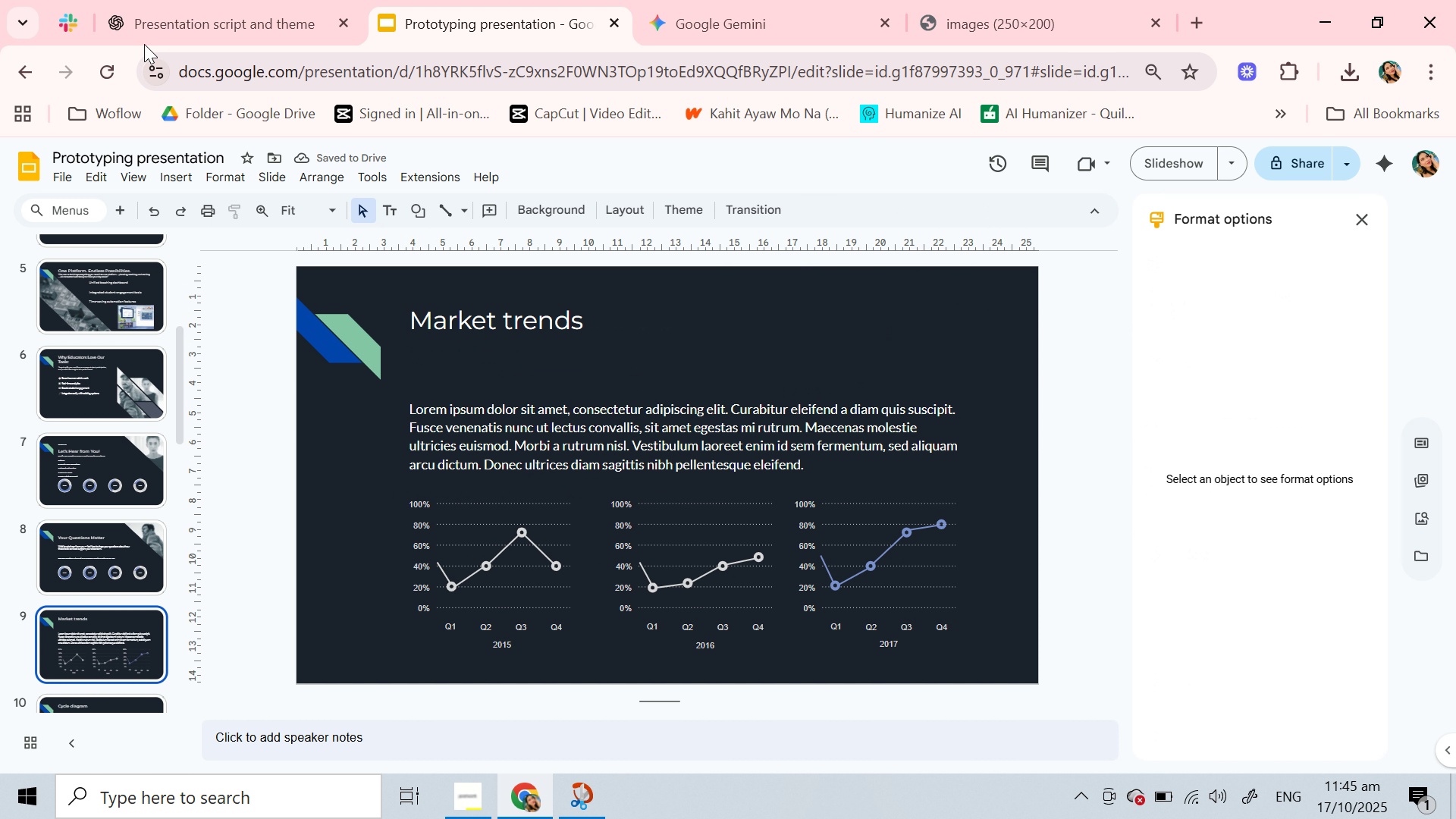 
left_click([139, 13])
 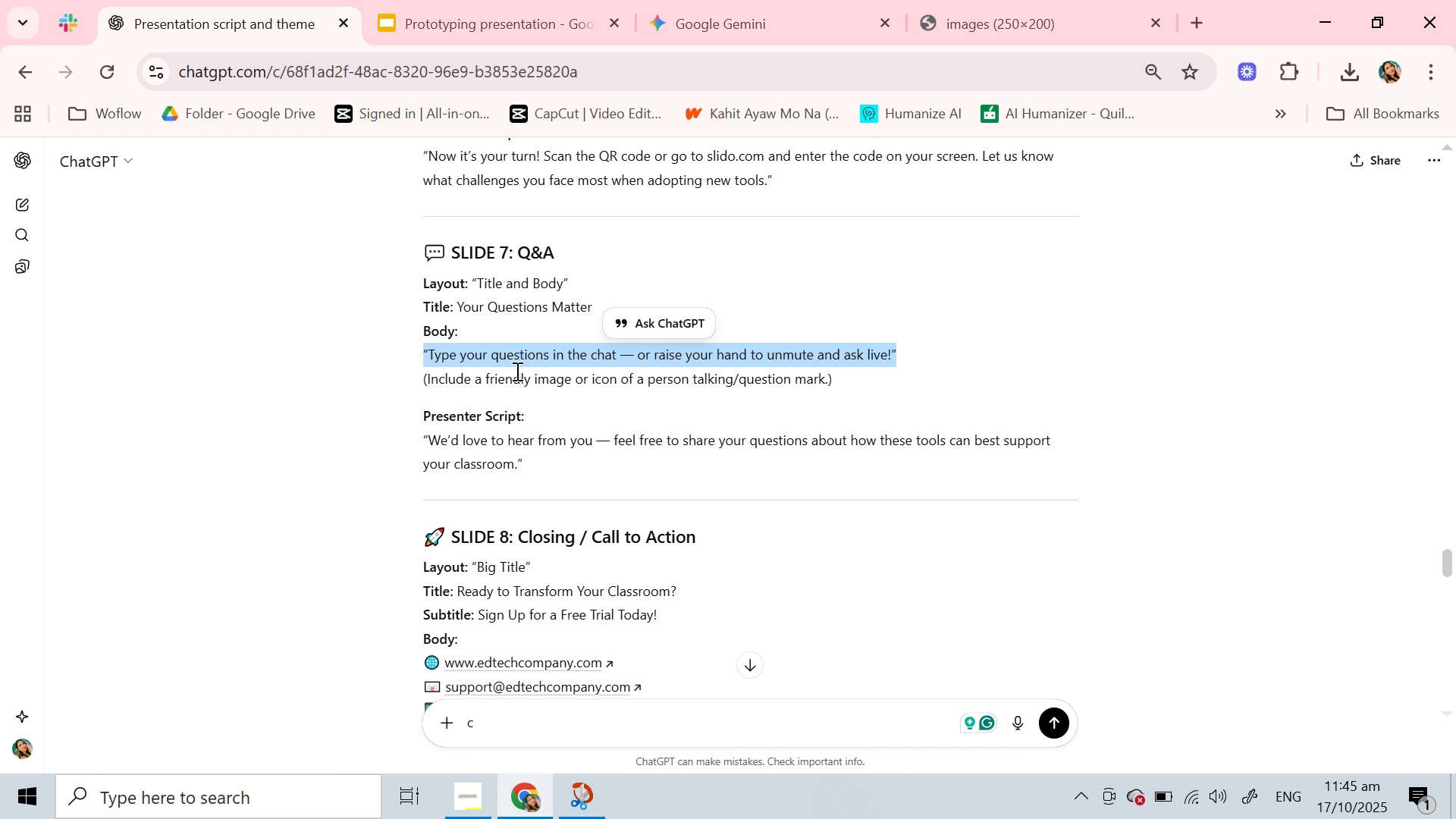 
scroll: coordinate [516, 372], scroll_direction: down, amount: 2.0
 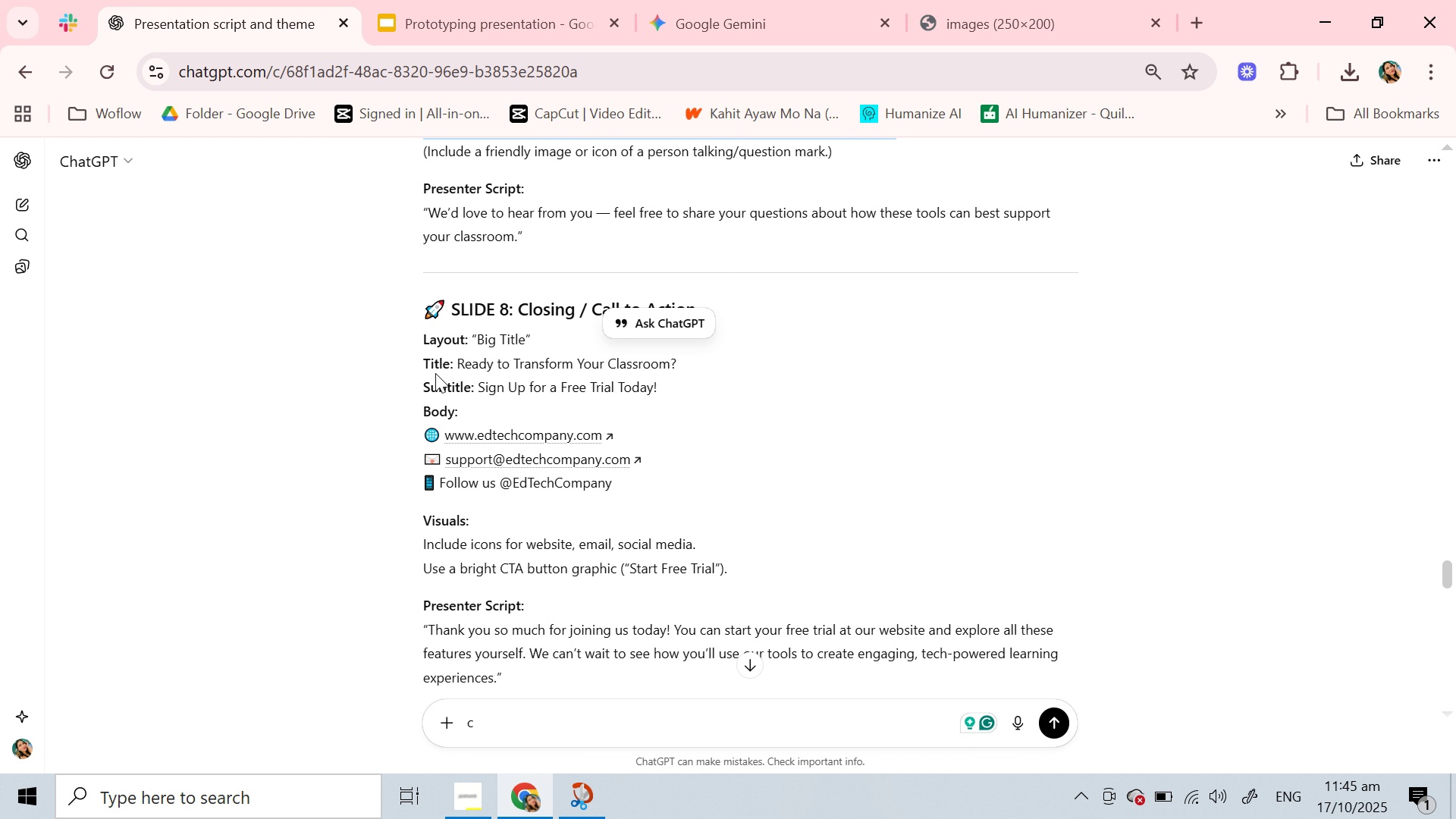 
wait(8.21)
 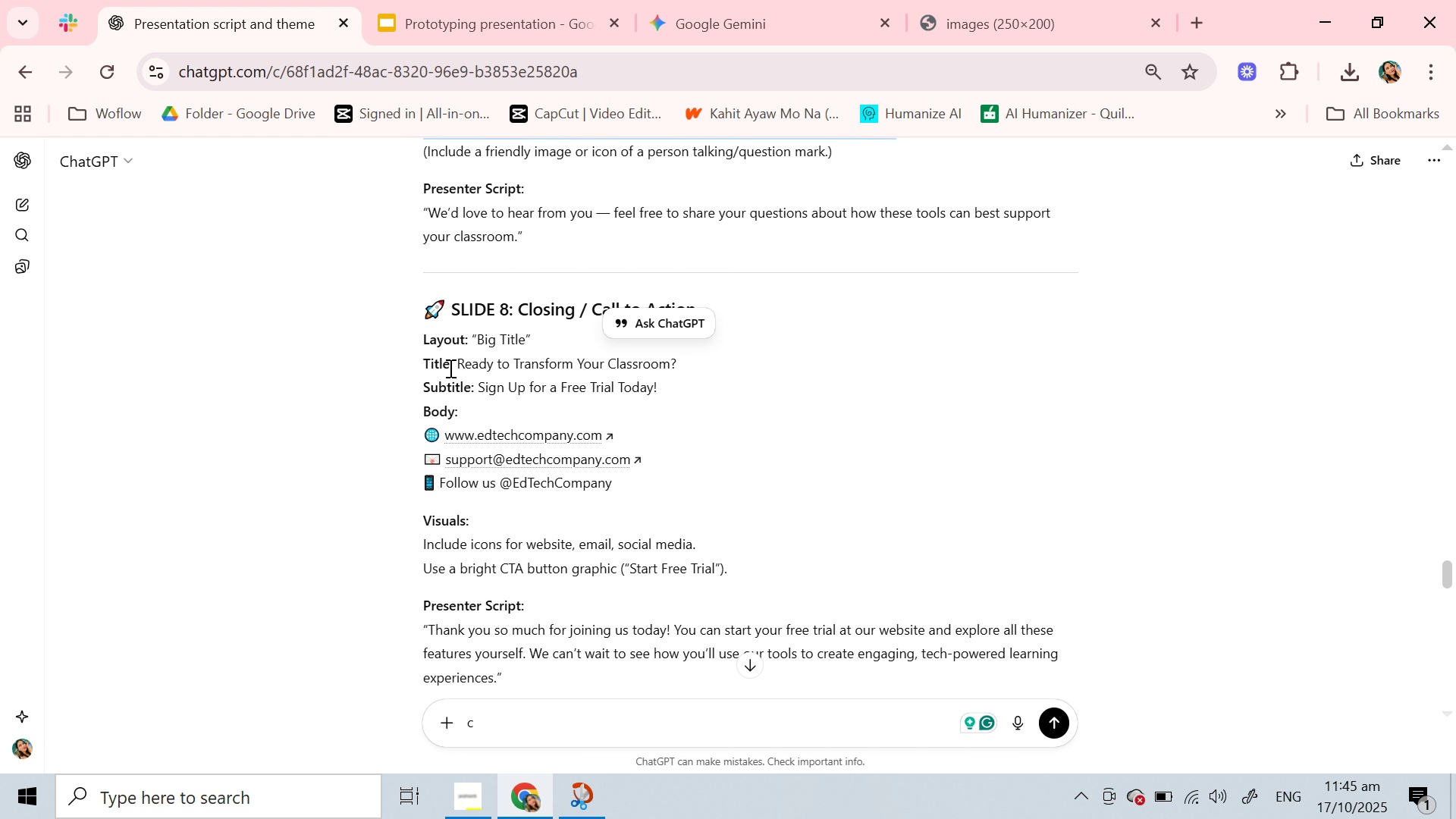 
key(Control+C)
 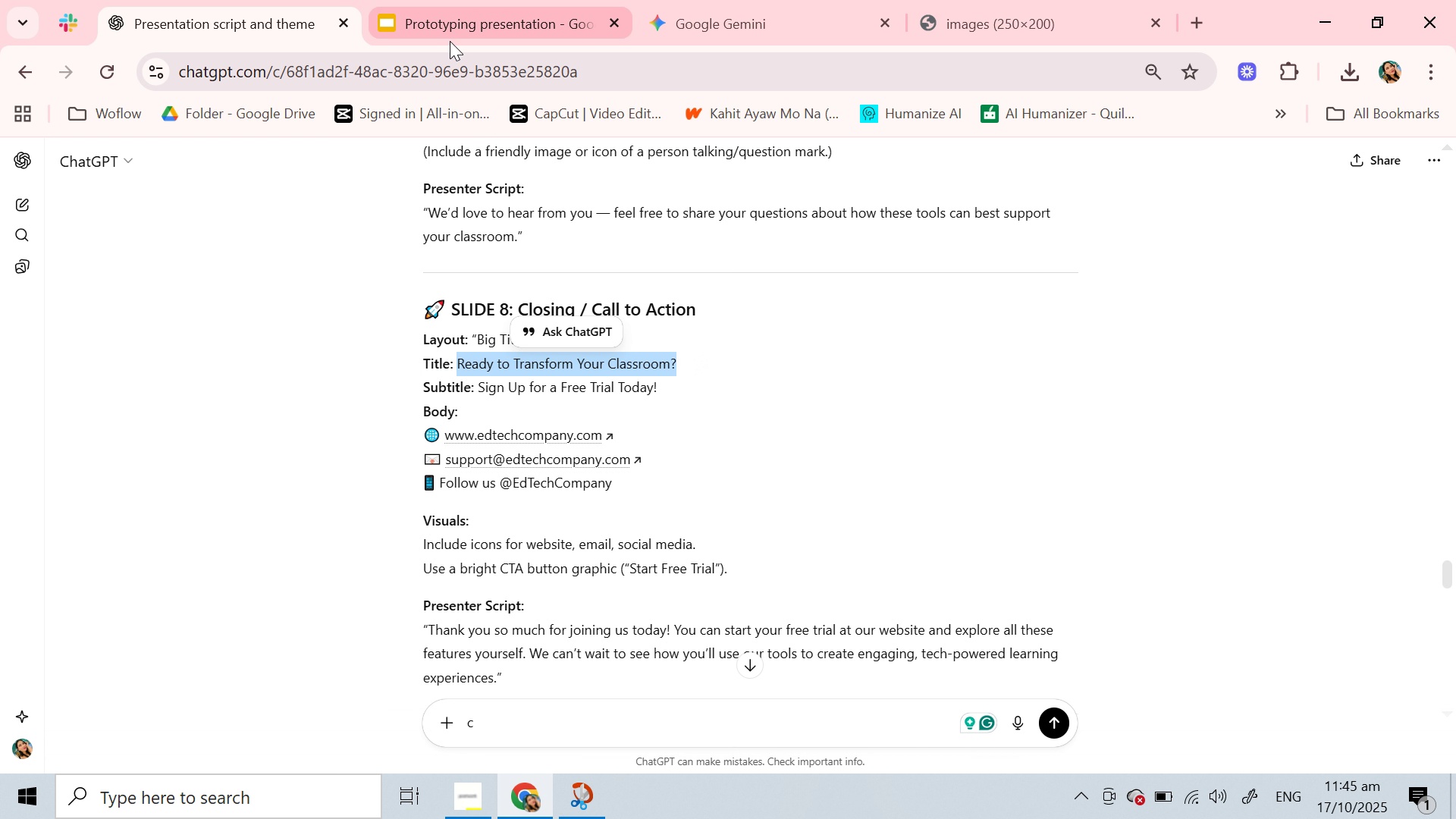 
left_click([450, 41])
 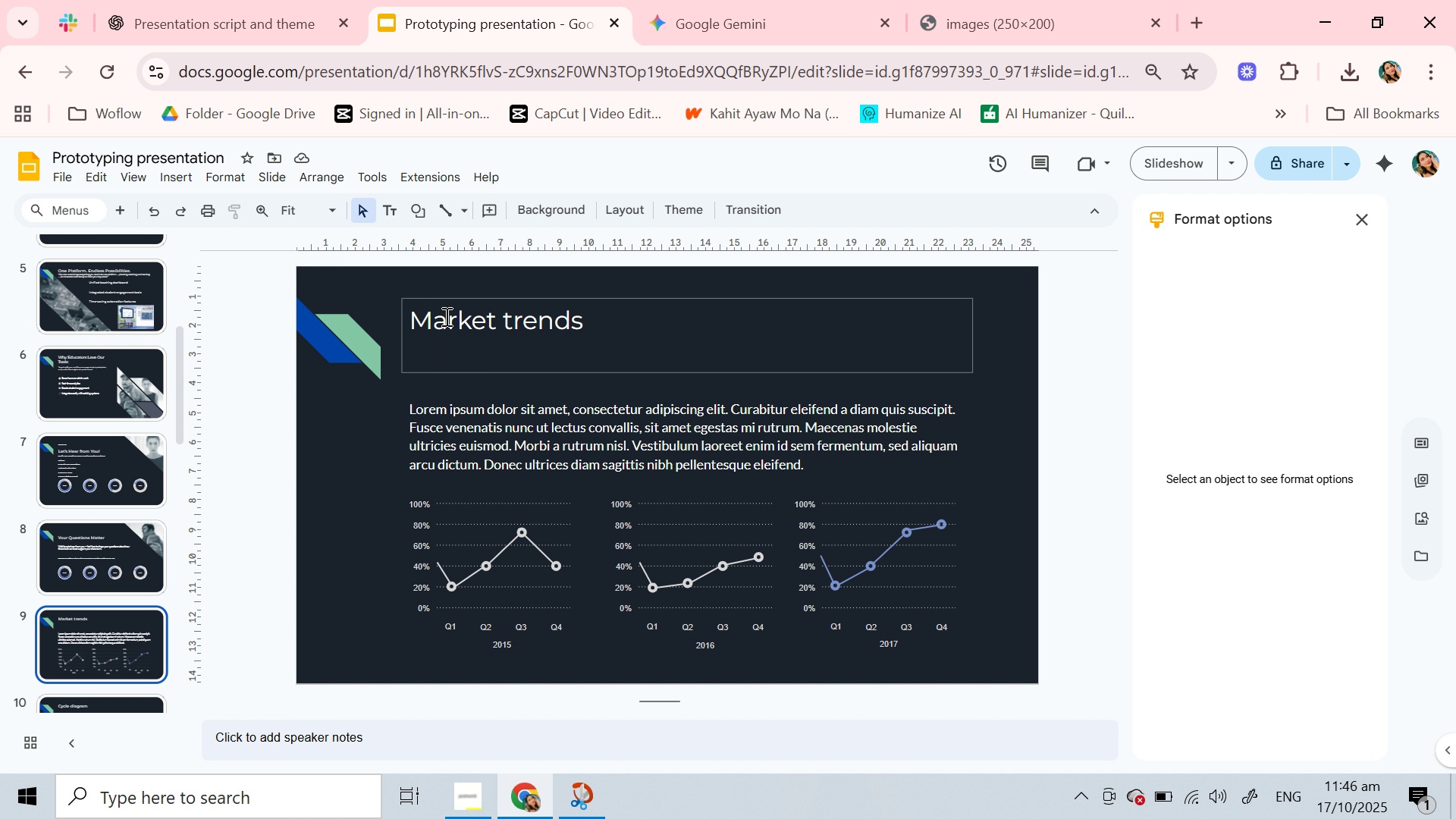 
double_click([445, 316])
 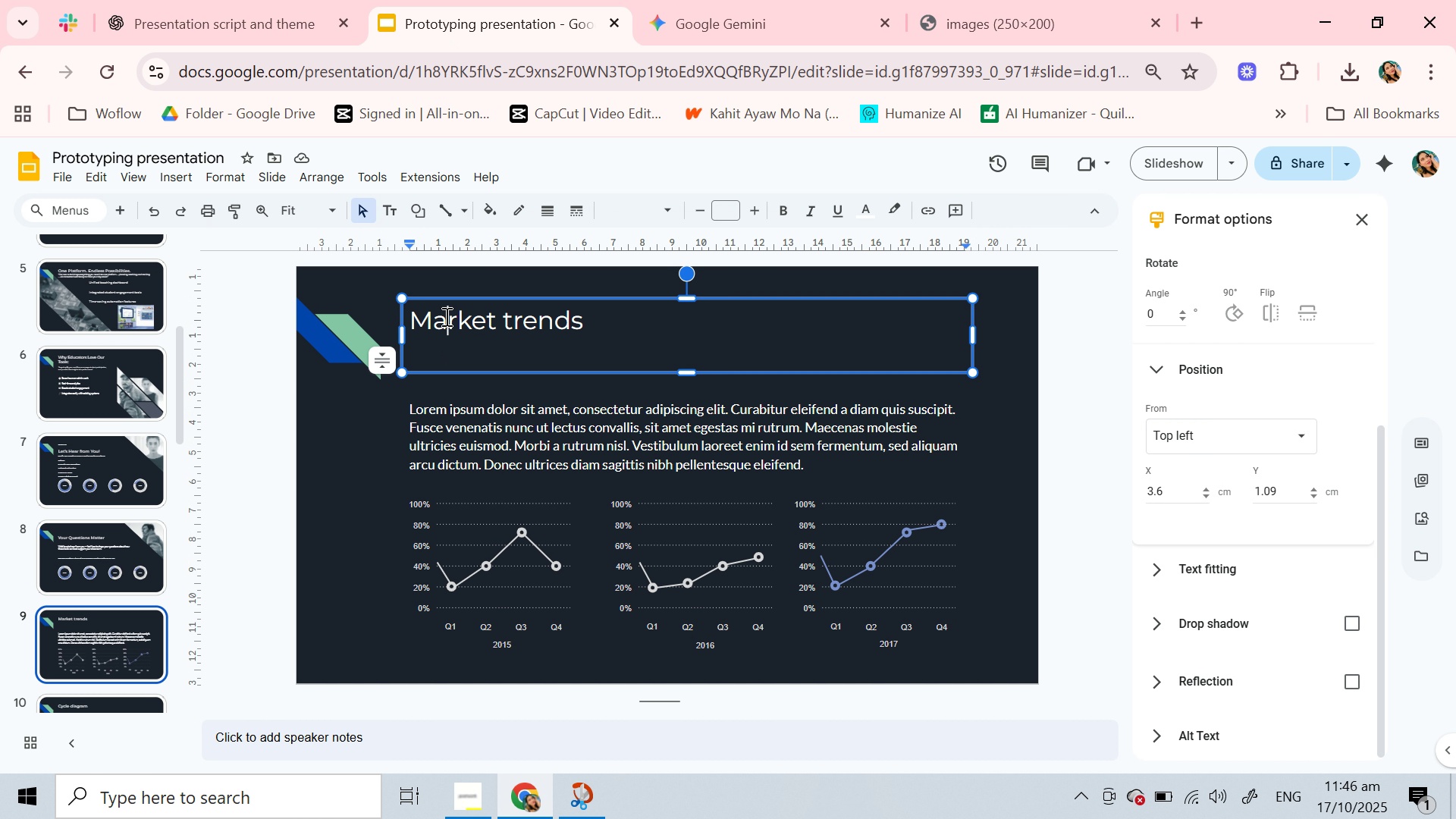 
triple_click([445, 316])
 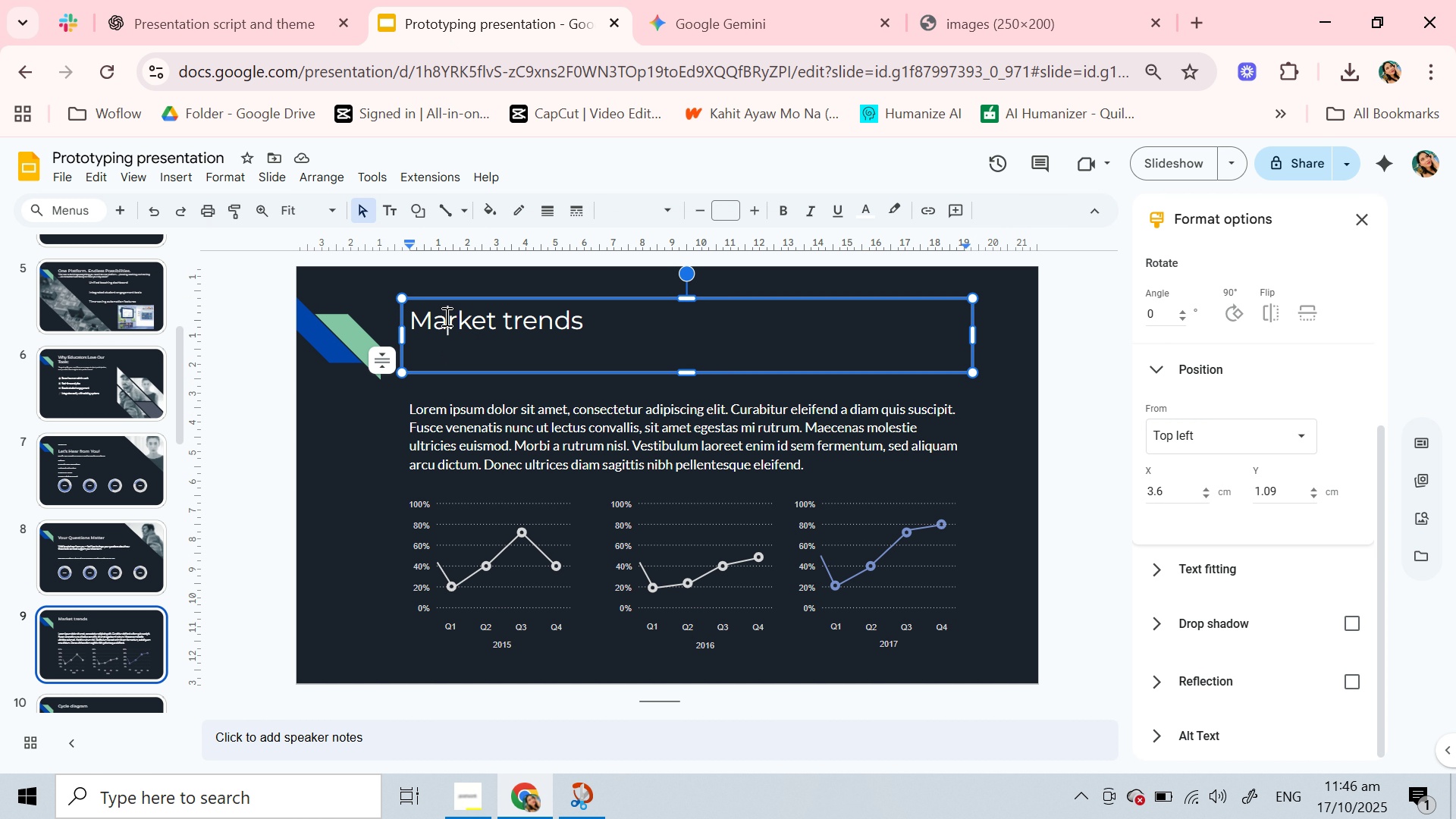 
triple_click([445, 316])
 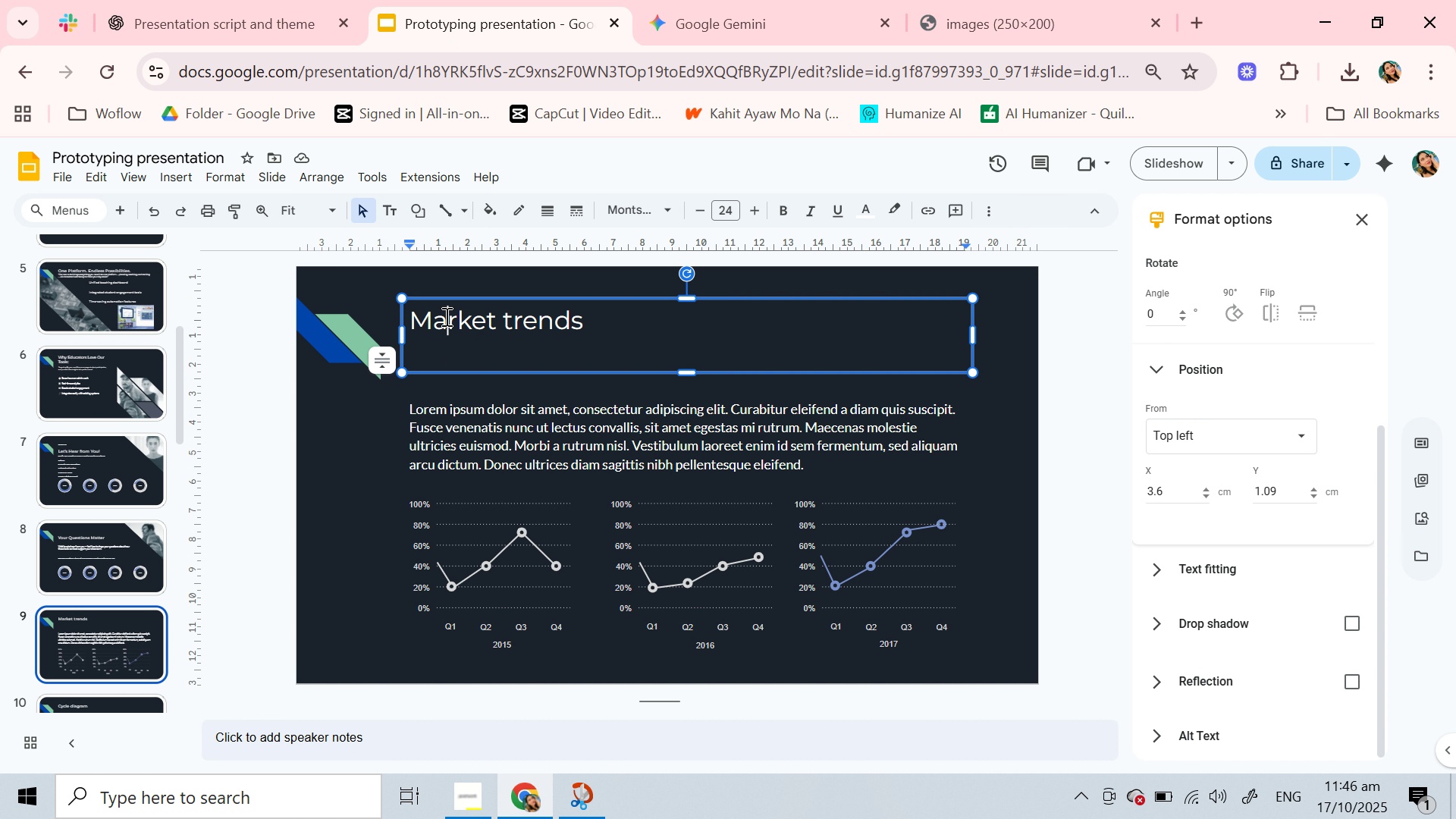 
double_click([445, 316])
 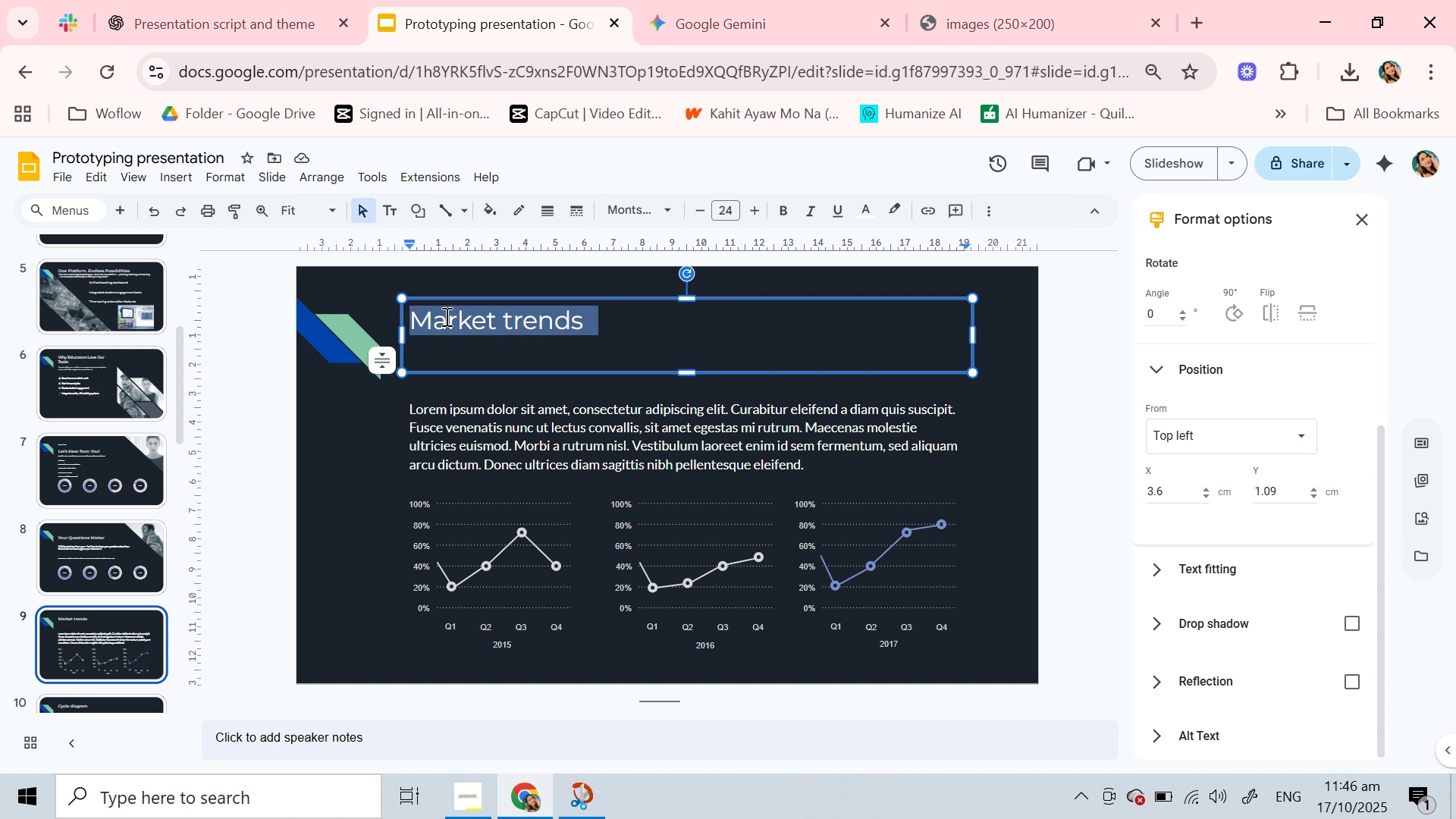 
triple_click([445, 316])
 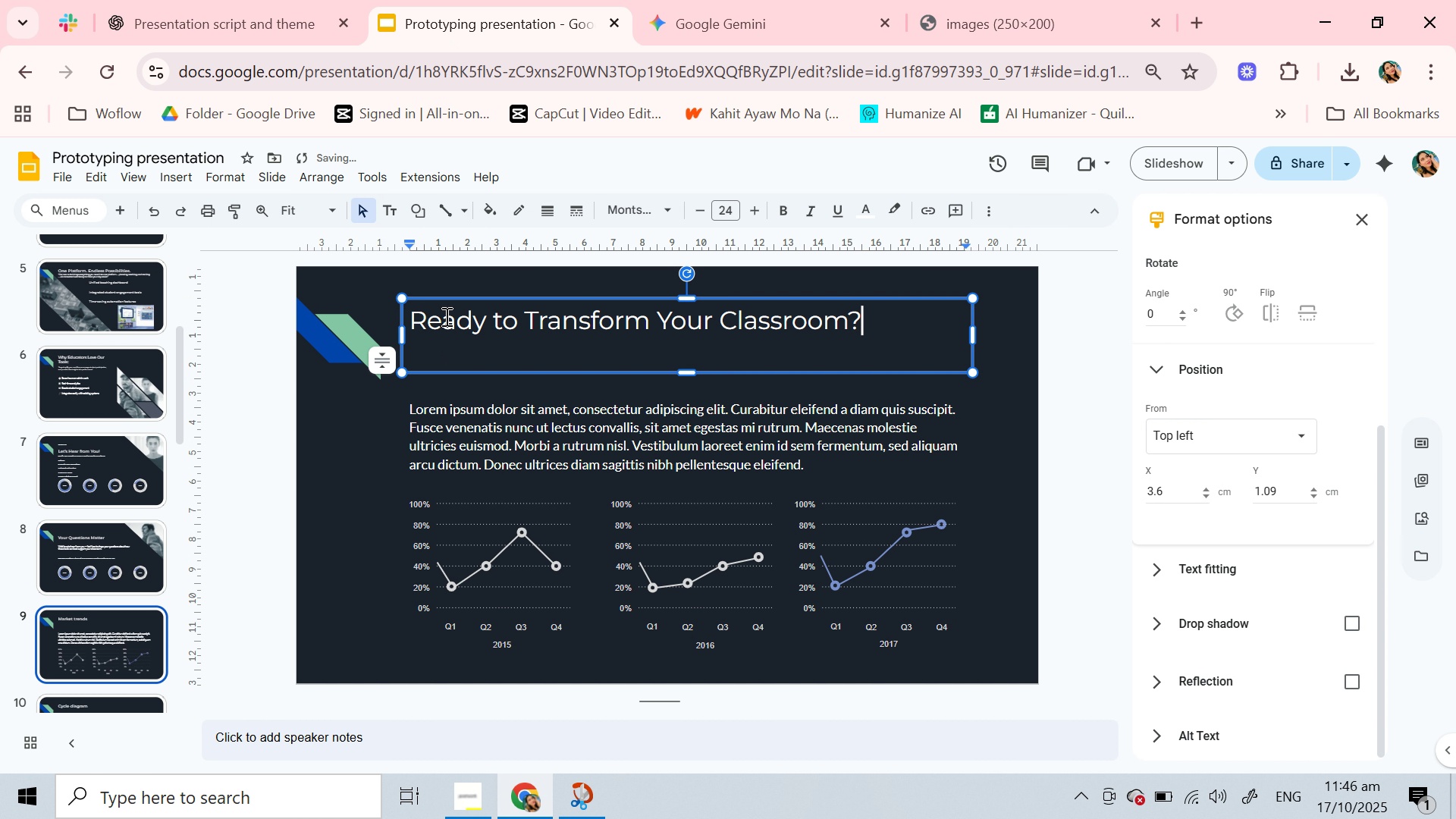 
key(Control+V)
 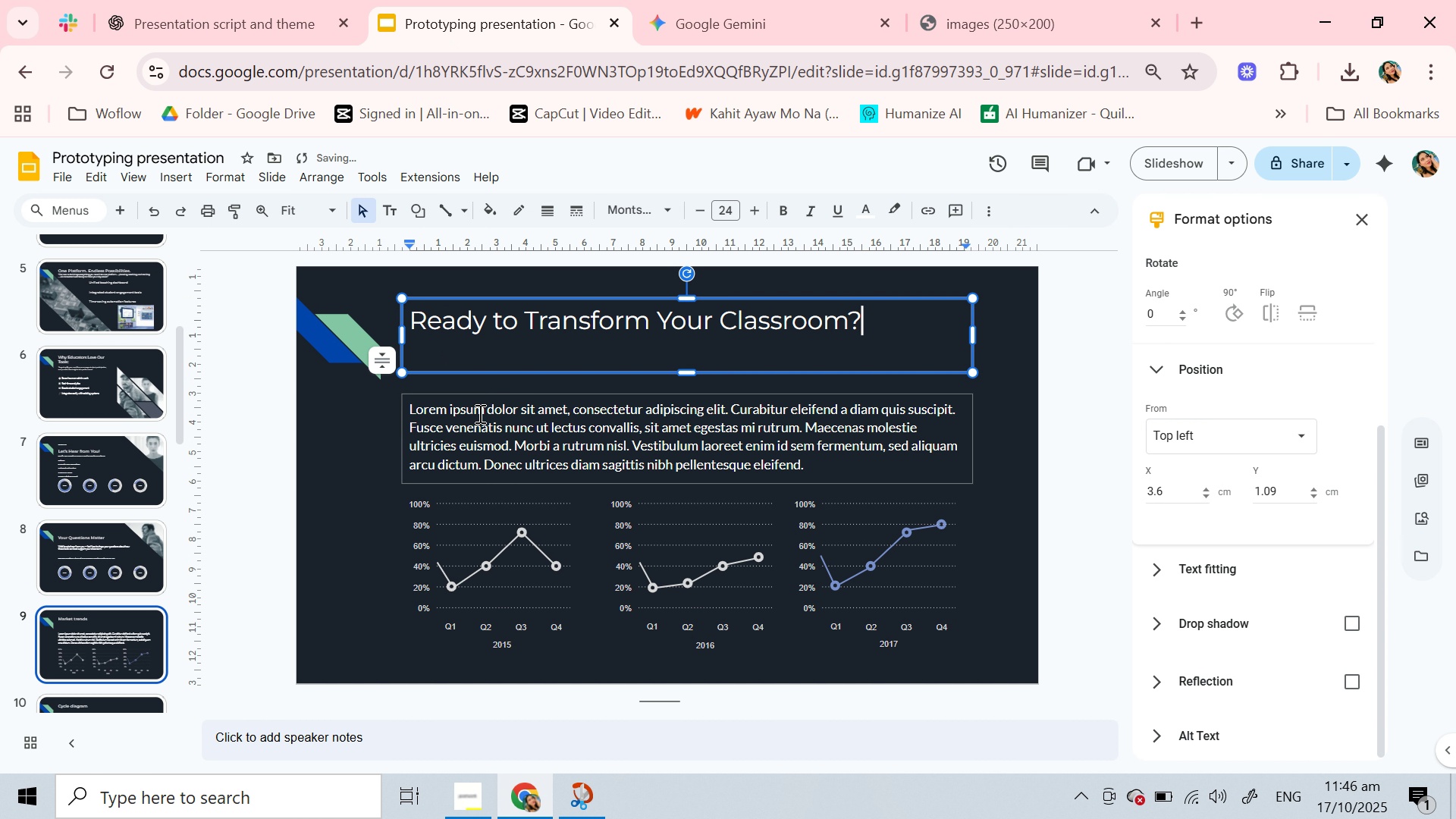 
left_click([502, 450])
 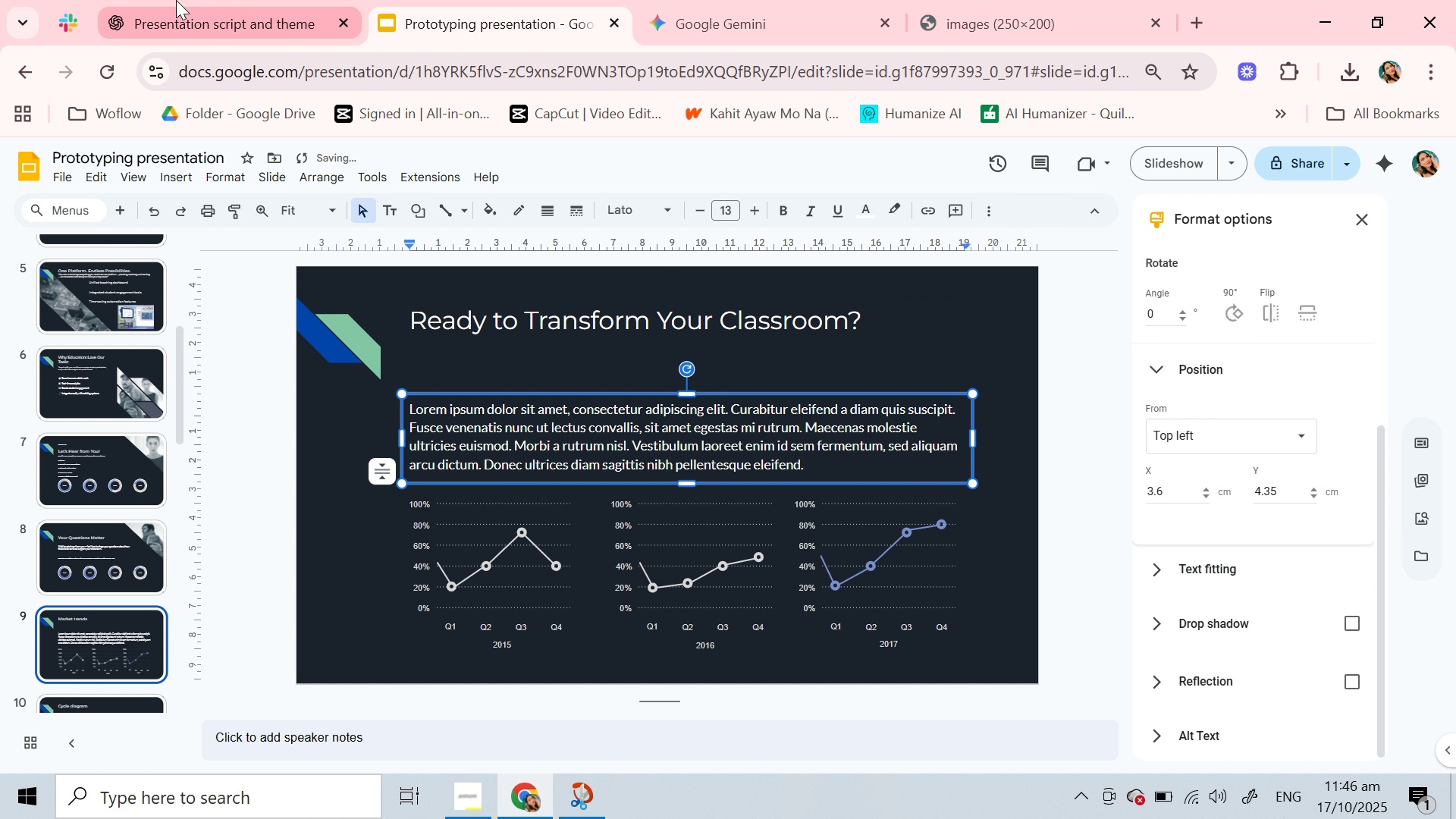 
left_click([176, 0])
 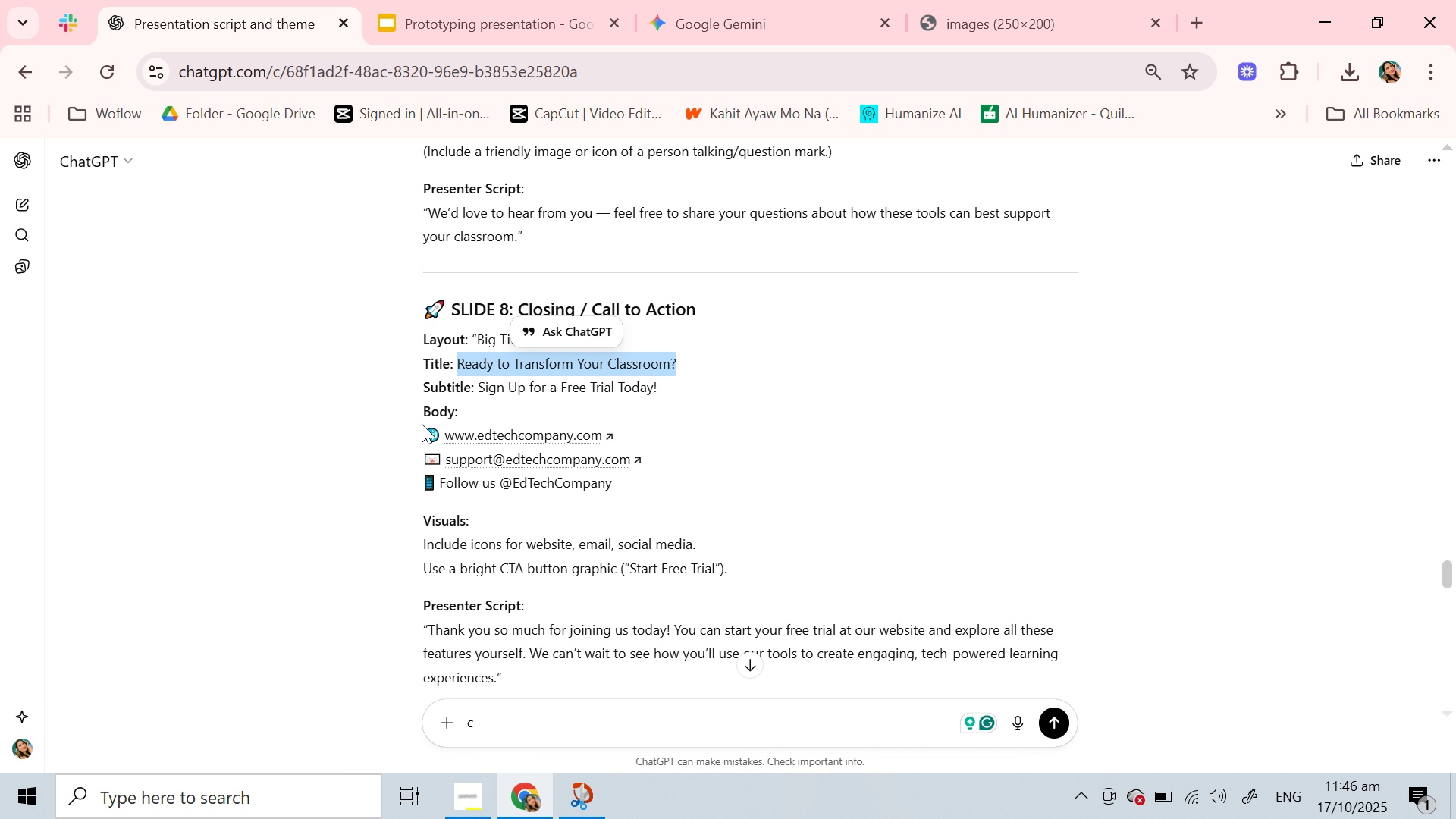 
key(Control+ControlLeft)
 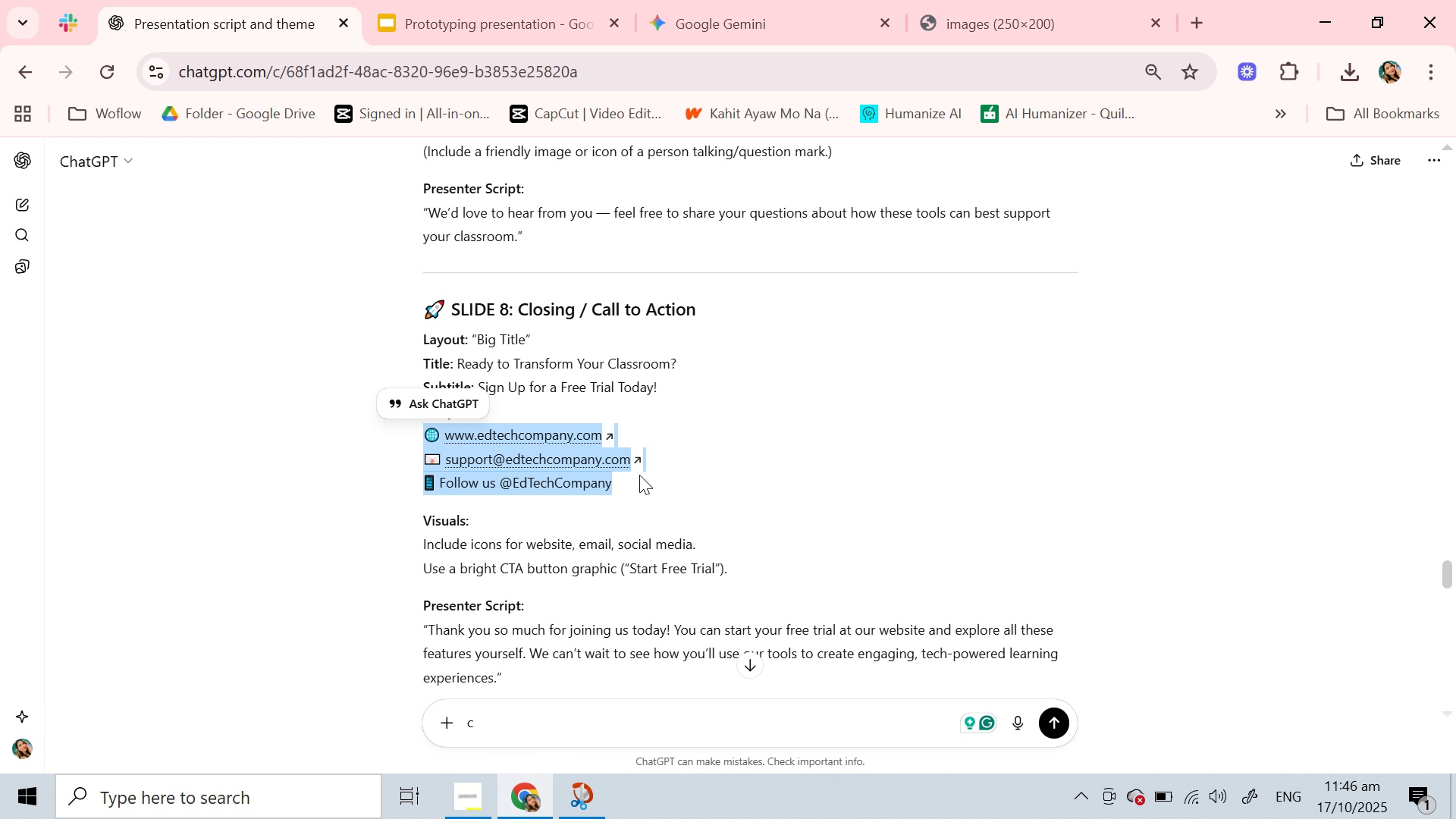 
key(C)
 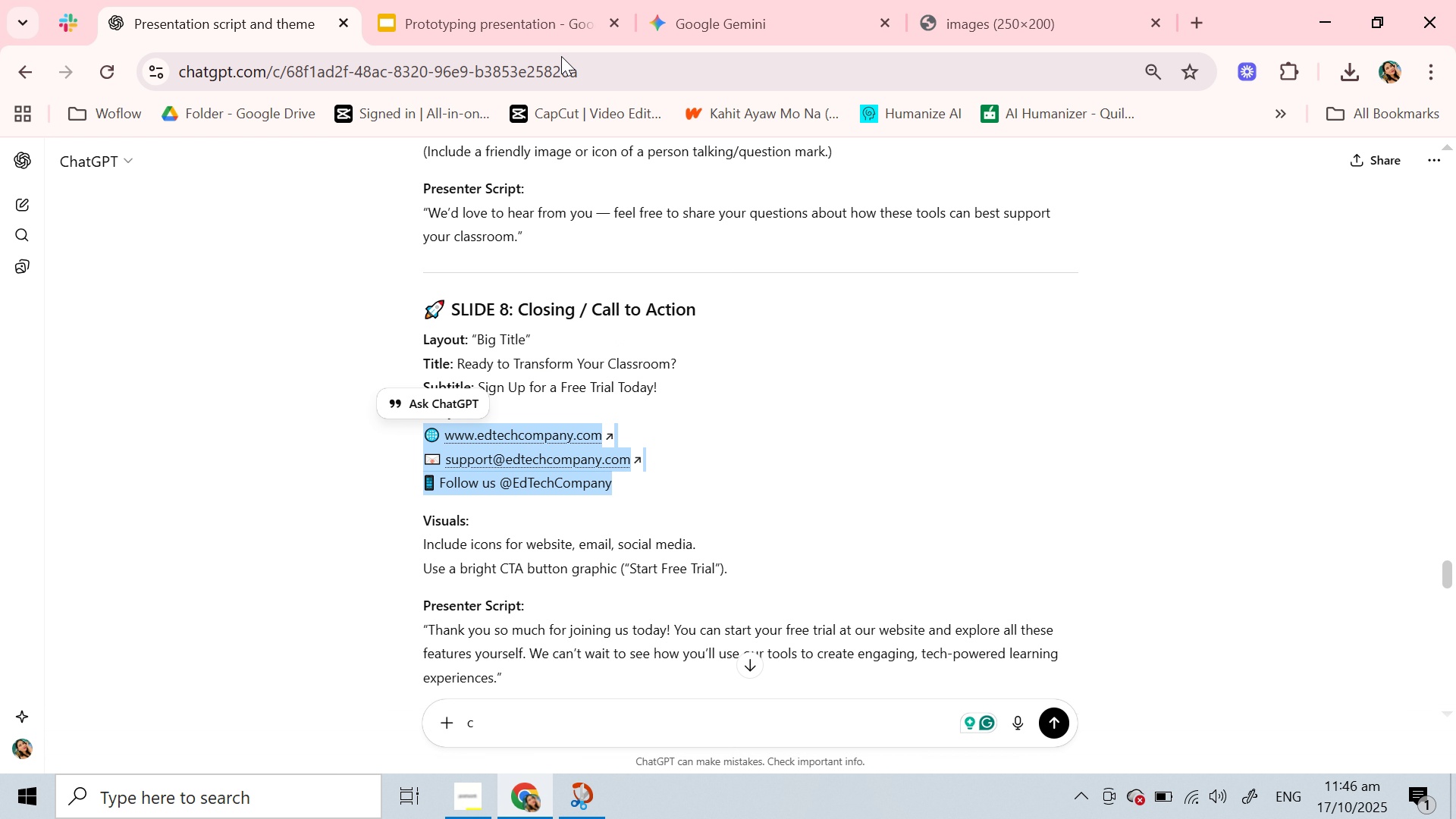 
hold_key(key=ControlLeft, duration=0.33)
 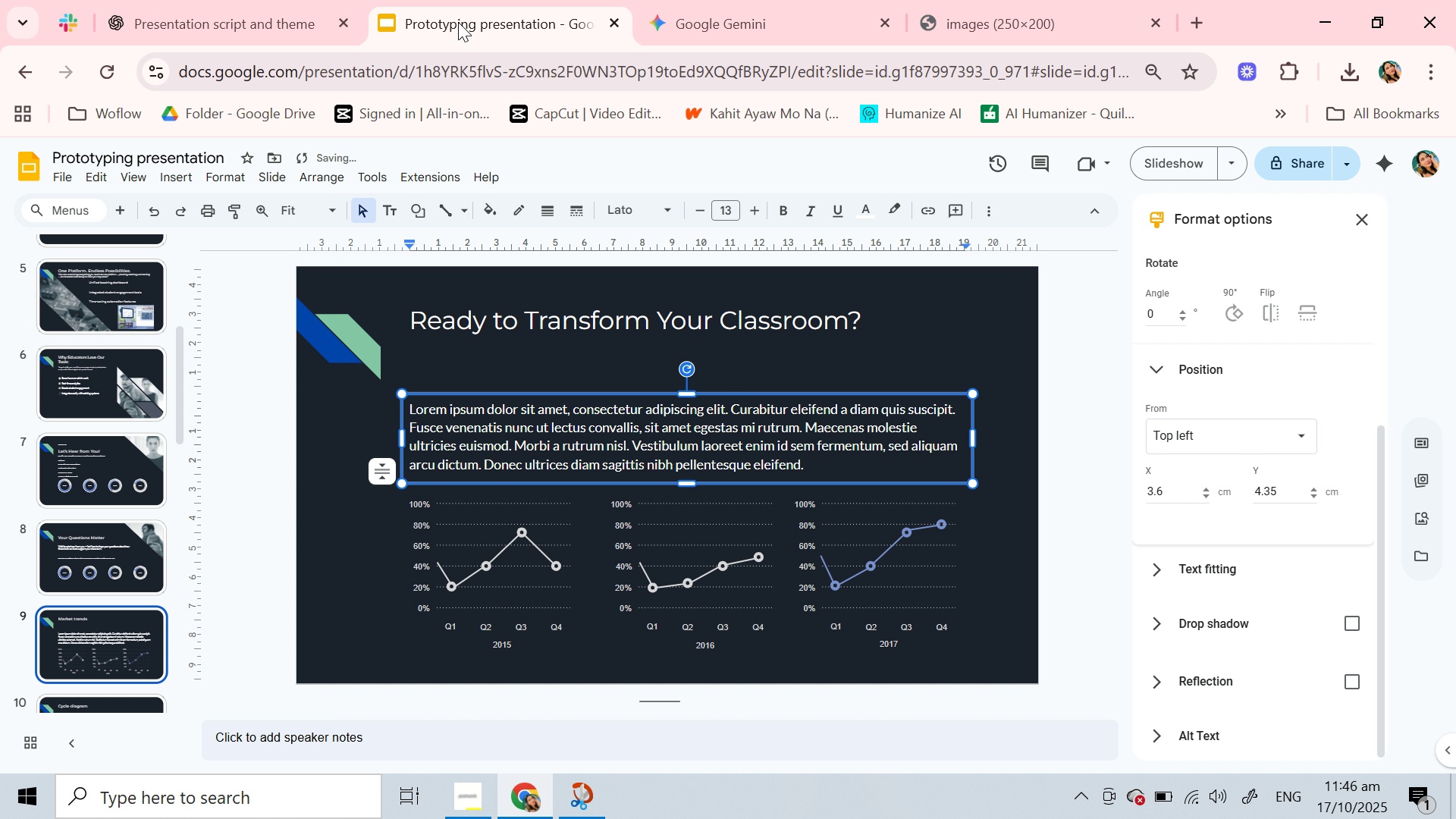 
left_click([458, 0])
 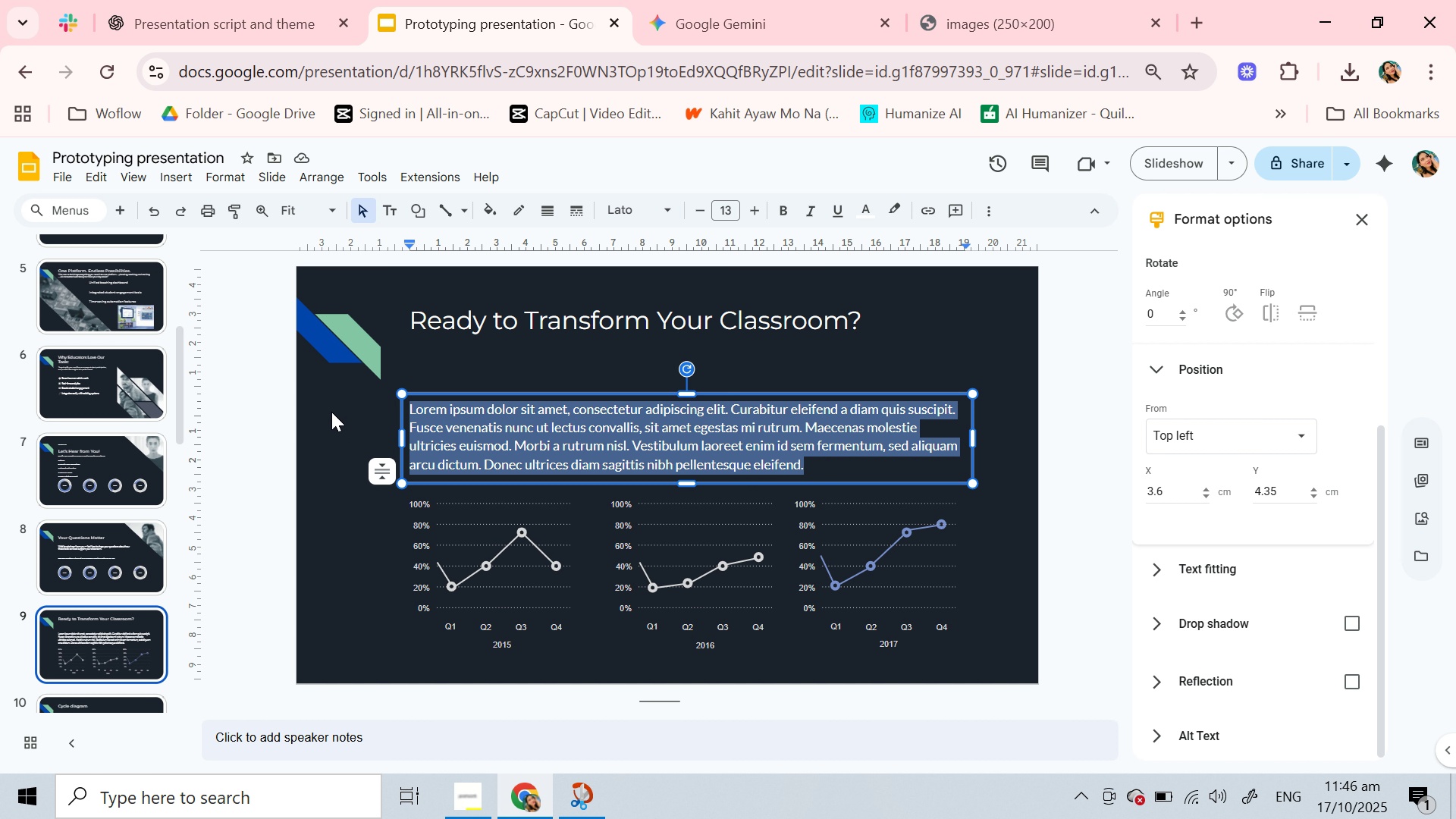 
key(Control+V)
 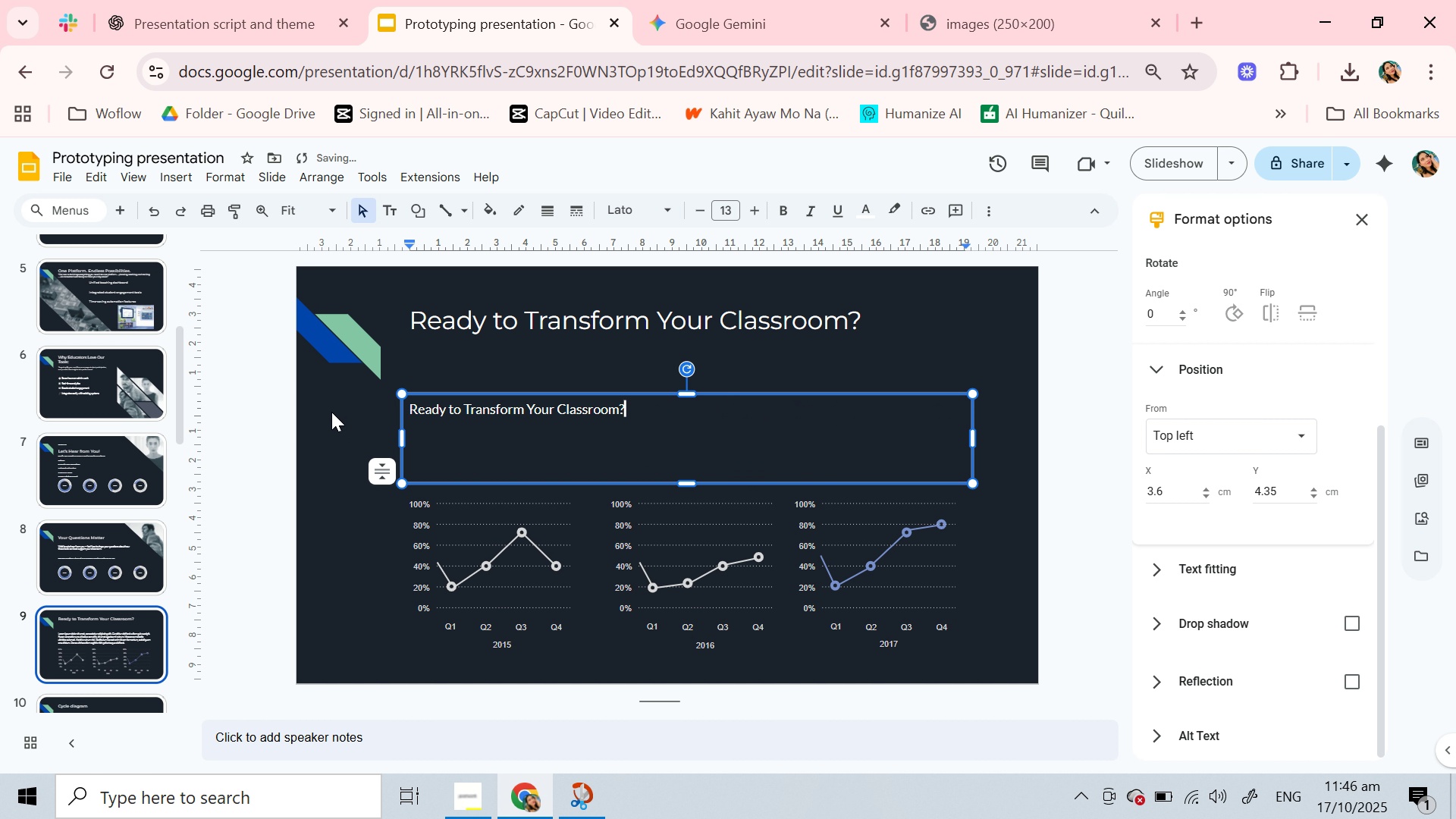 
key(Control+Z)
 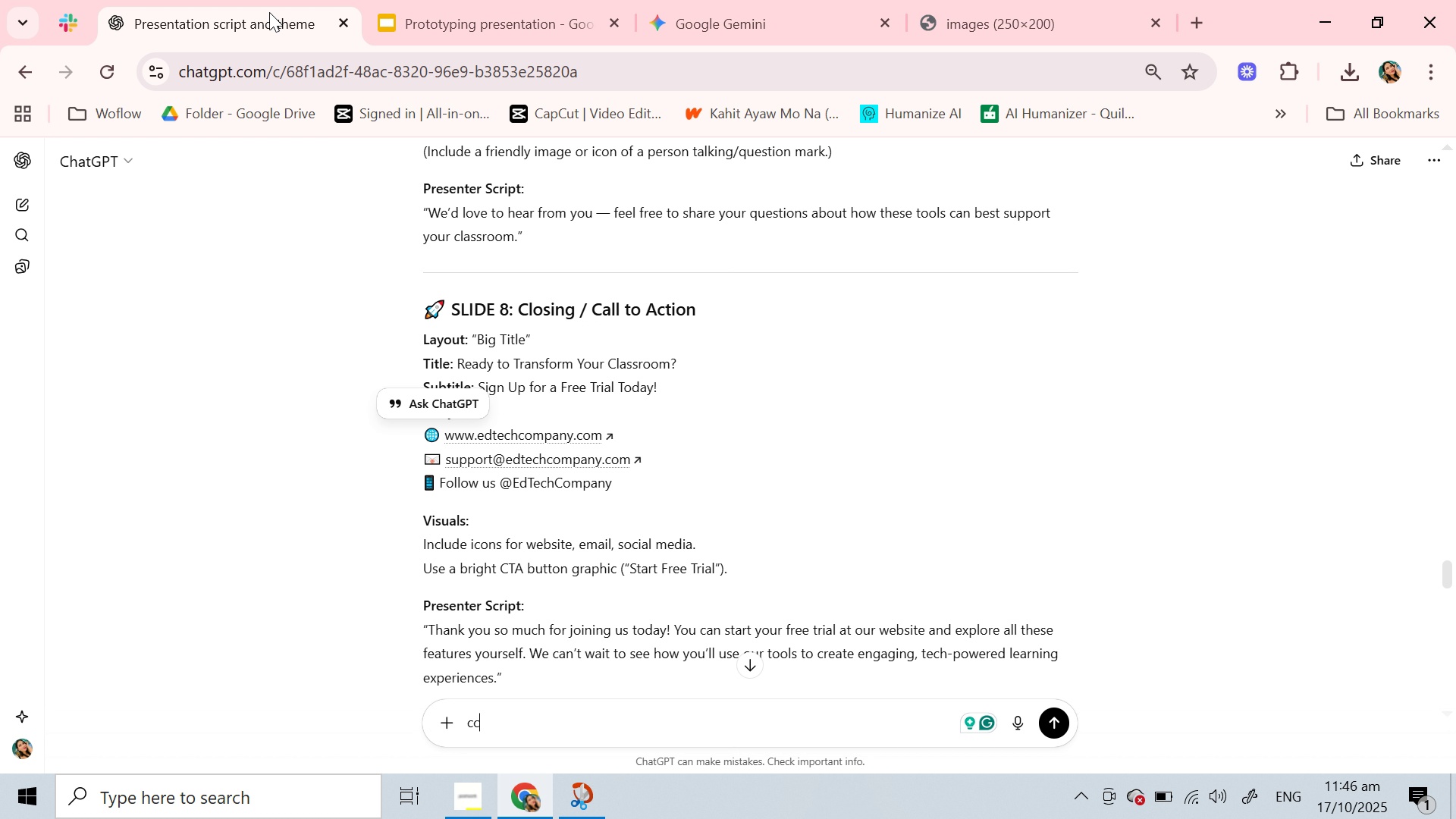 
left_click([269, 12])
 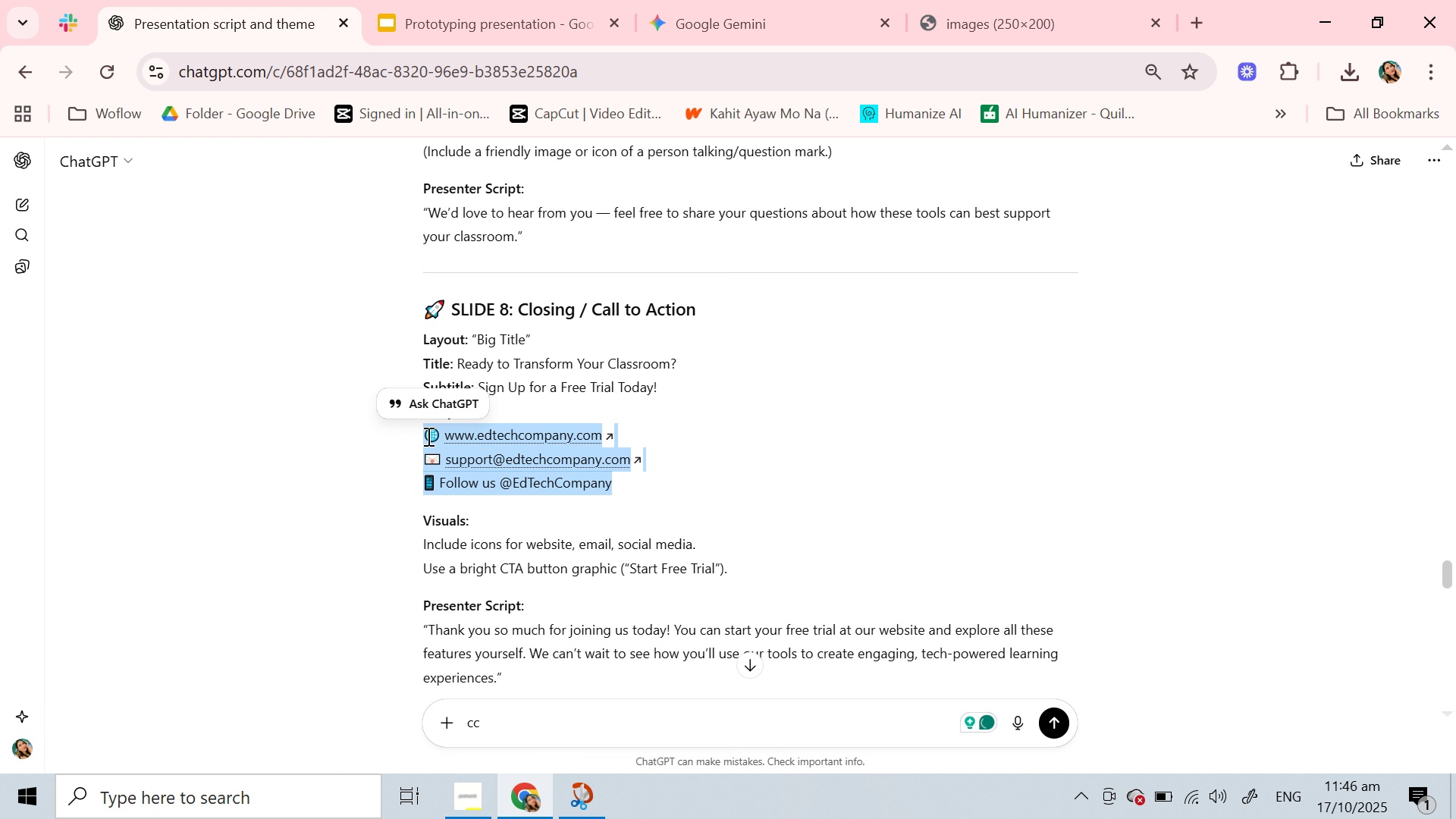 
key(Control+C)
 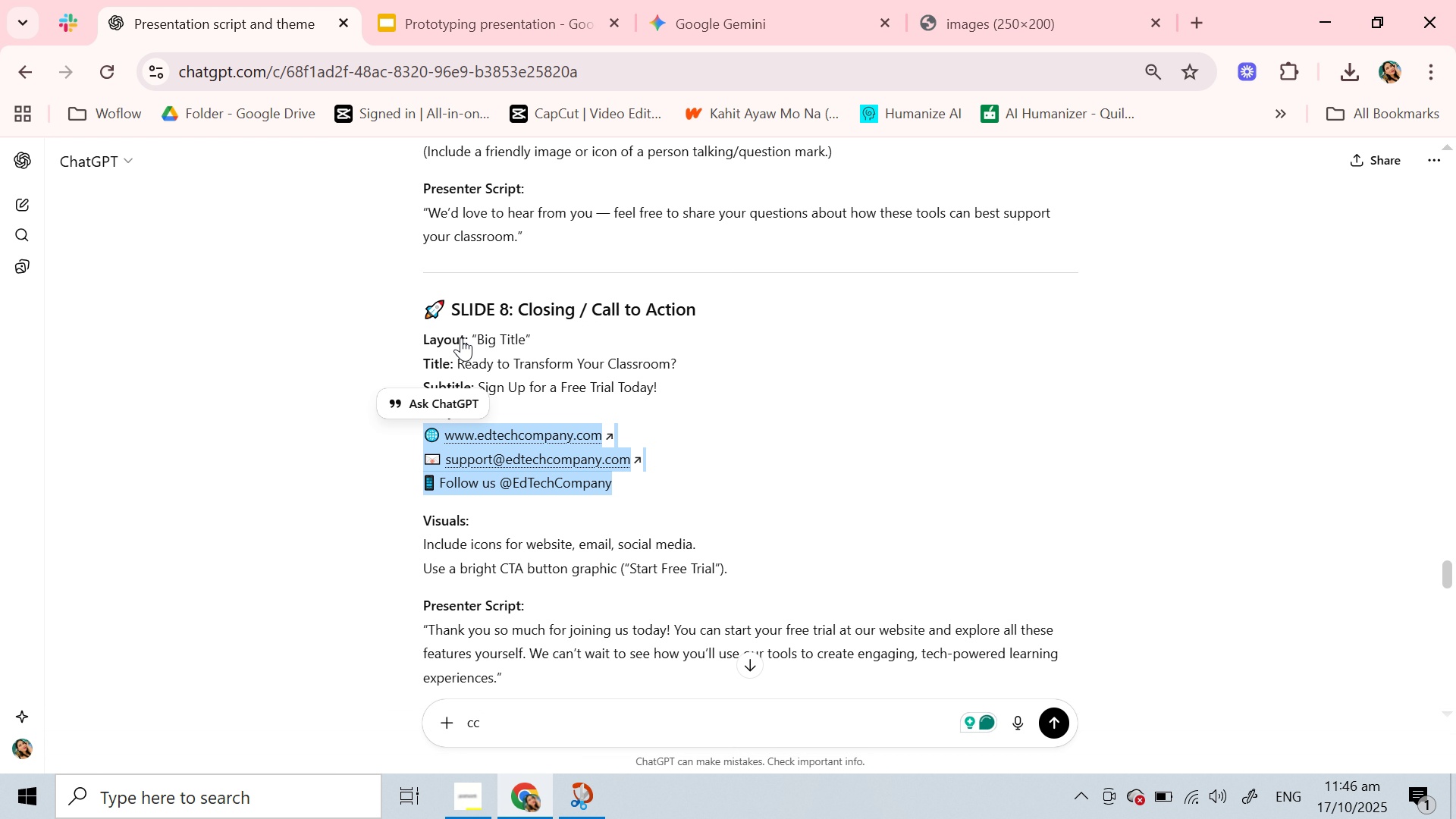 
key(Control+C)
 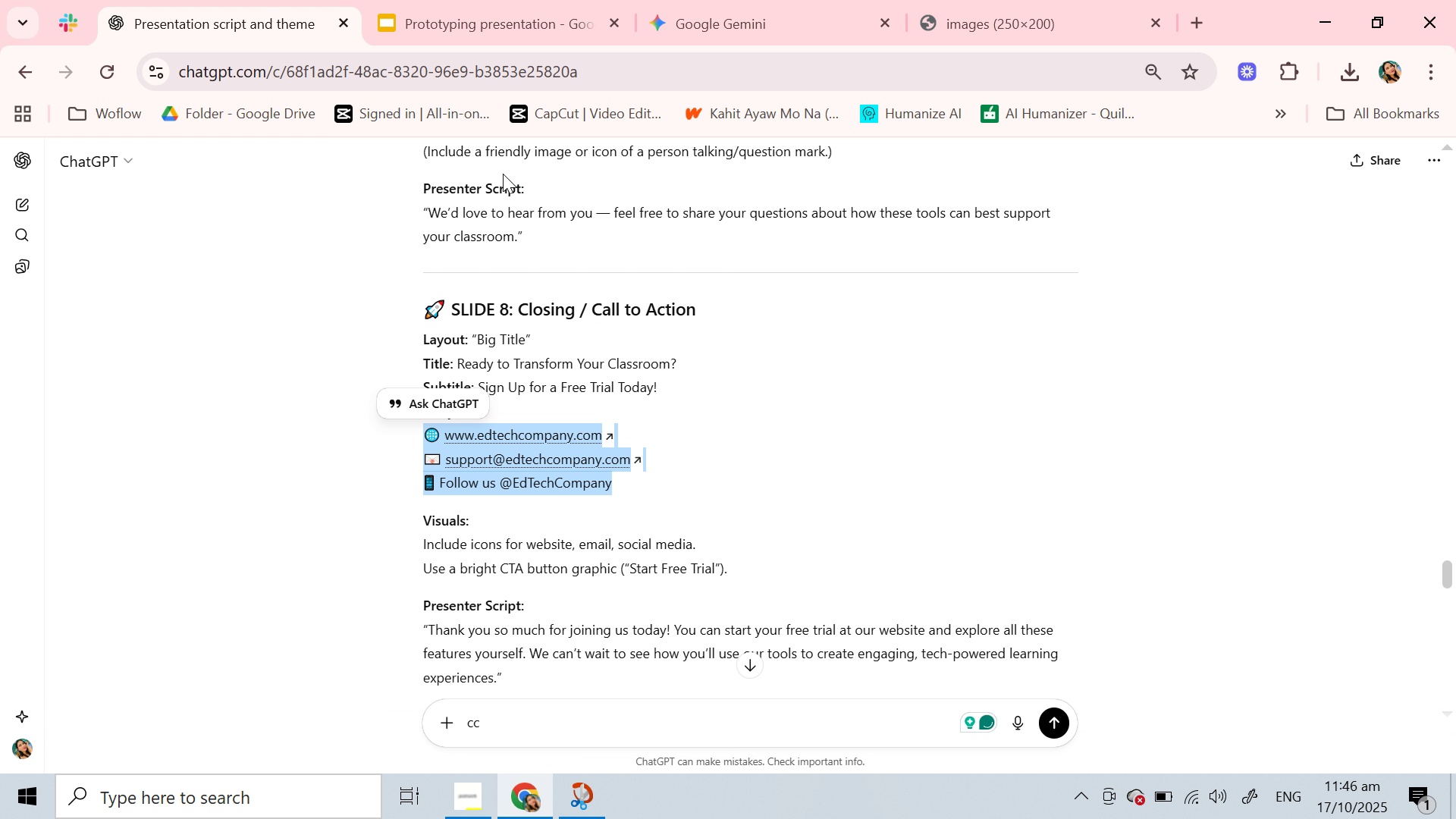 
key(Control+C)
 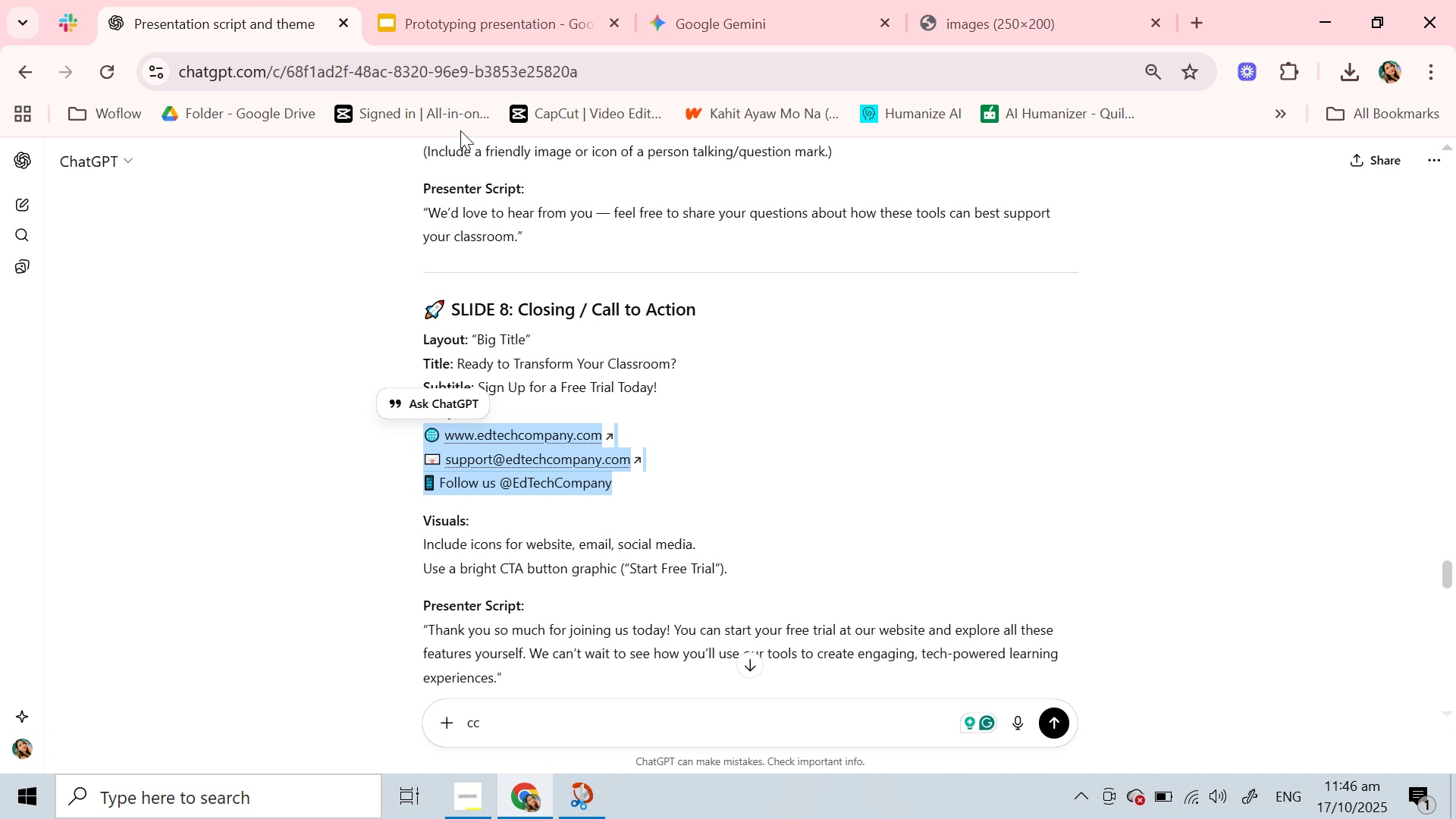 
key(Control+C)
 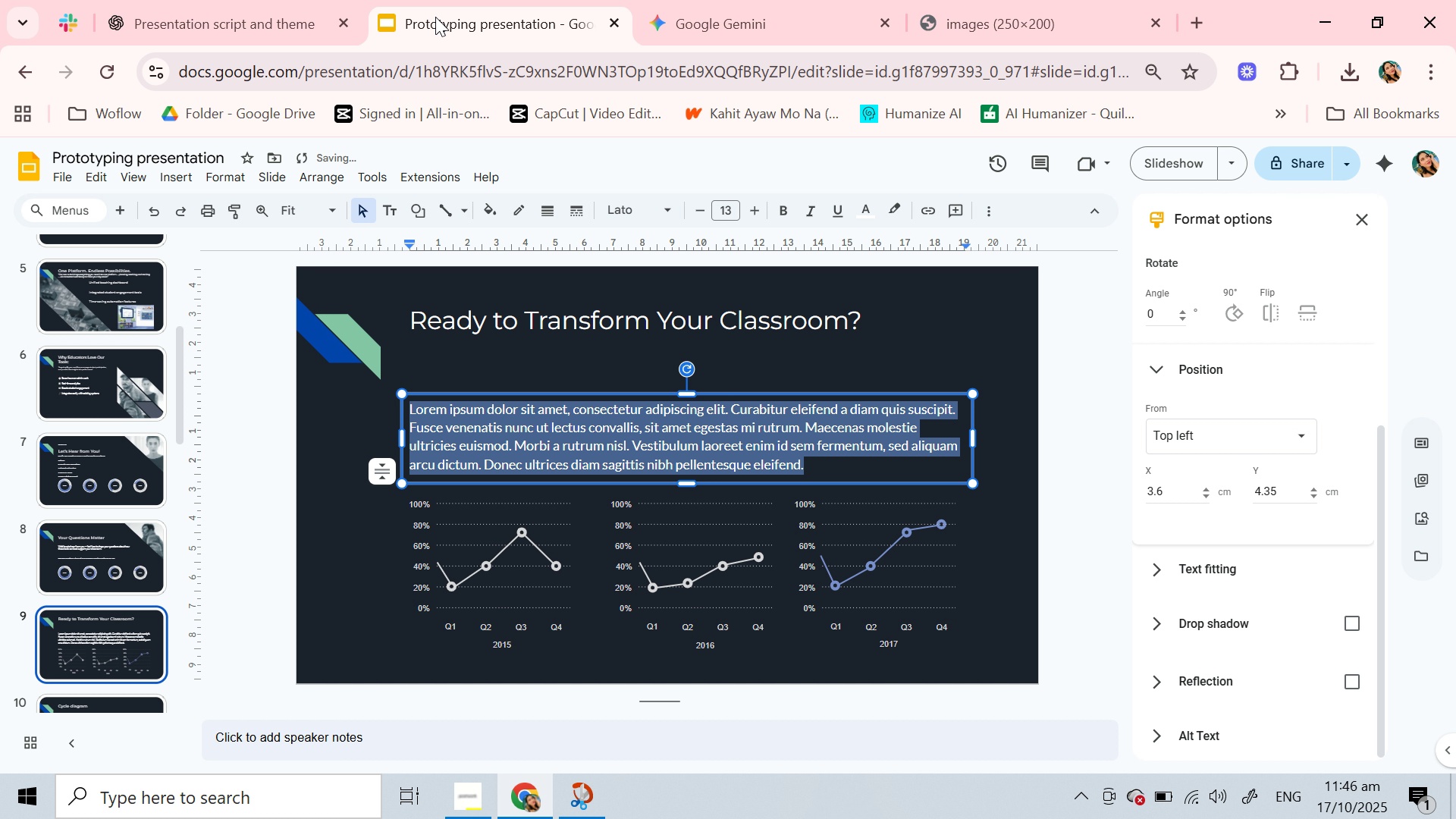 
left_click([435, 17])
 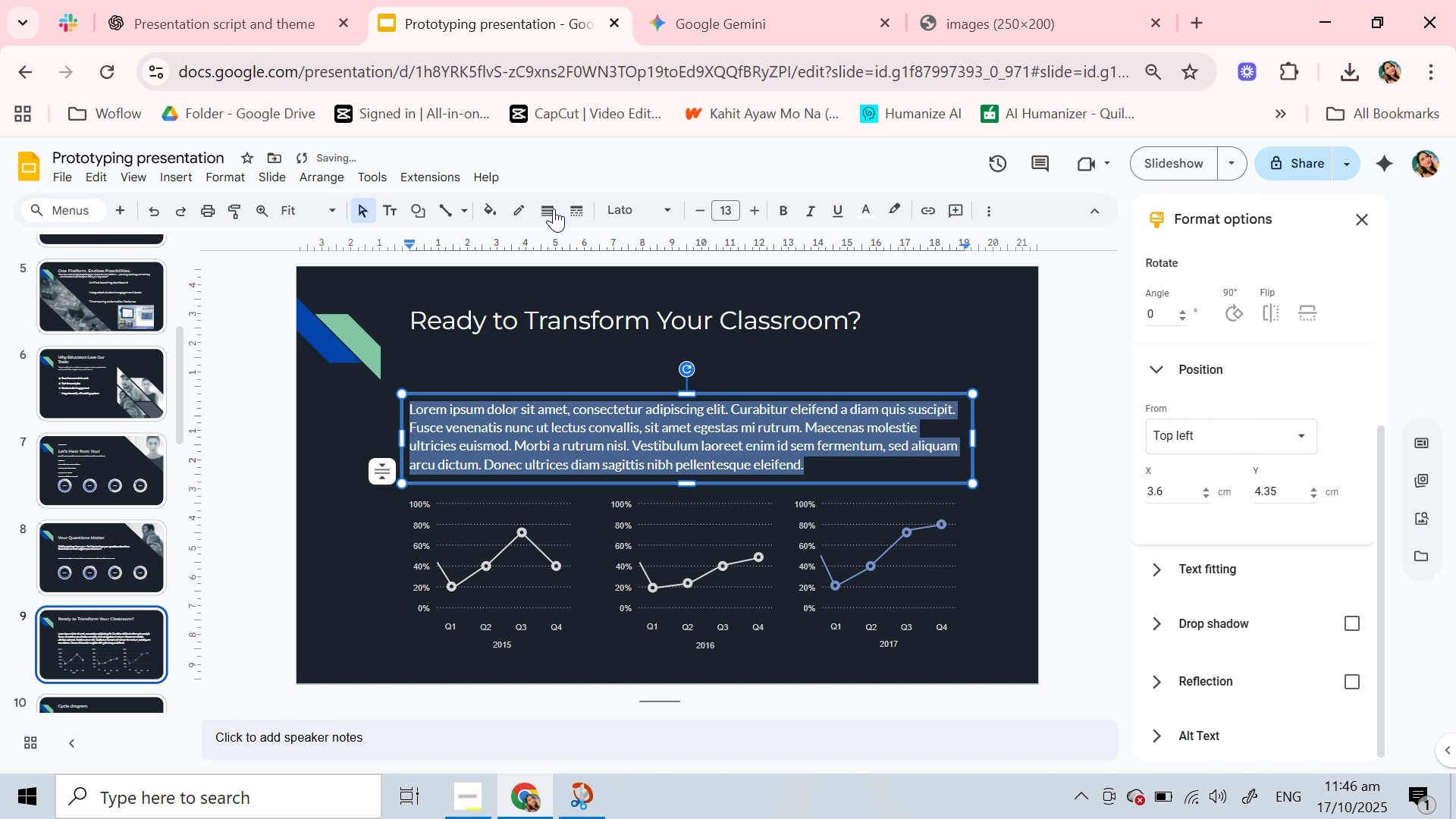 
key(Control+V)
 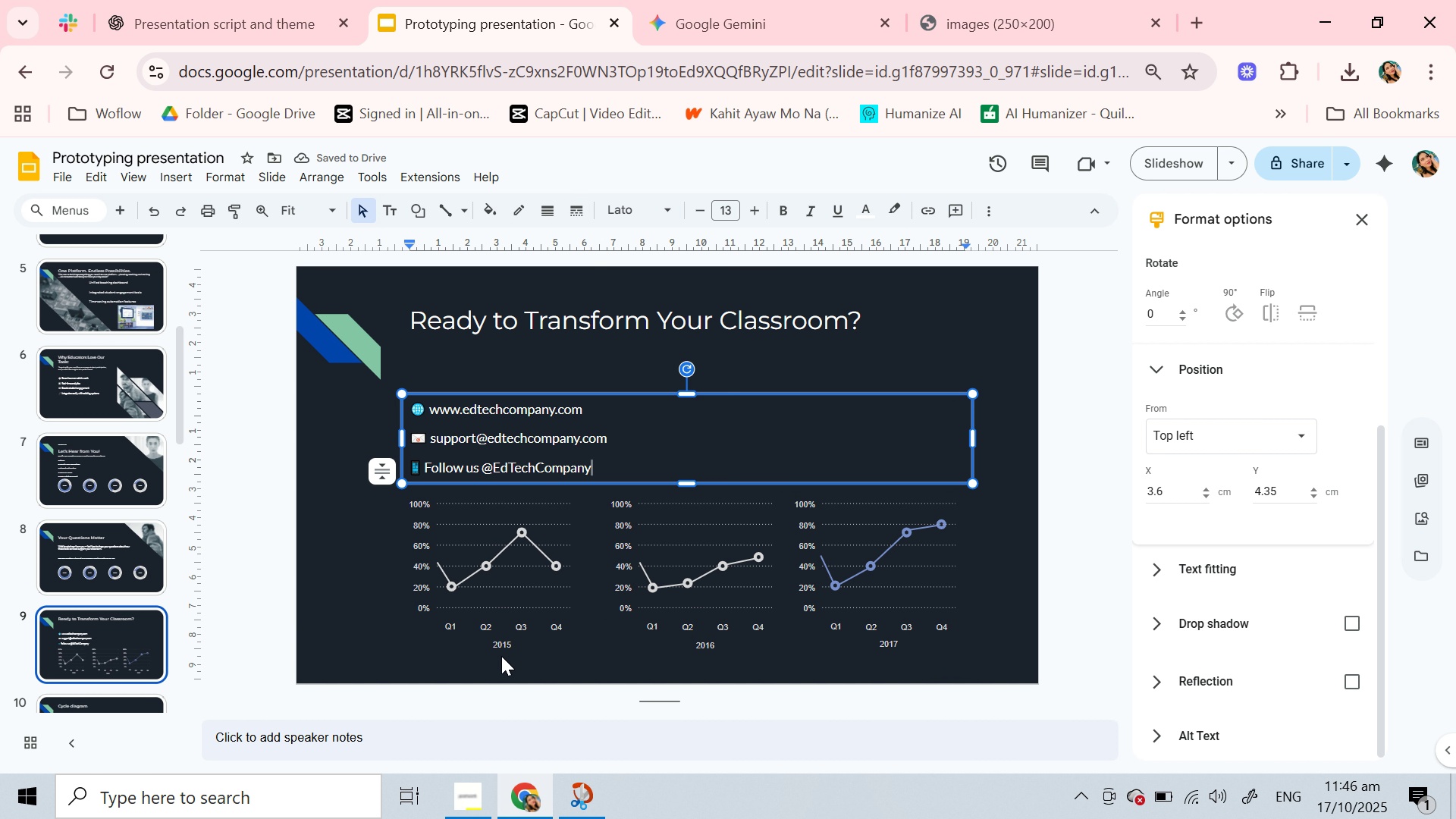 
double_click([509, 647])
 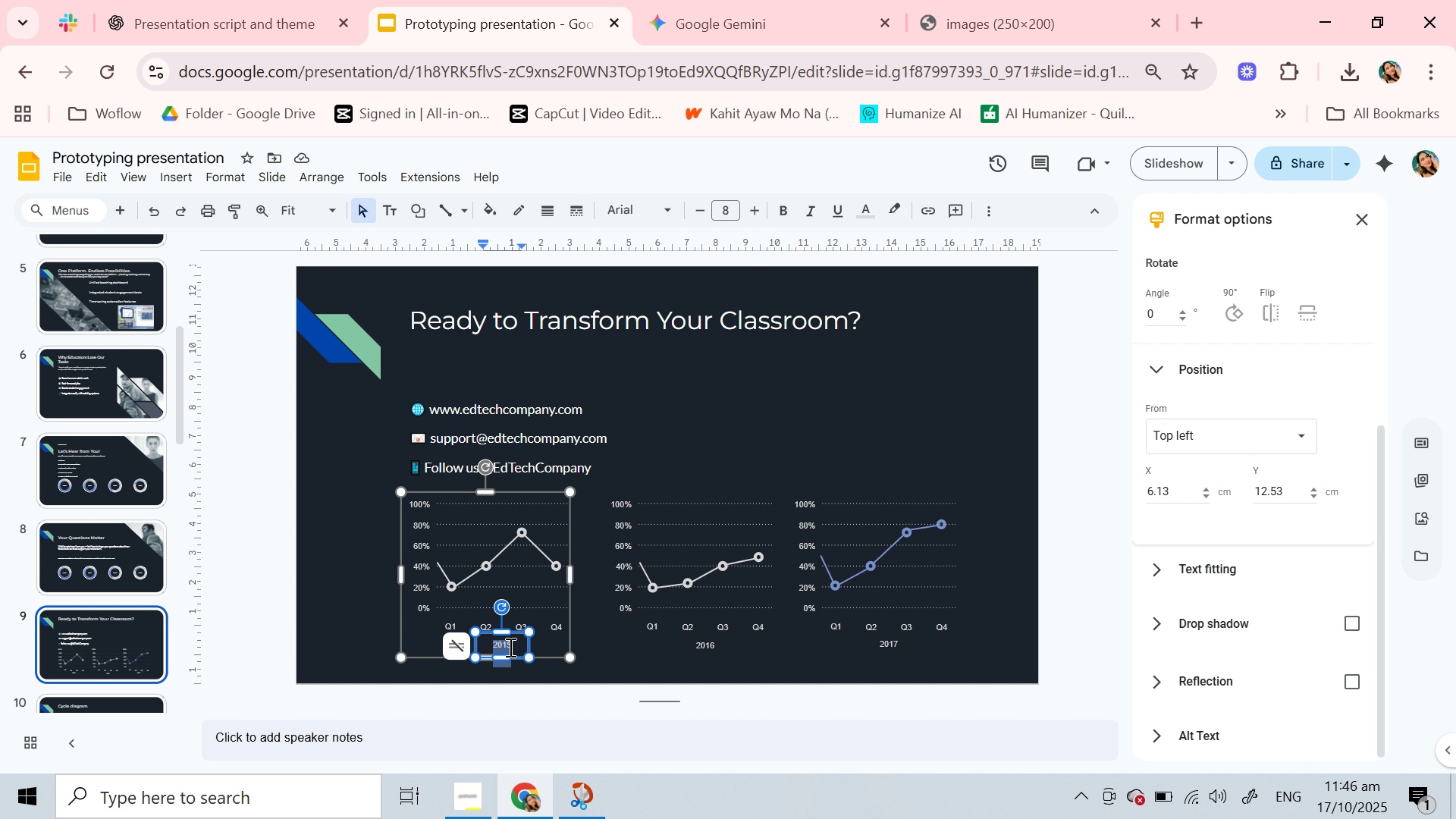 
key(Backspace)
 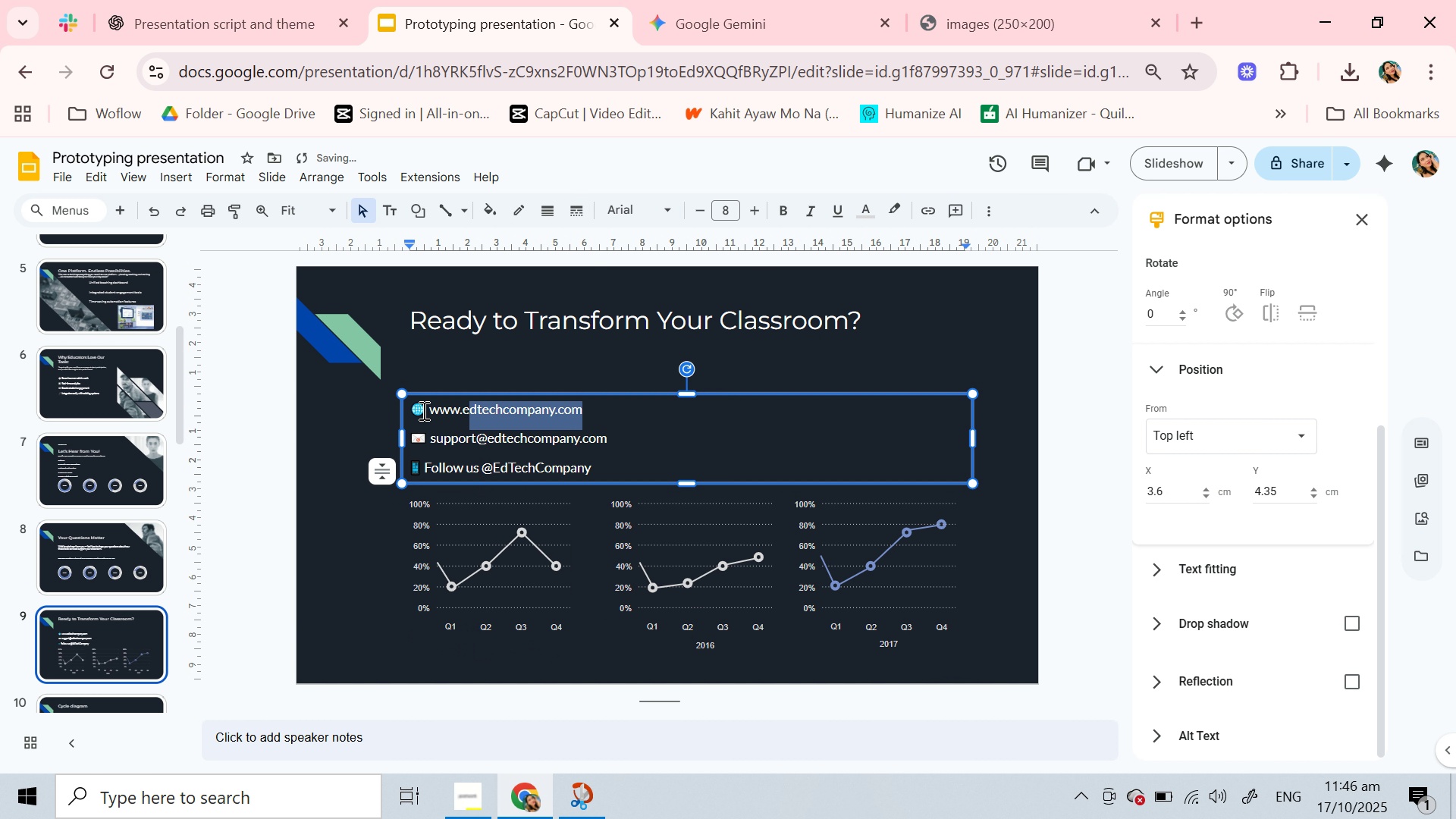 
key(Control+C)
 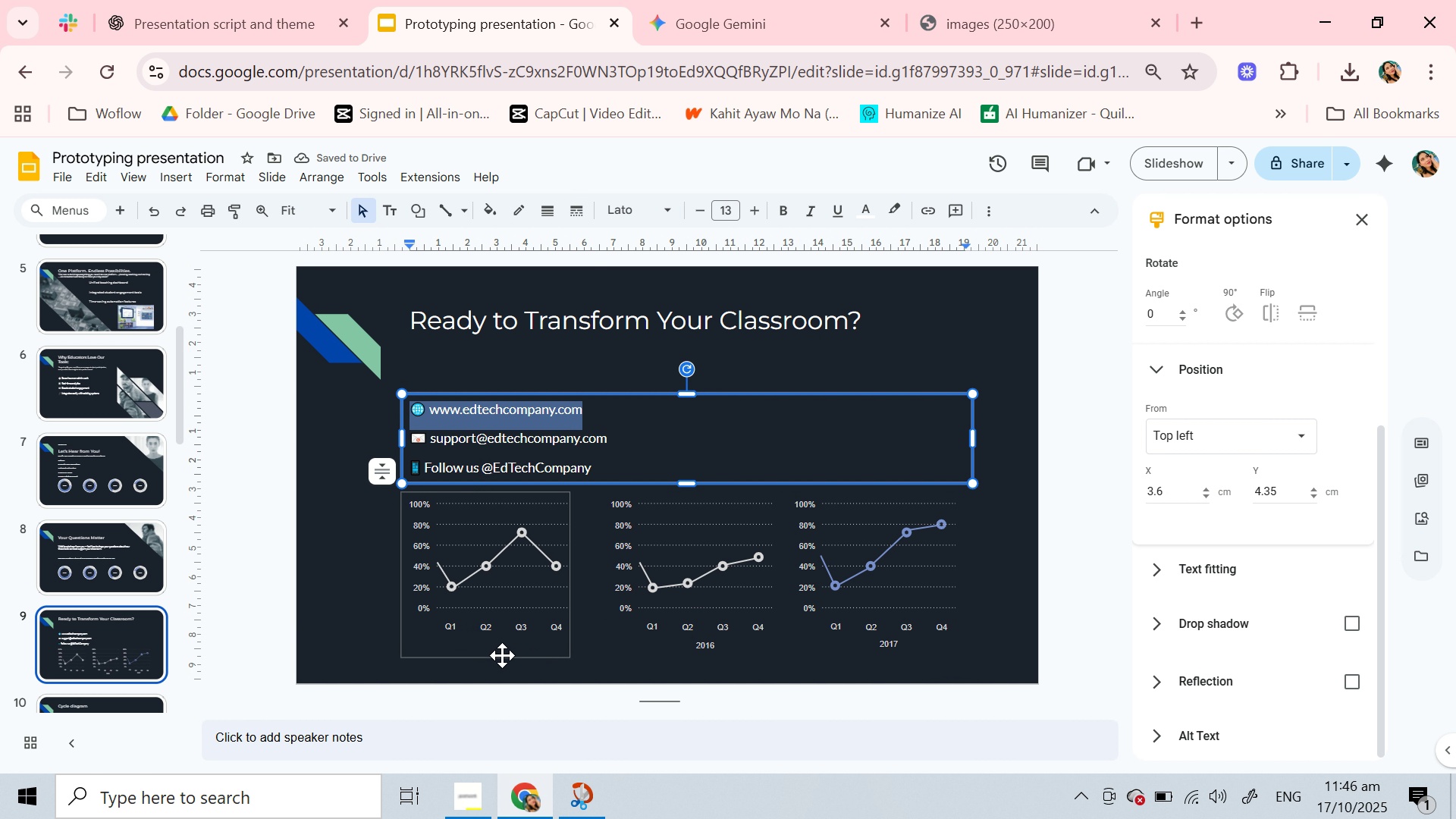 
left_click([502, 655])
 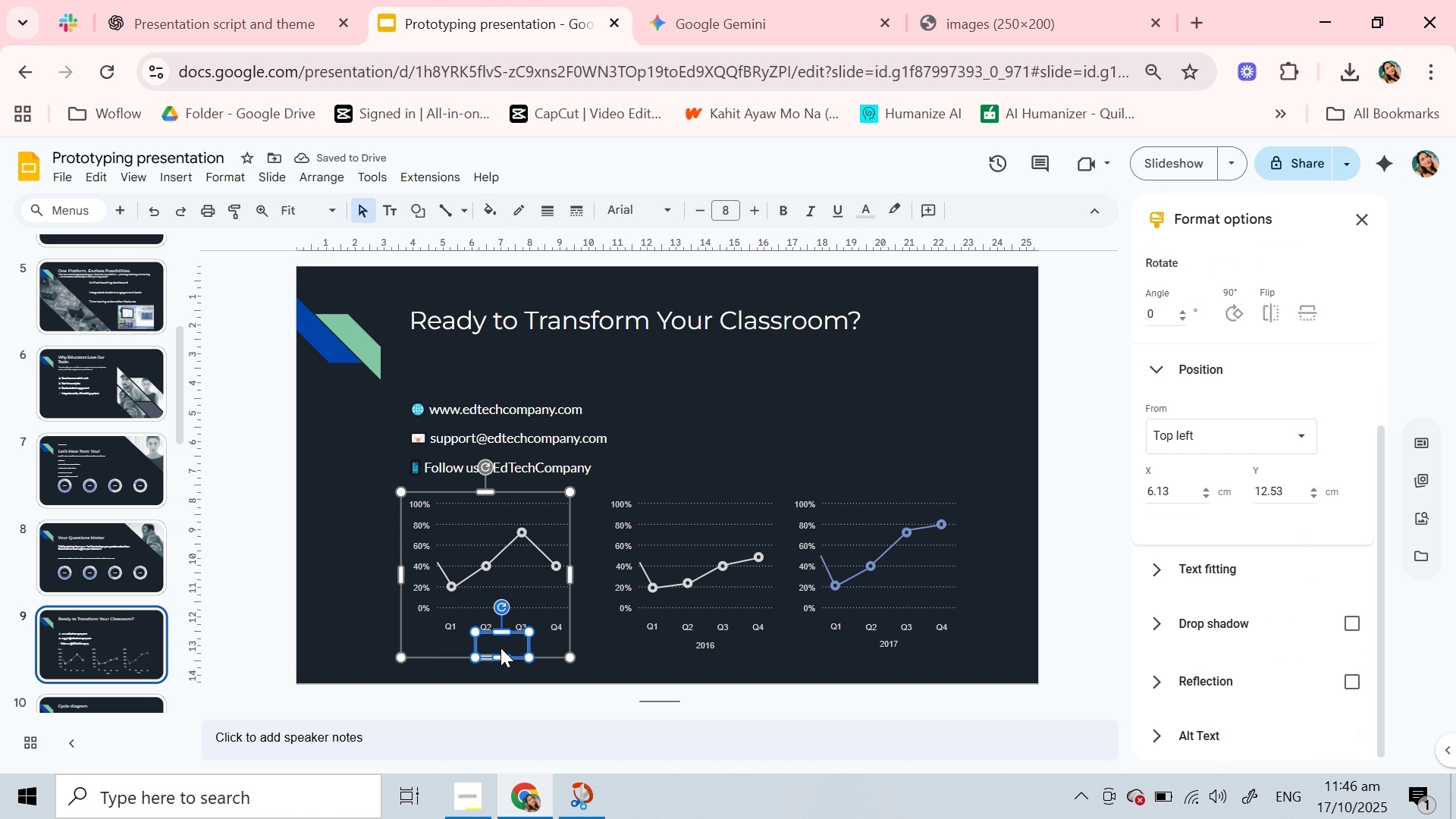 
double_click([500, 648])
 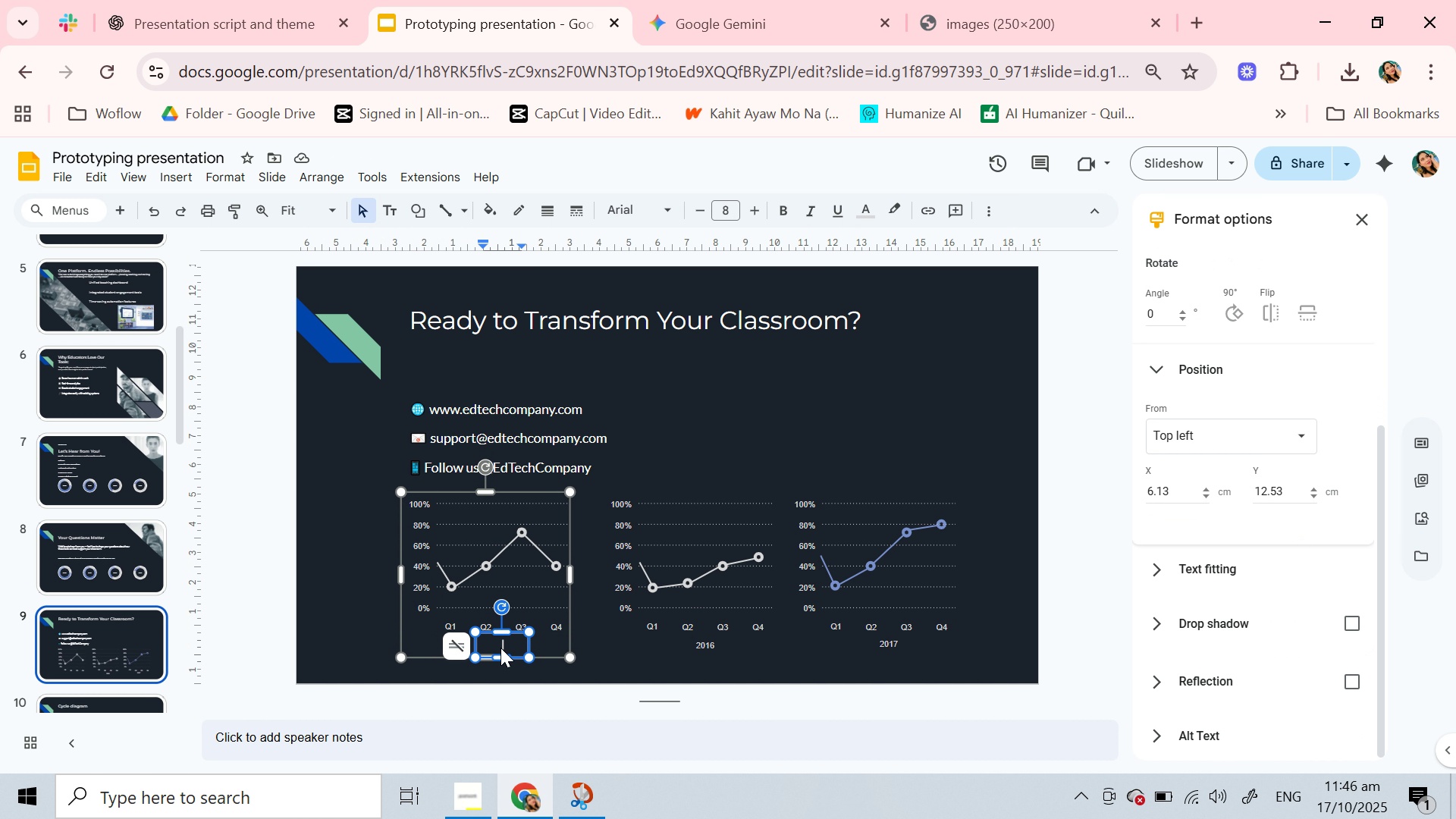 
key(Control+V)
 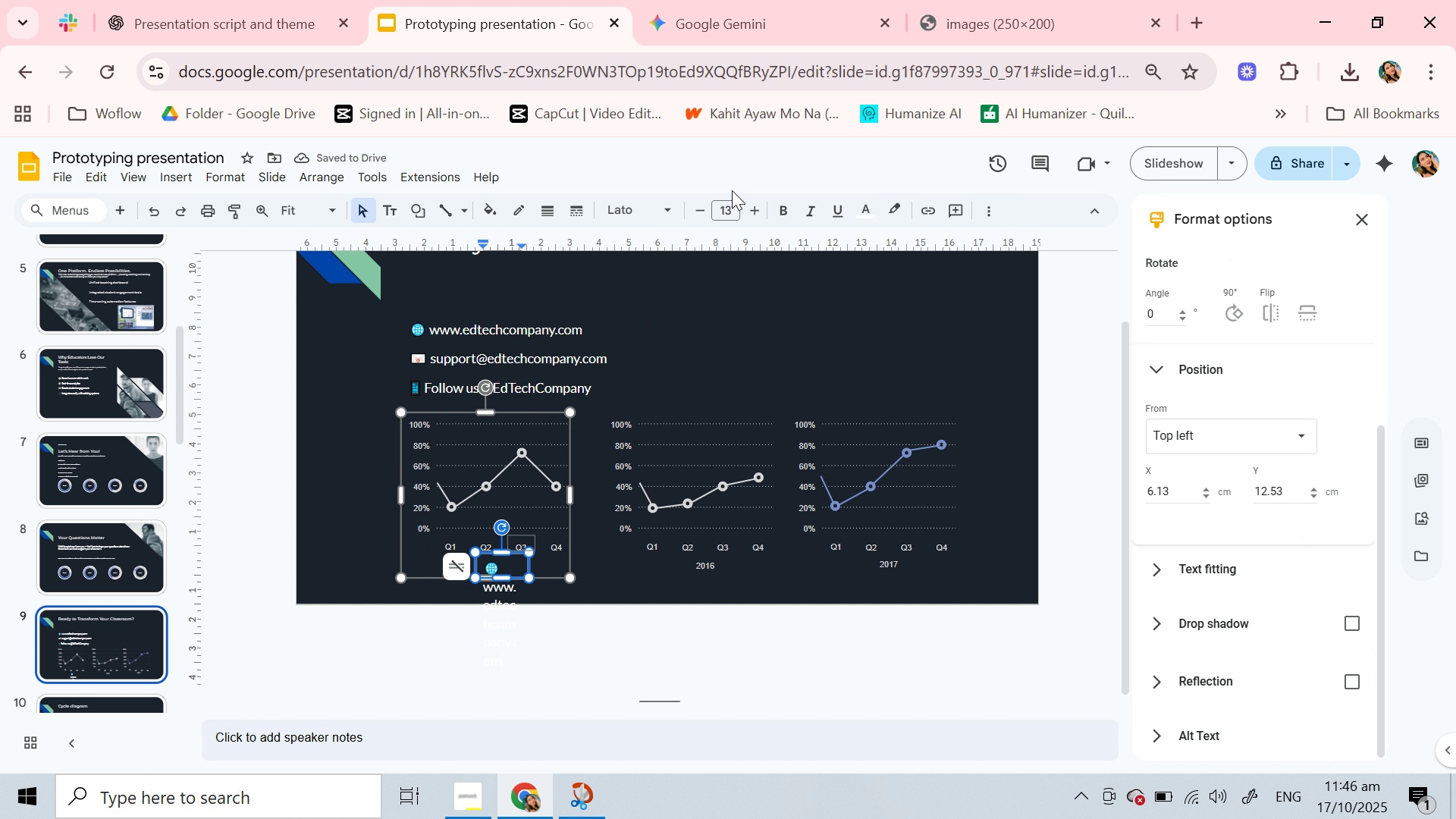 
double_click([732, 212])
 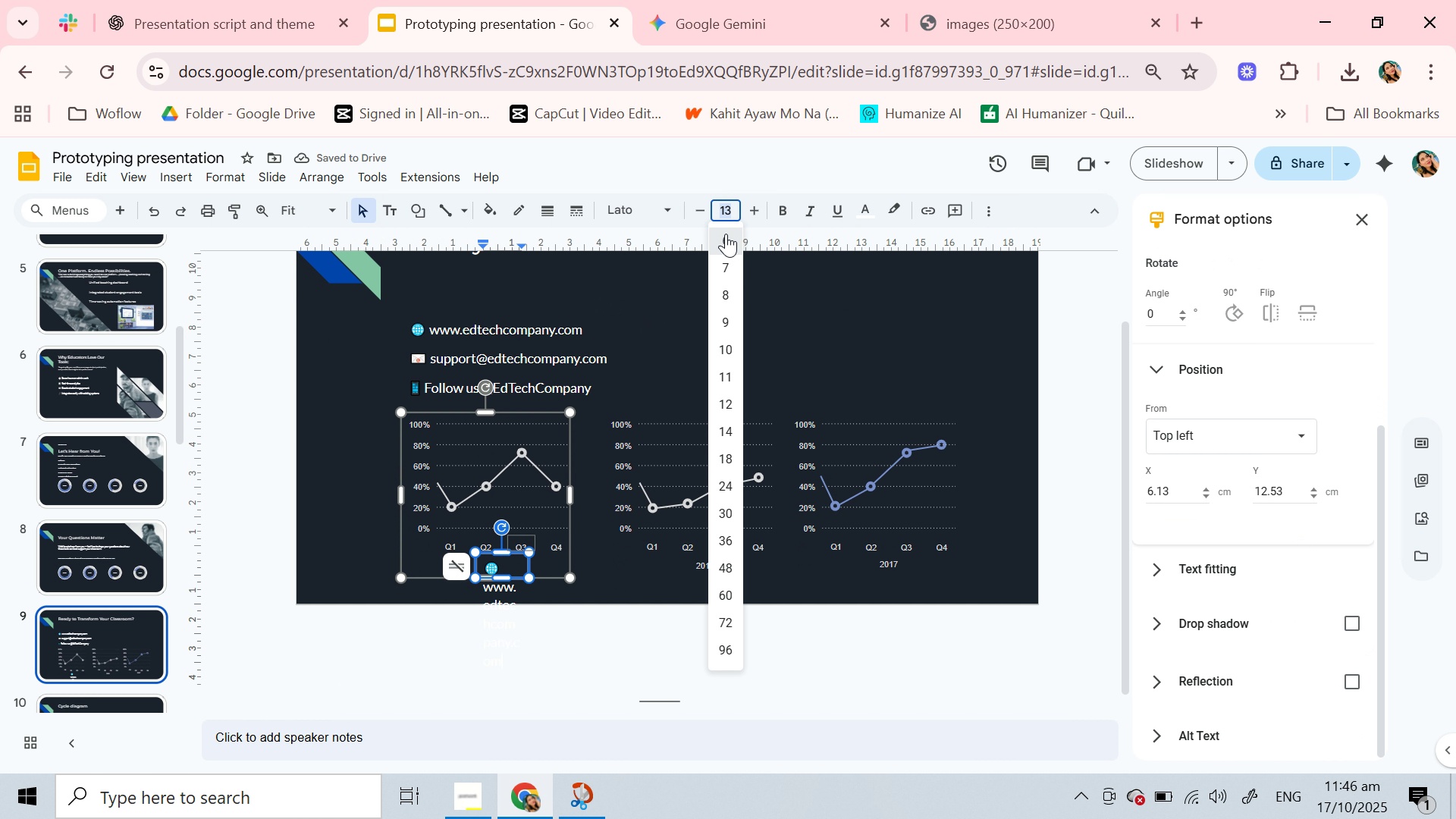 
left_click([726, 234])
 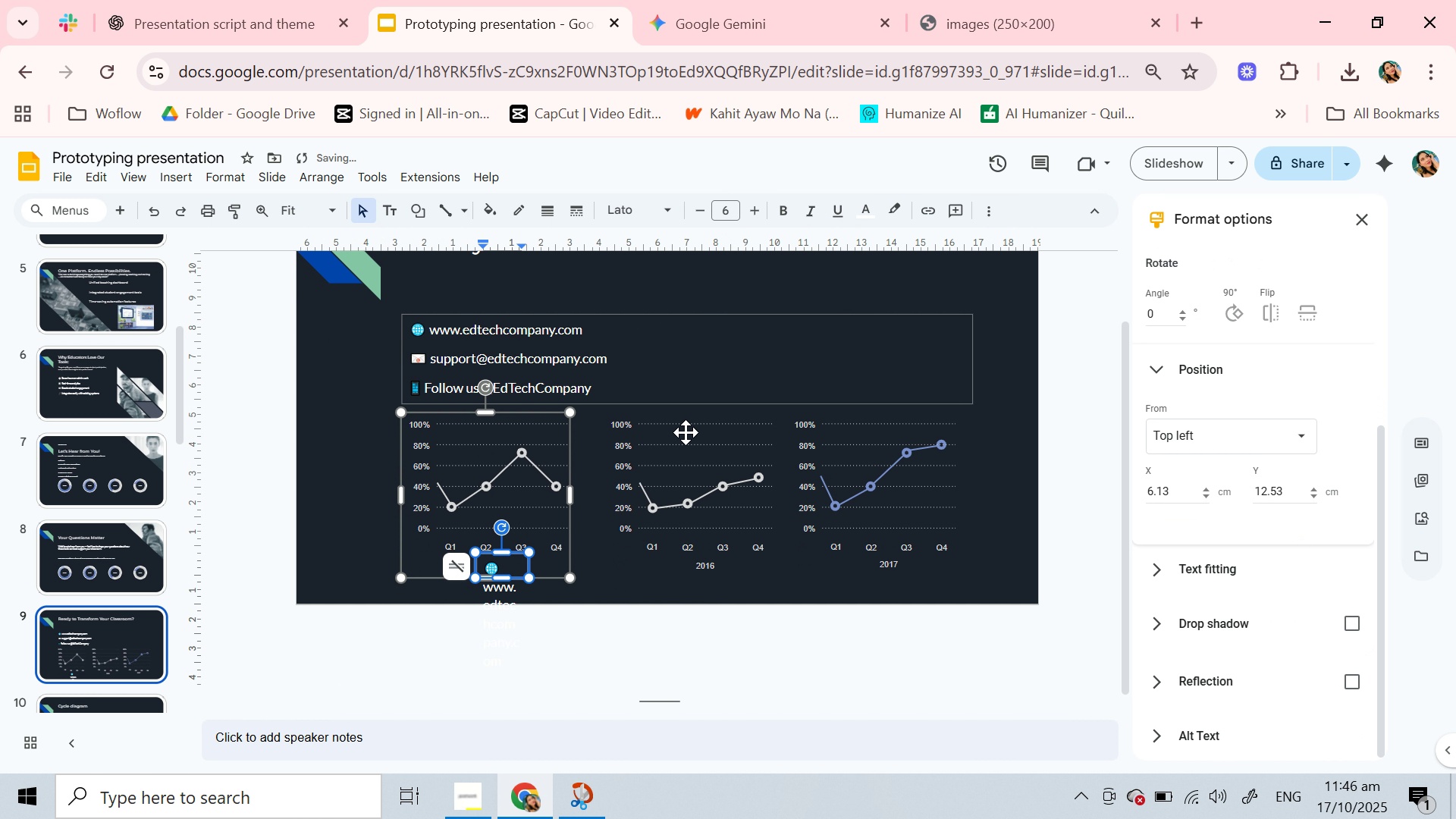 
key(Control+Z)
 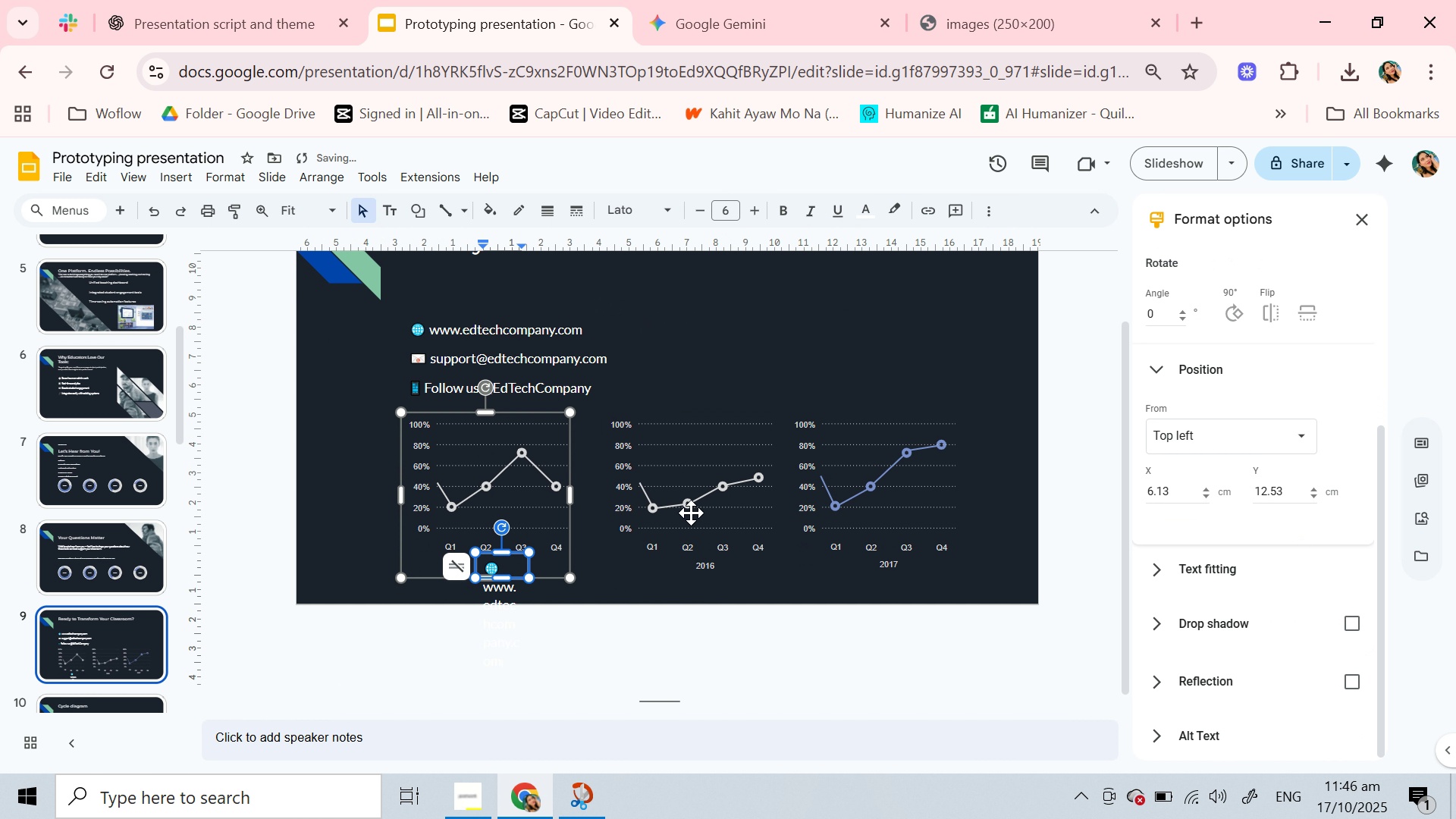 
key(Control+Z)
 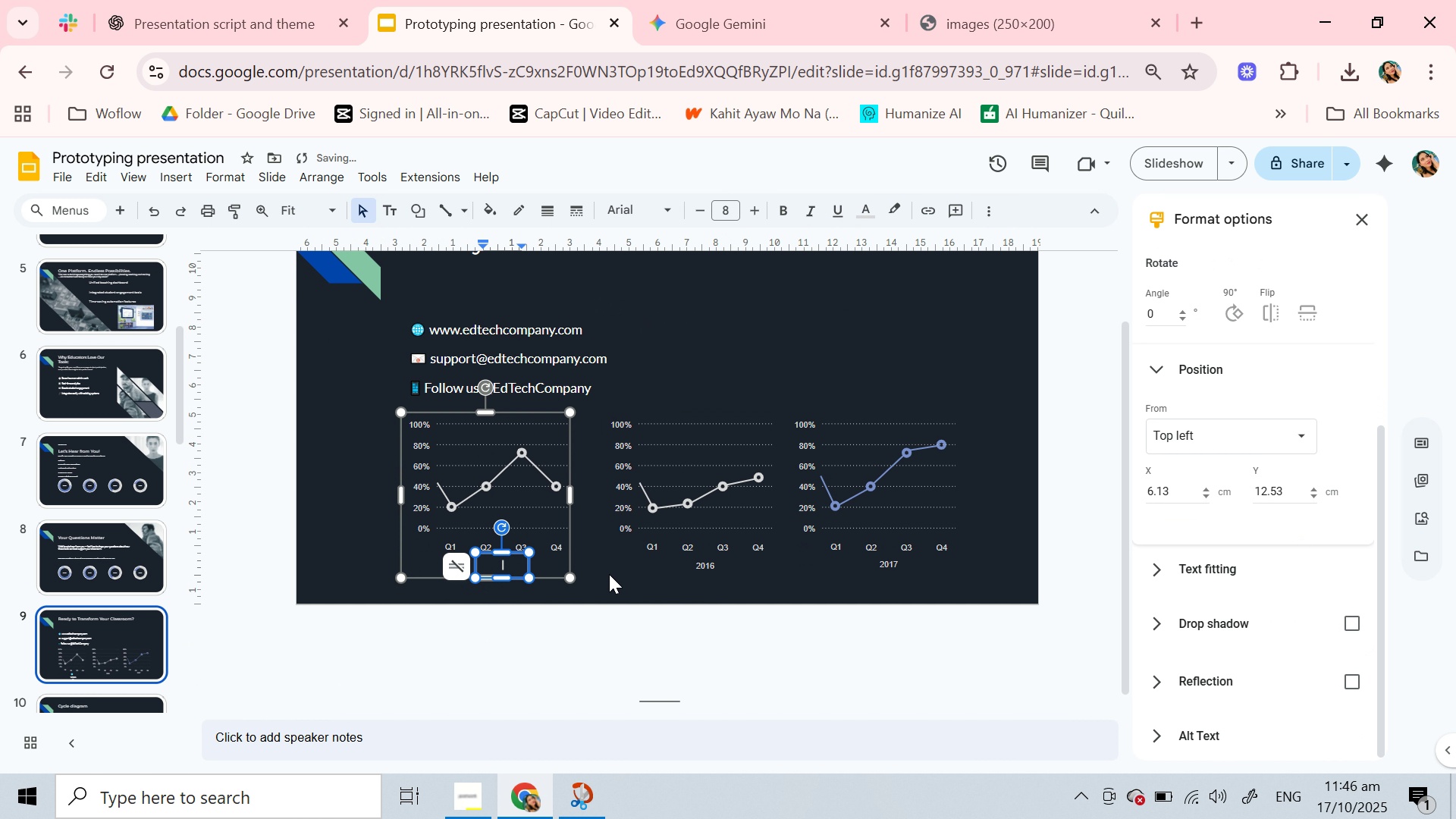 
key(Control+Z)
 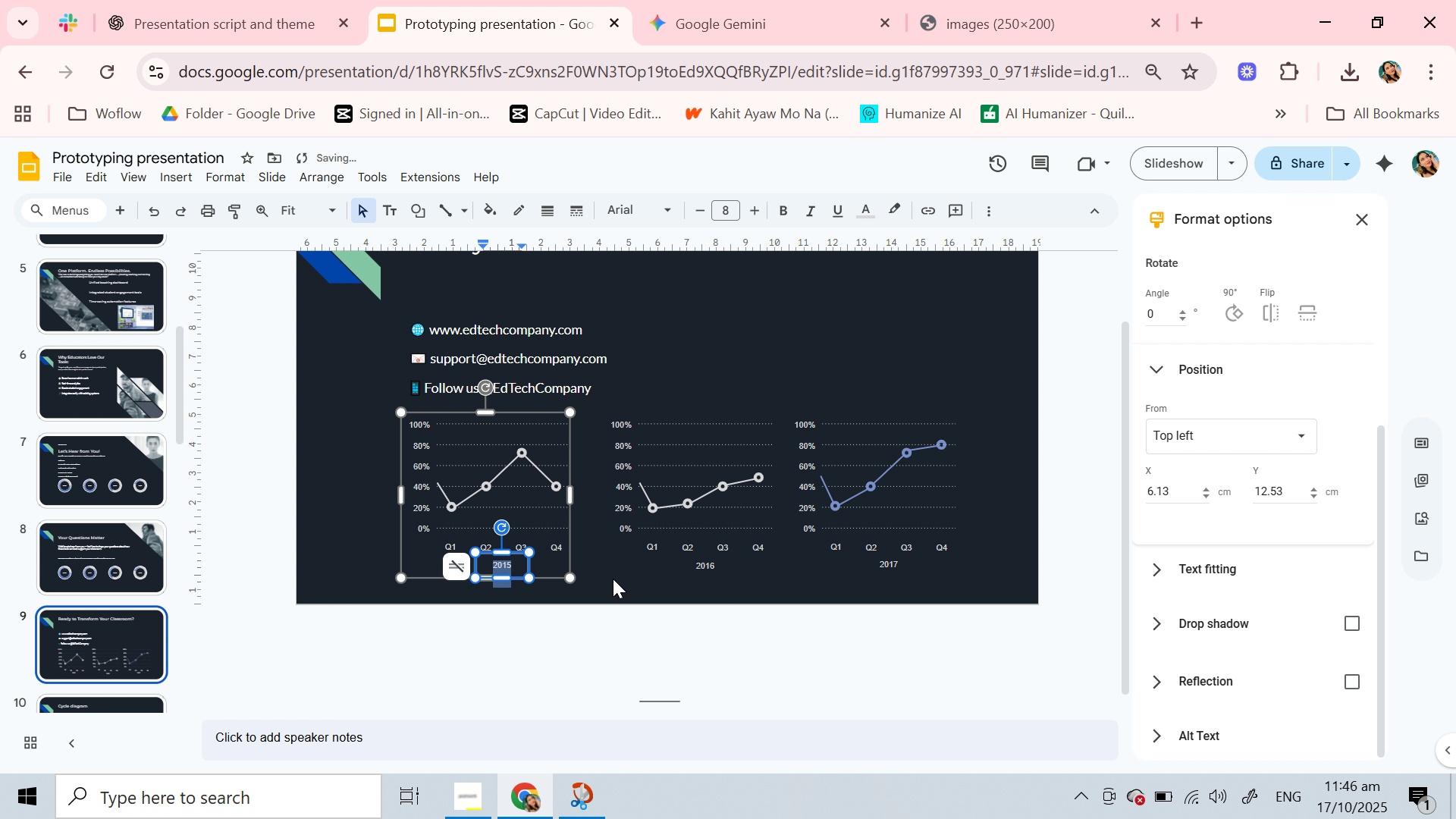 
key(Control+Y)
 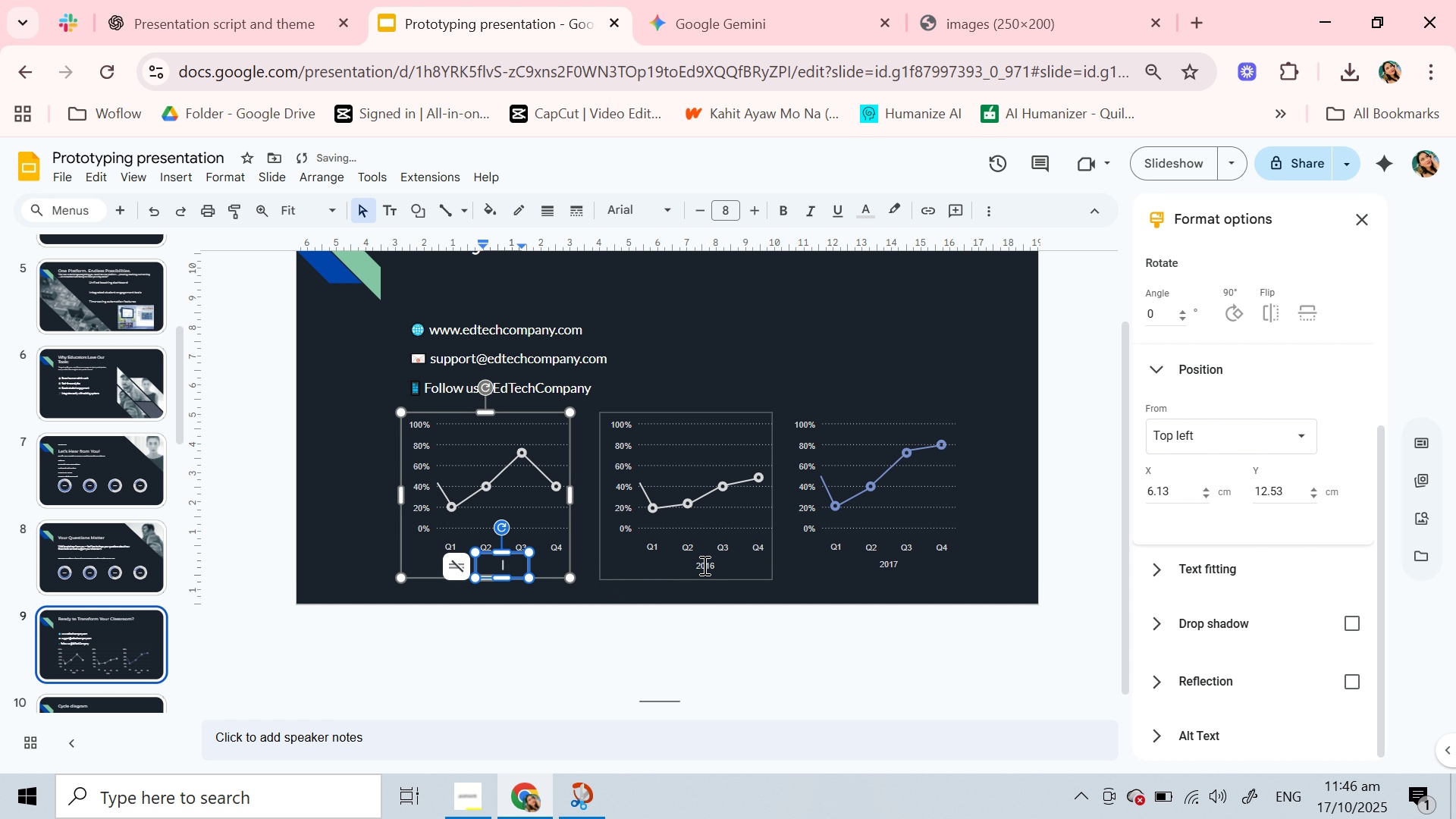 
double_click([703, 565])
 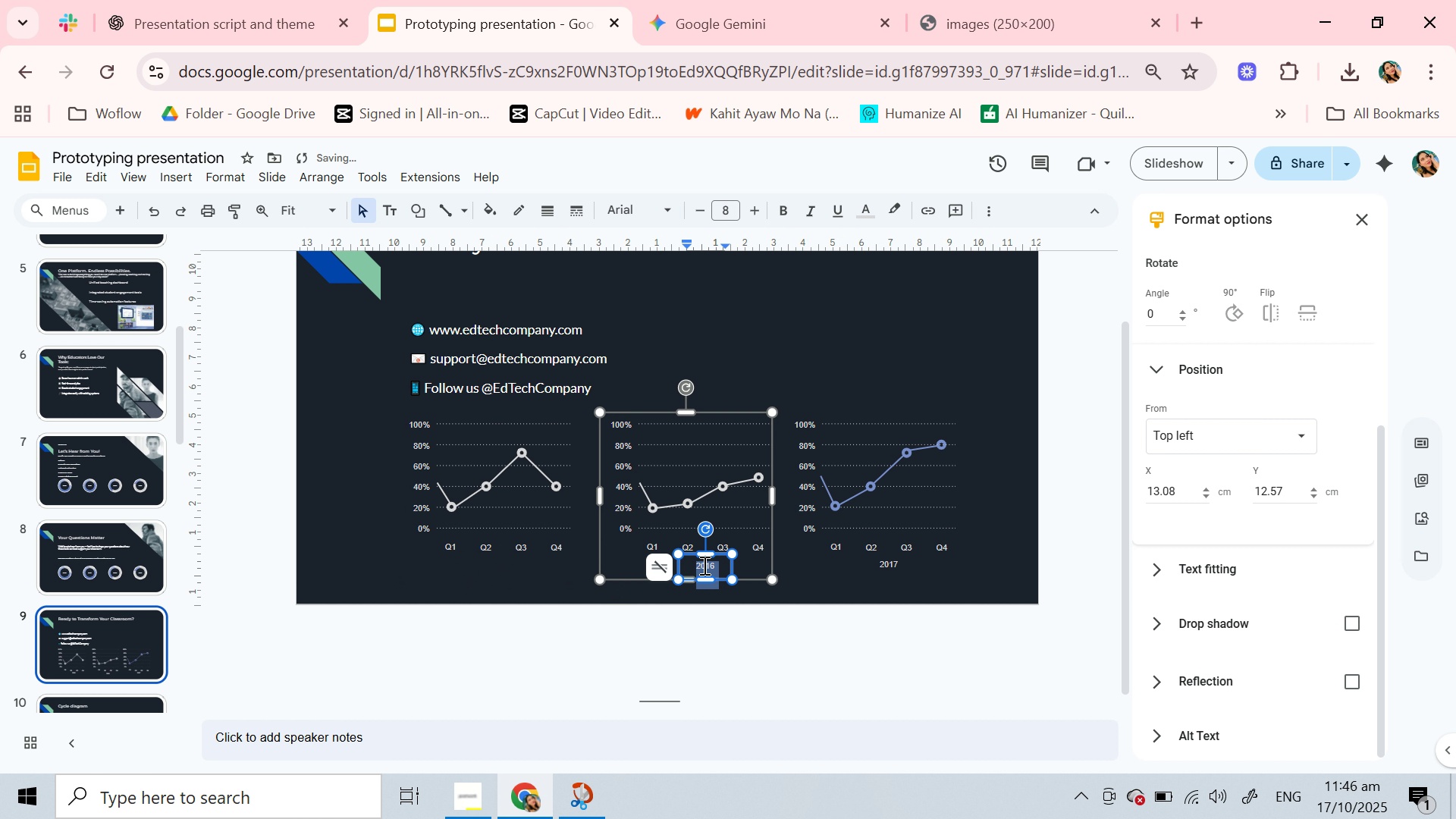 
triple_click([703, 565])
 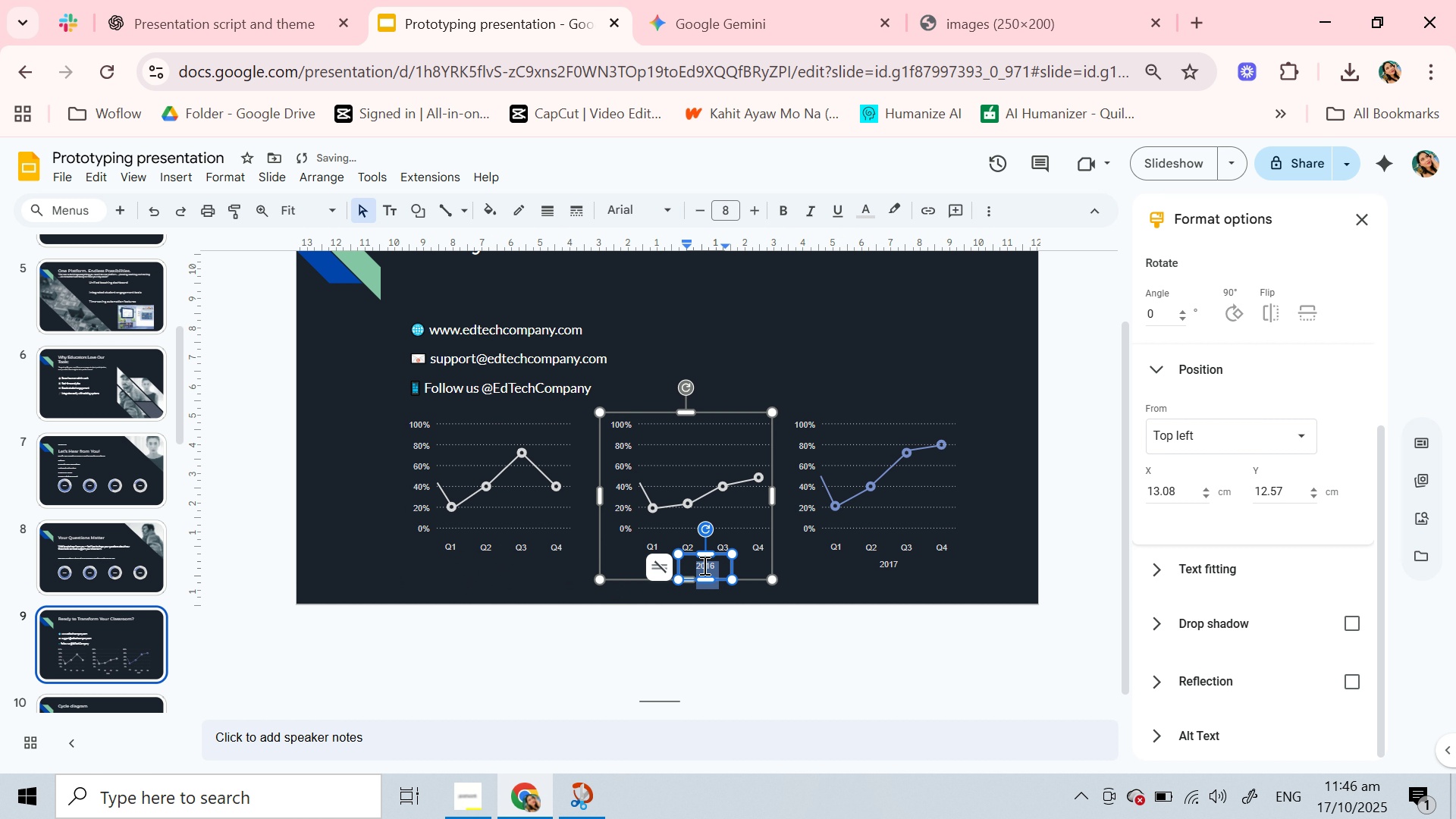 
key(Backspace)
 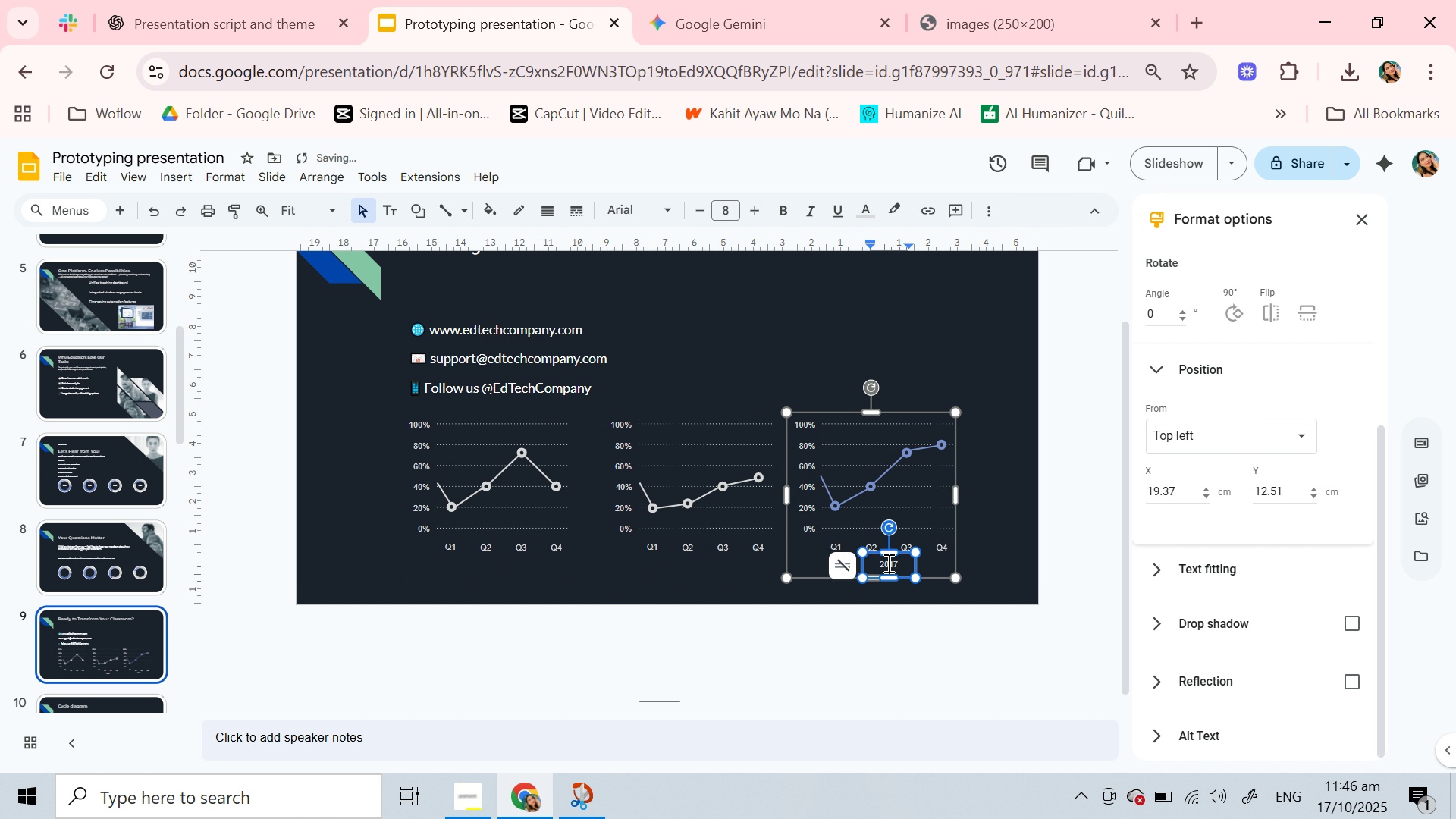 
double_click([890, 563])
 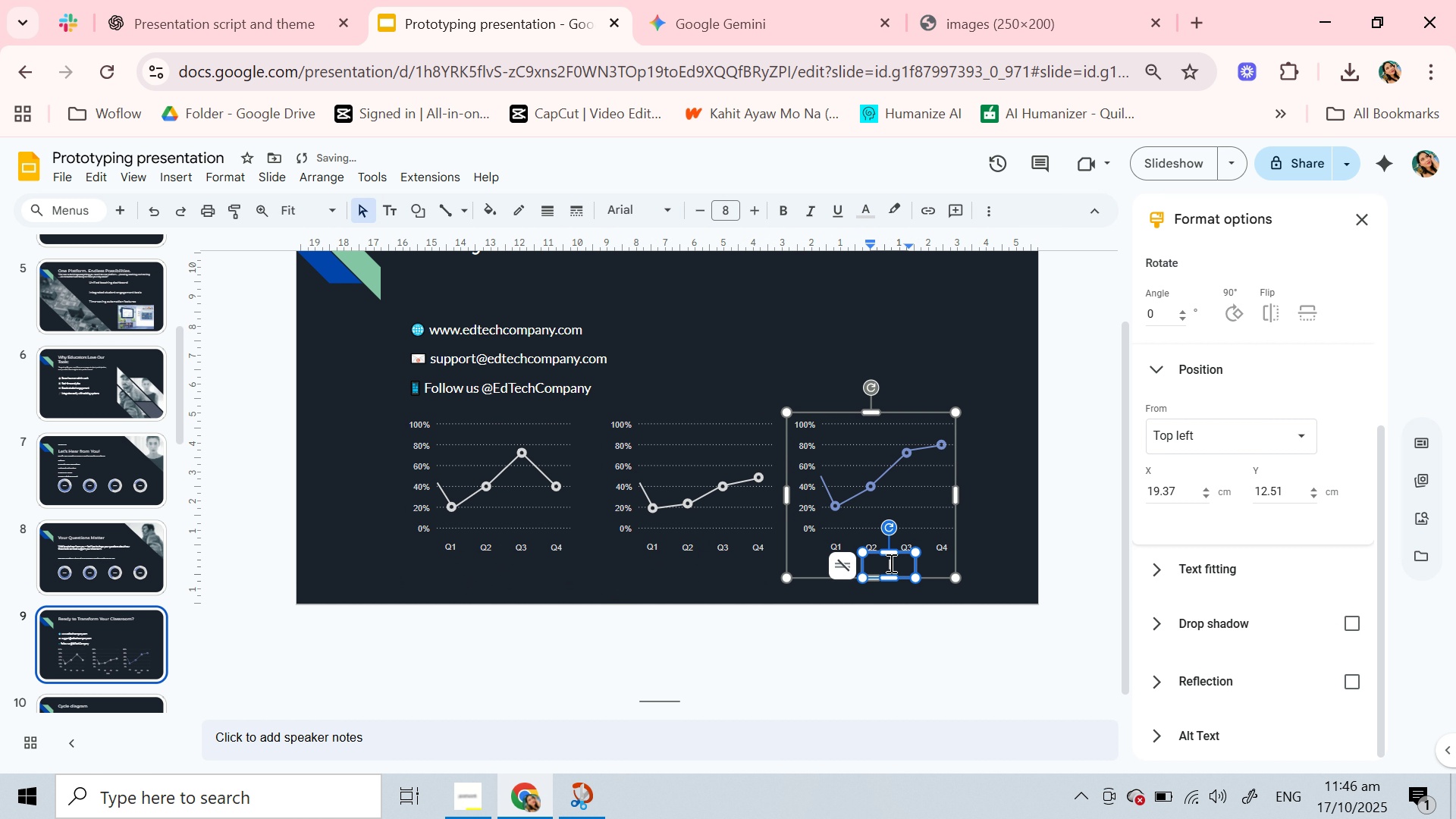 
key(Backspace)
 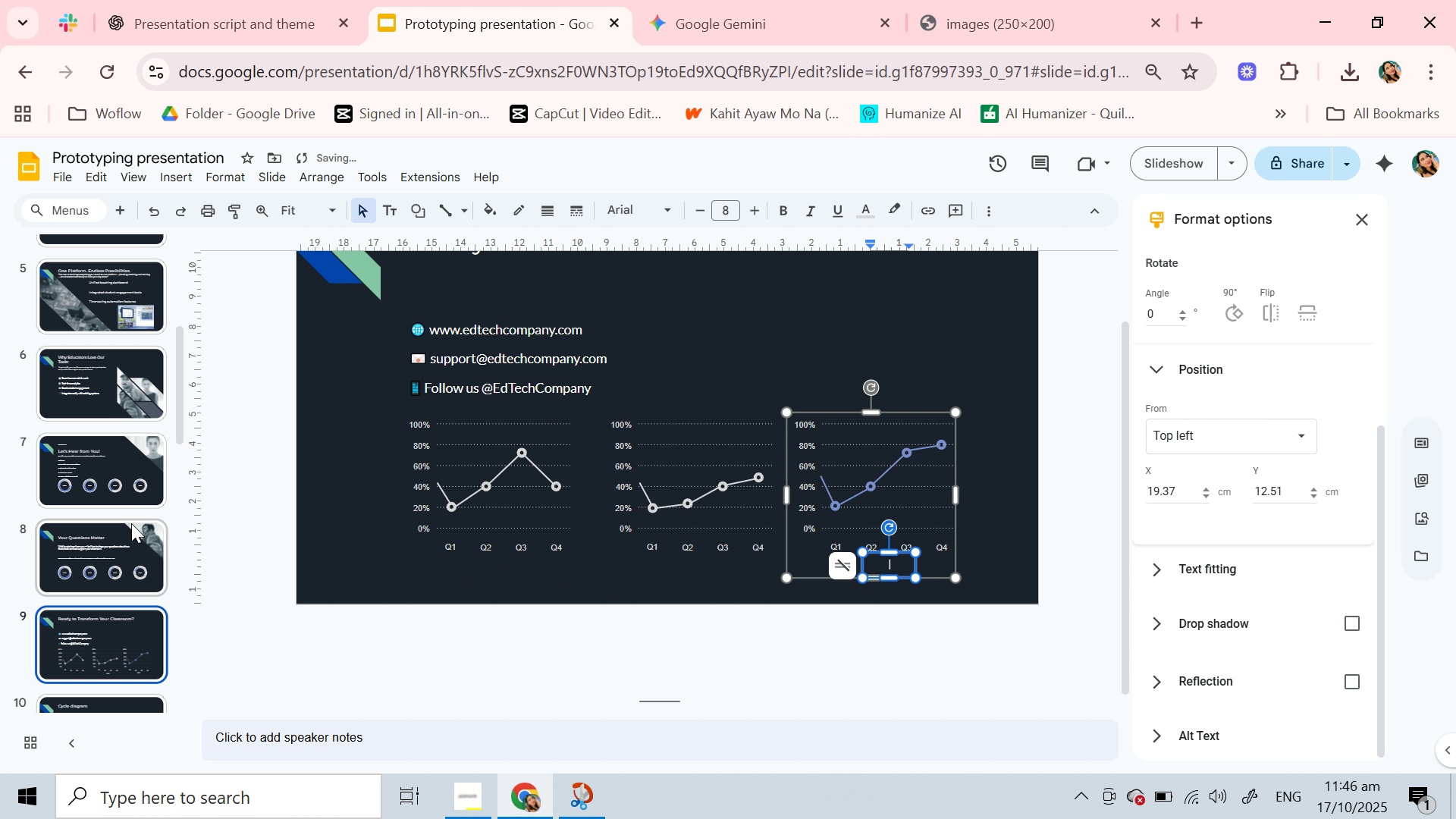 
scroll: coordinate [131, 523], scroll_direction: down, amount: 2.0
 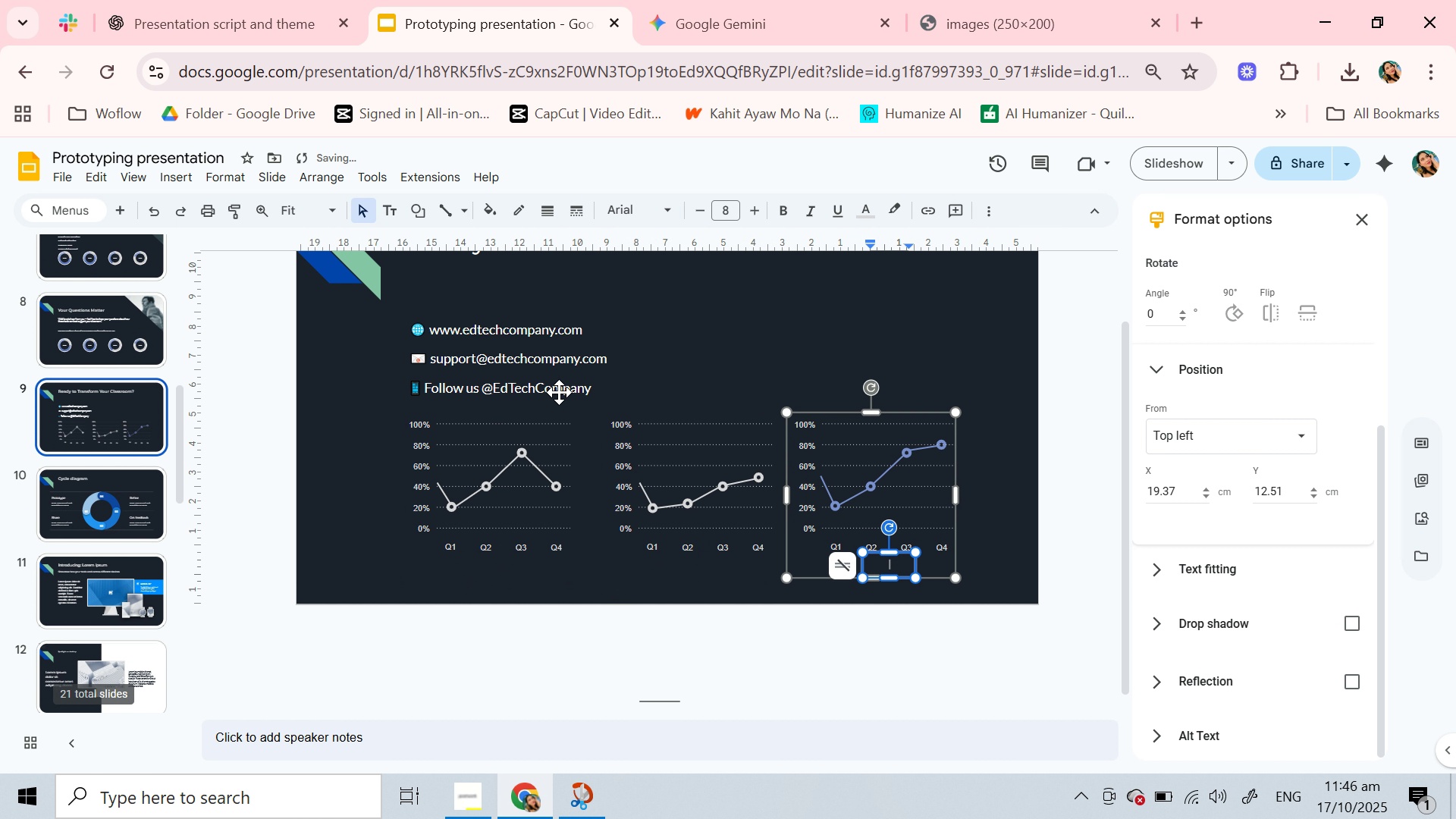 
scroll: coordinate [560, 392], scroll_direction: up, amount: 2.0
 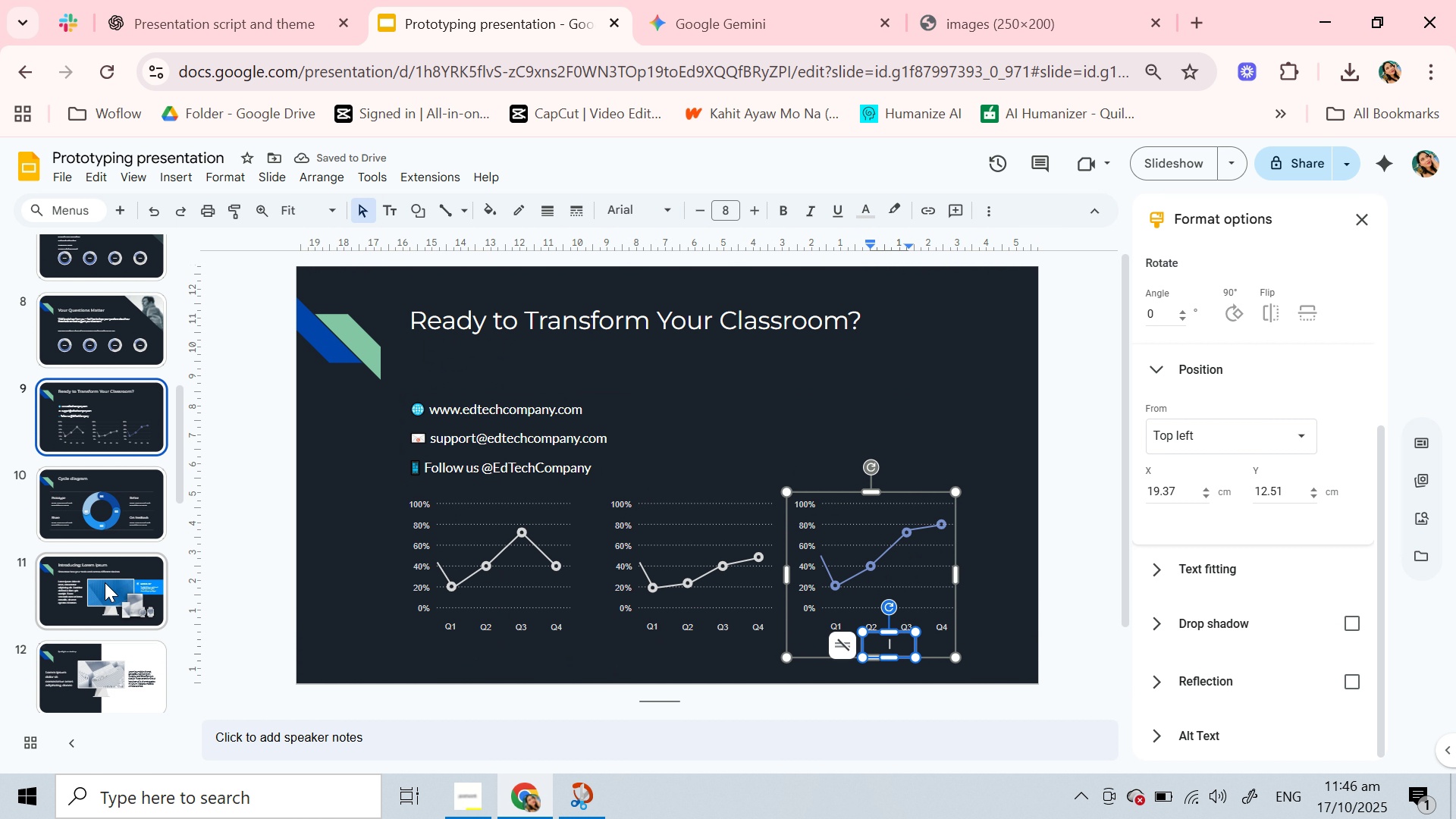 
left_click([111, 497])
 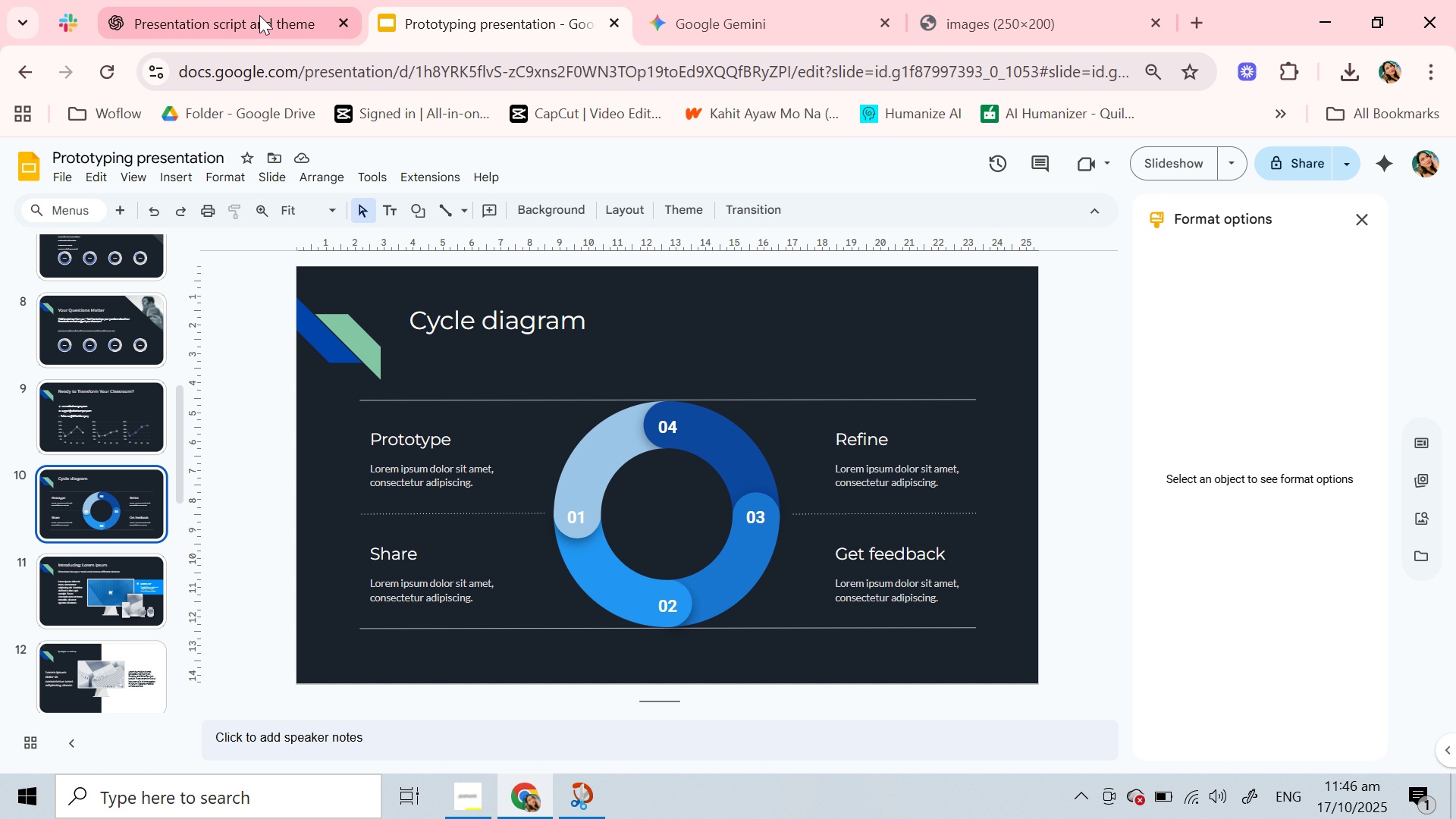 
left_click([259, 13])
 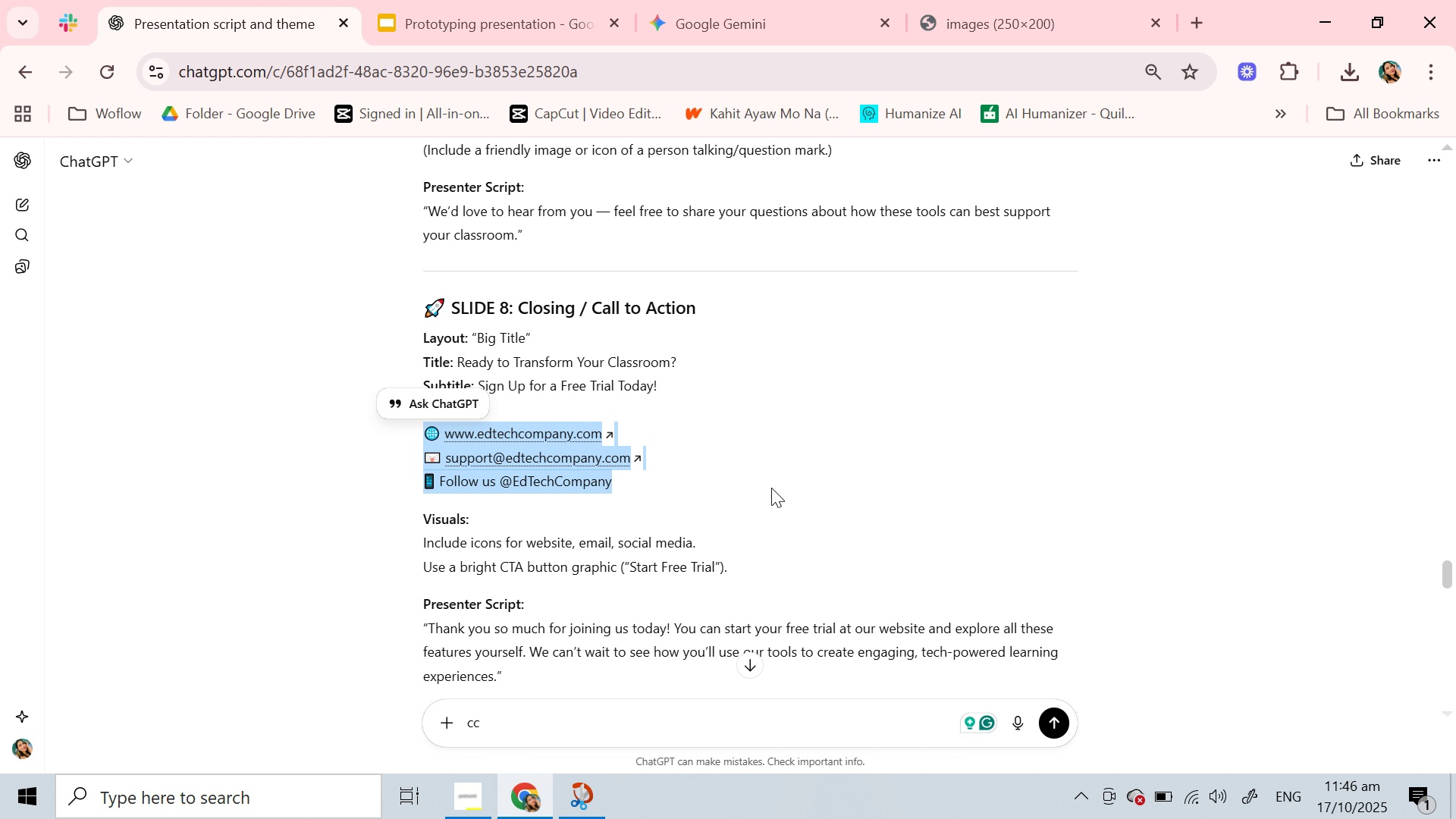 
scroll: coordinate [639, 508], scroll_direction: down, amount: 3.0
 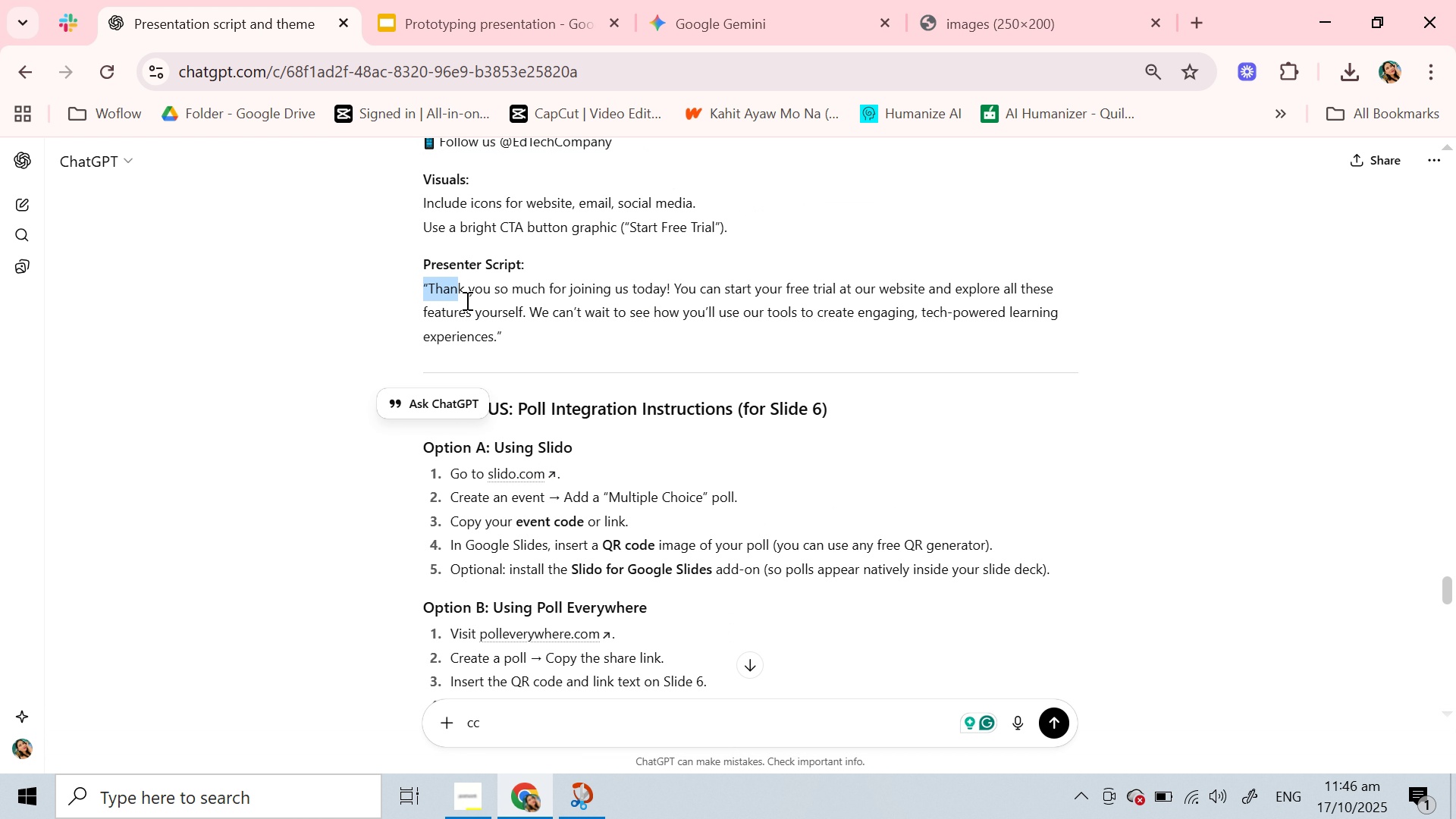 
left_click([524, 332])
 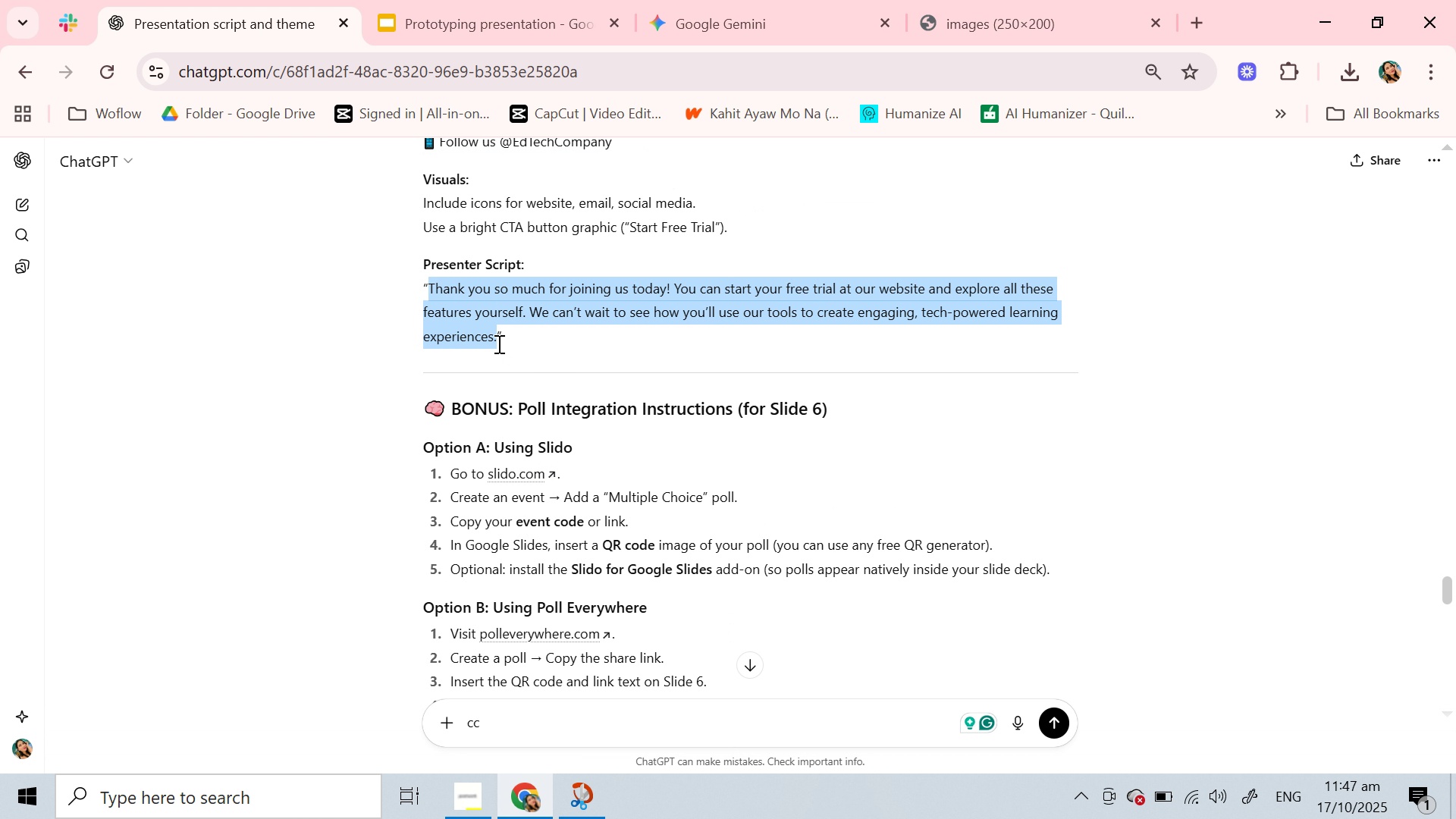 
key(Control+C)
 